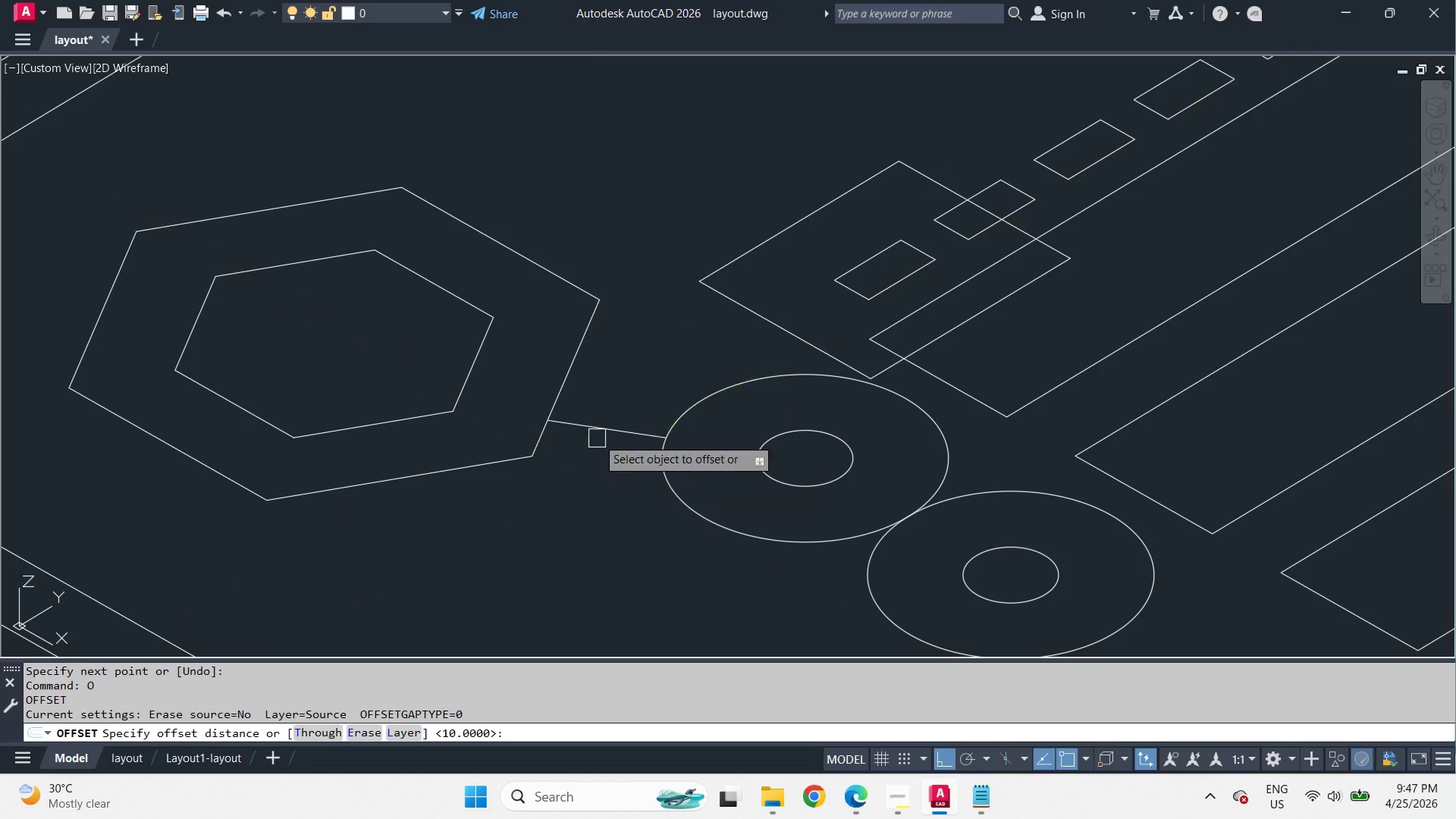 
key(Space)
 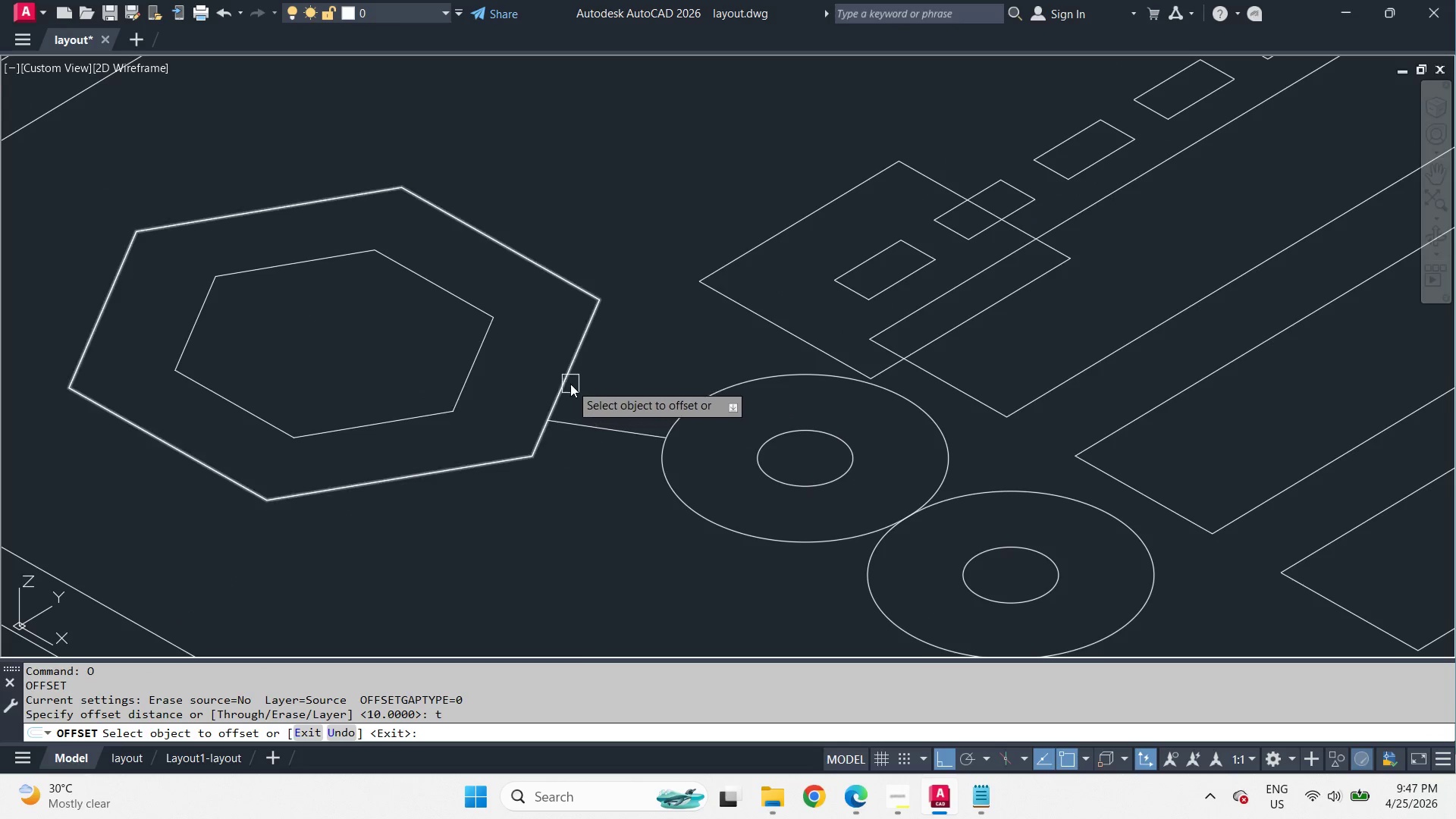 
left_click([570, 383])
 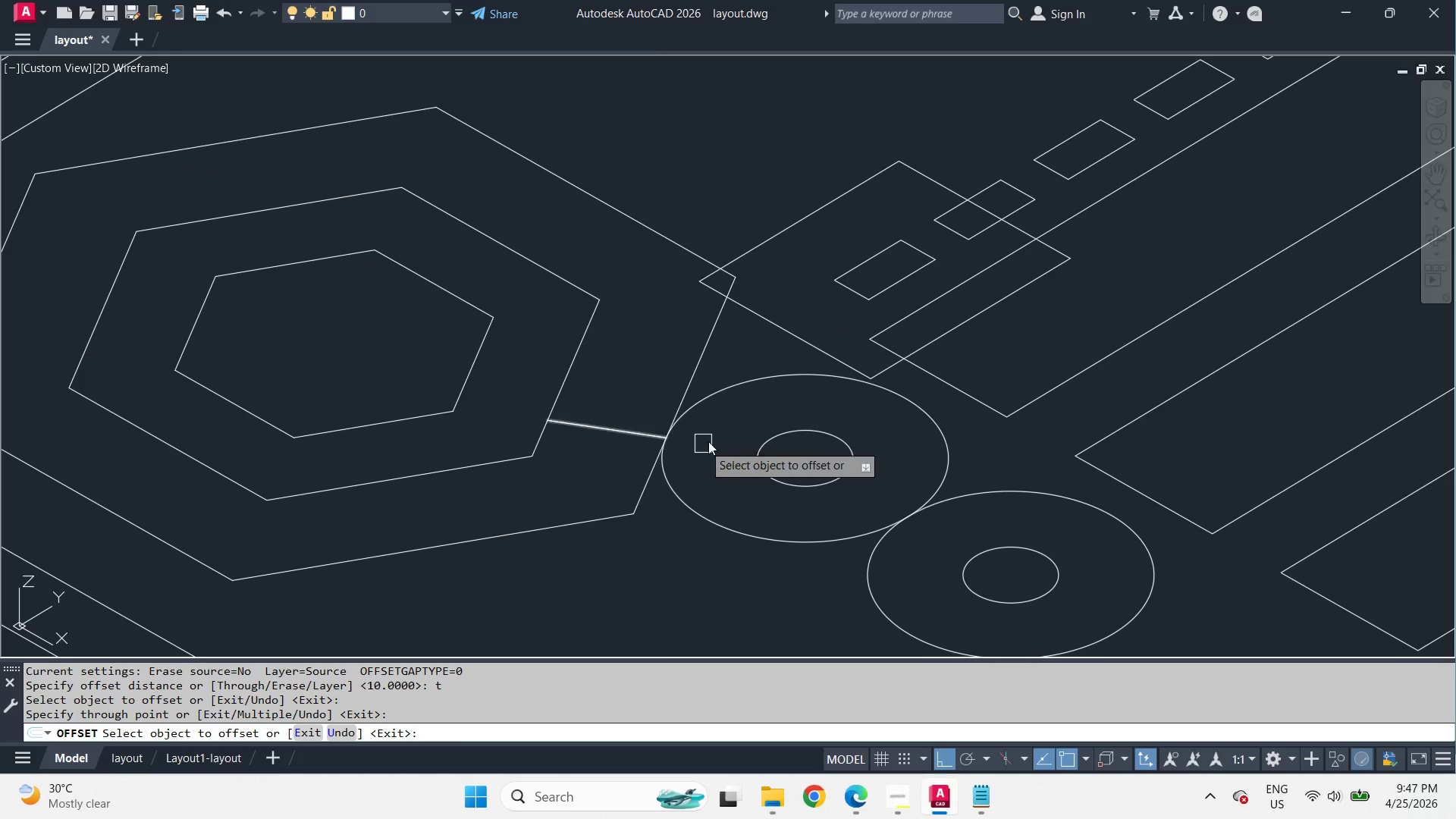 
type( br )
 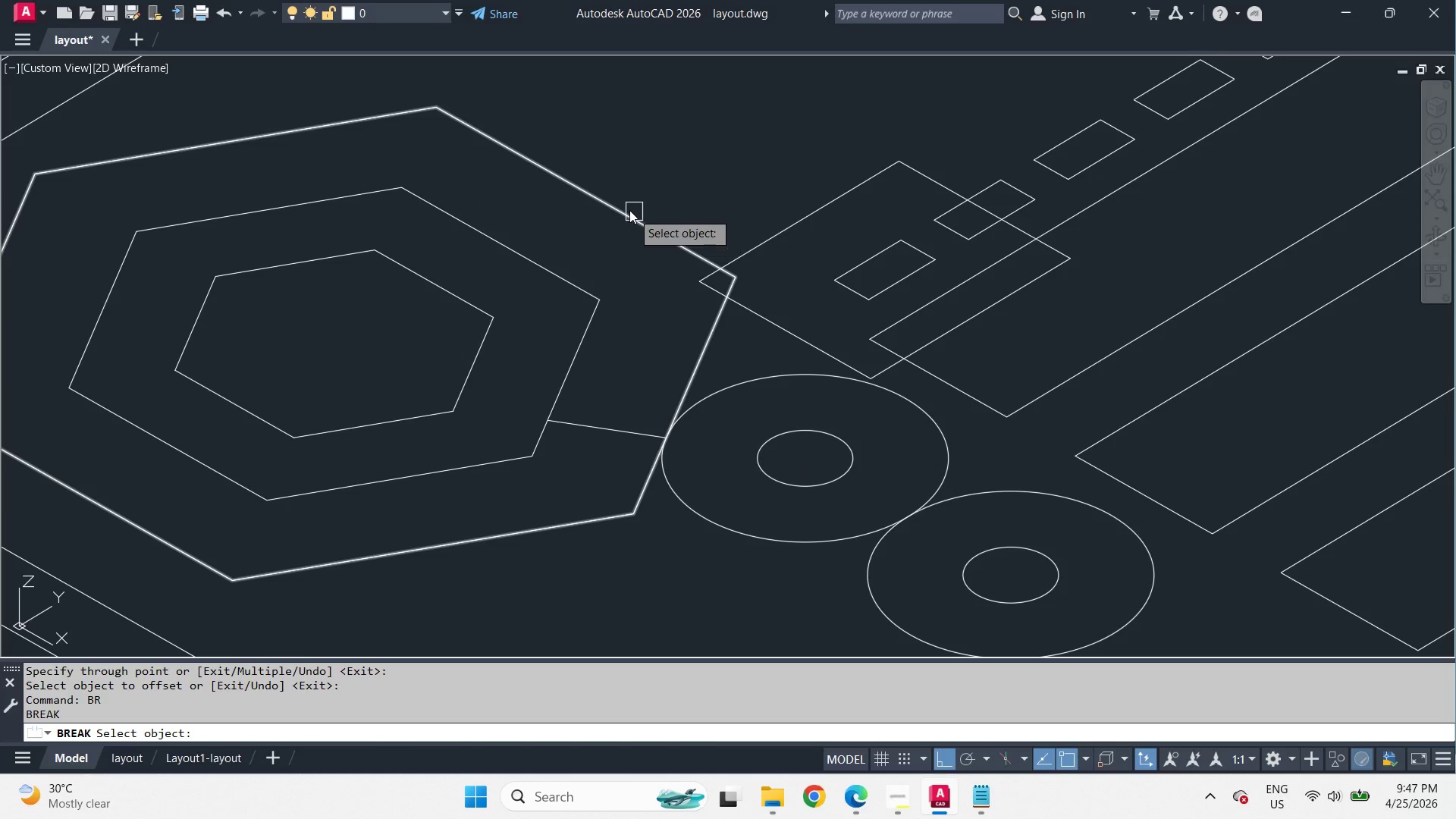 
left_click_drag(start_coordinate=[610, 200], to_coordinate=[660, 249])
 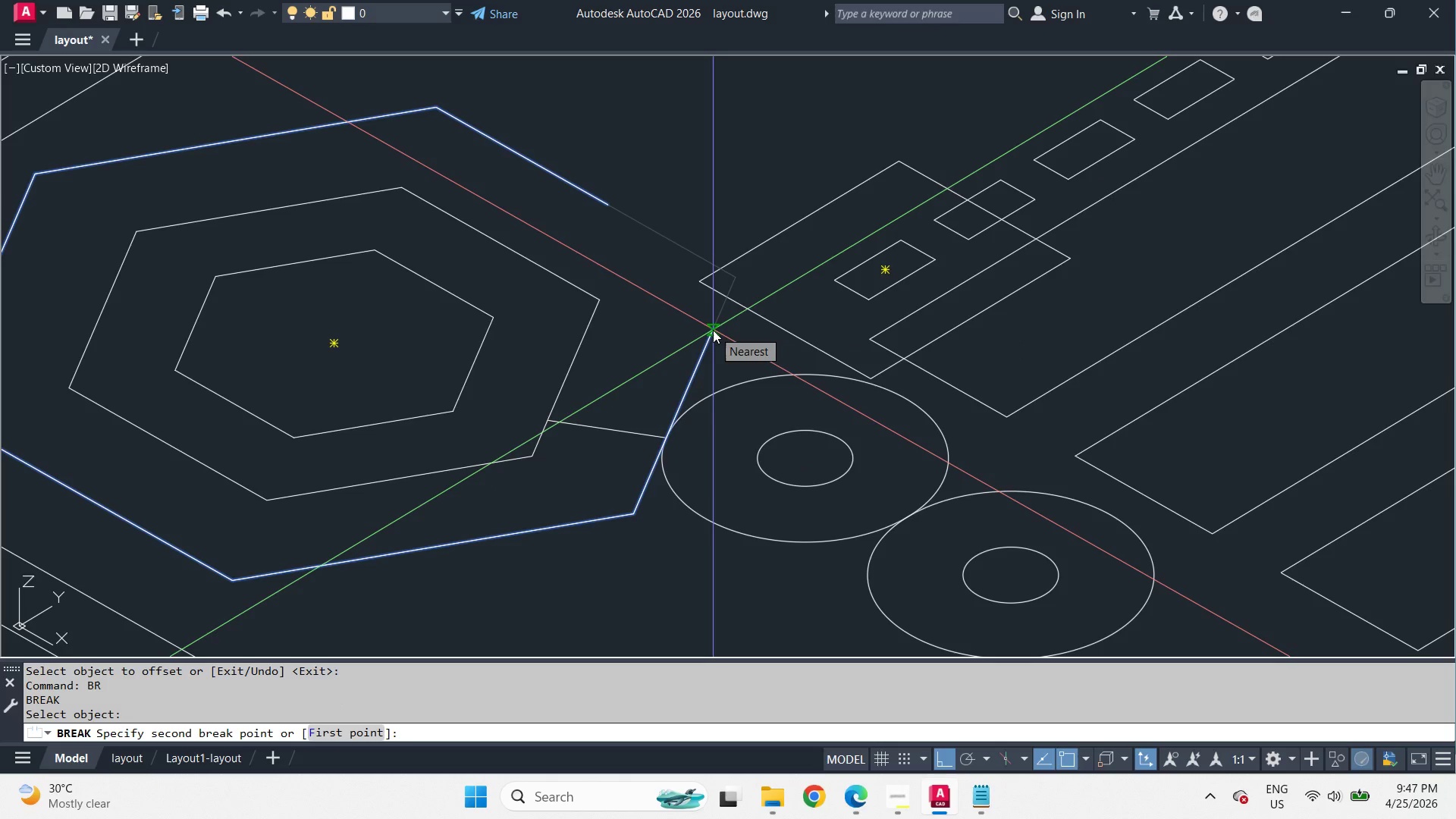 
left_click([713, 330])
 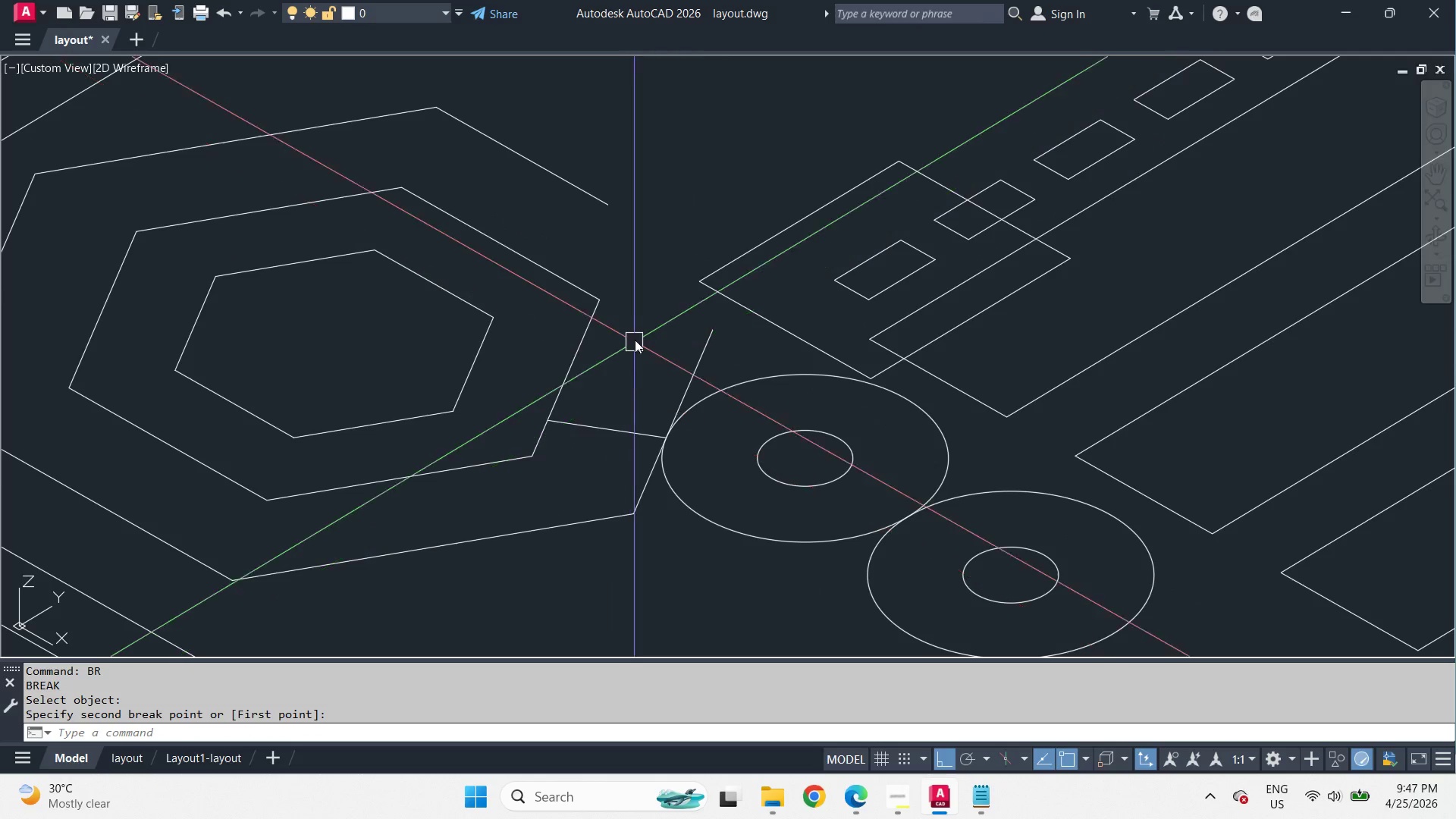 
scroll: coordinate [648, 309], scroll_direction: down, amount: 2.0
 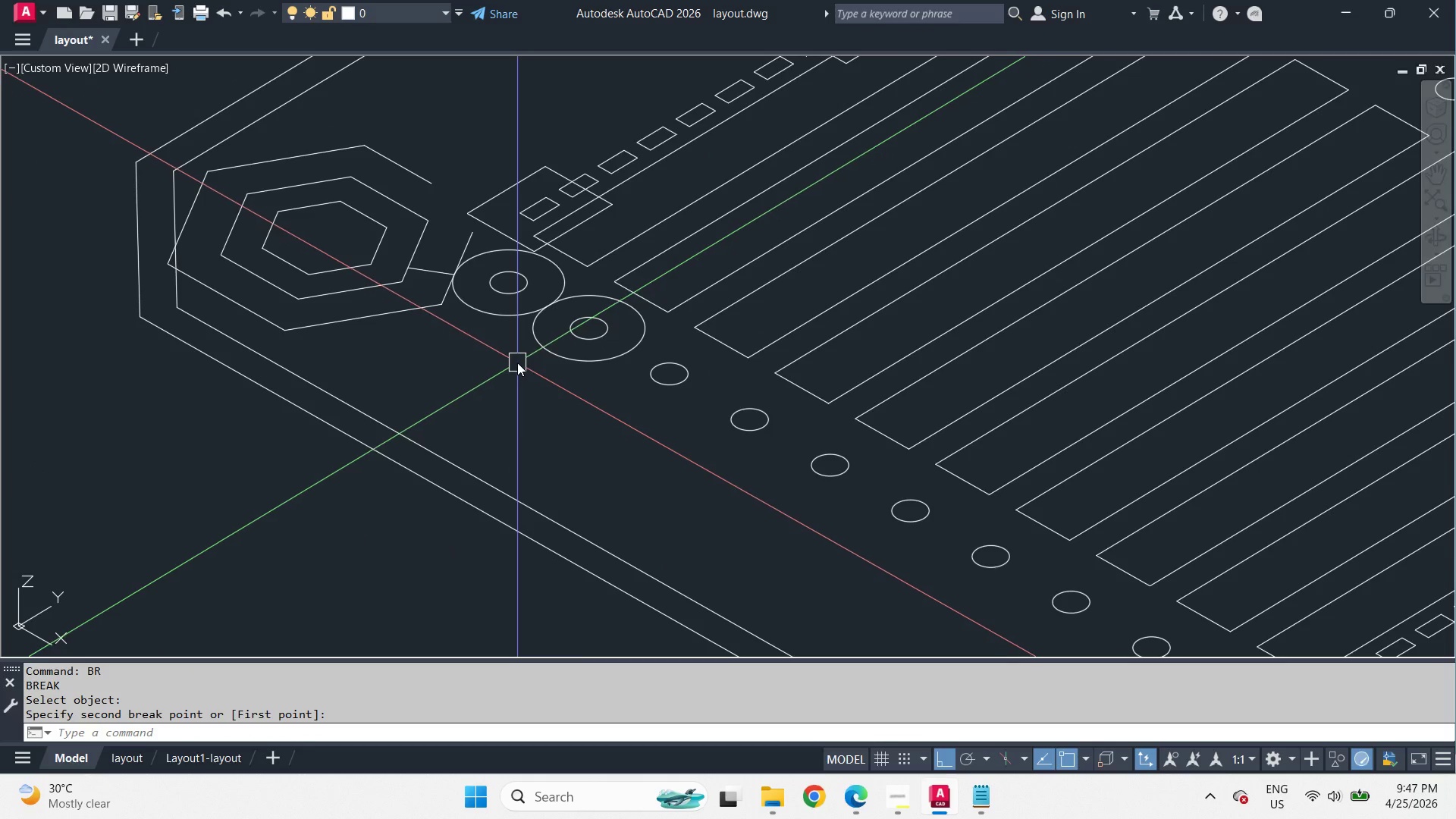 
key(L)
 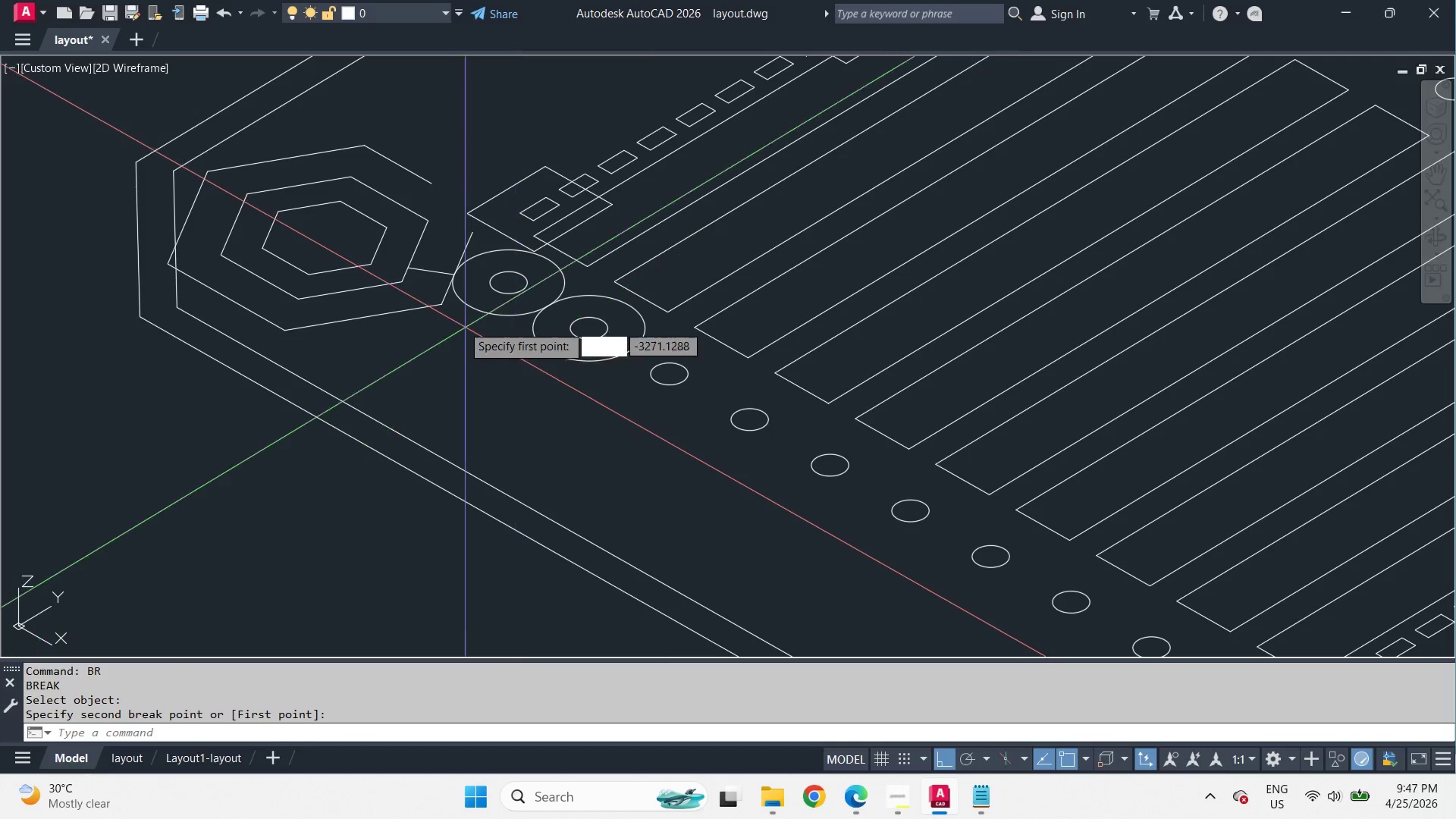 
key(Space)
 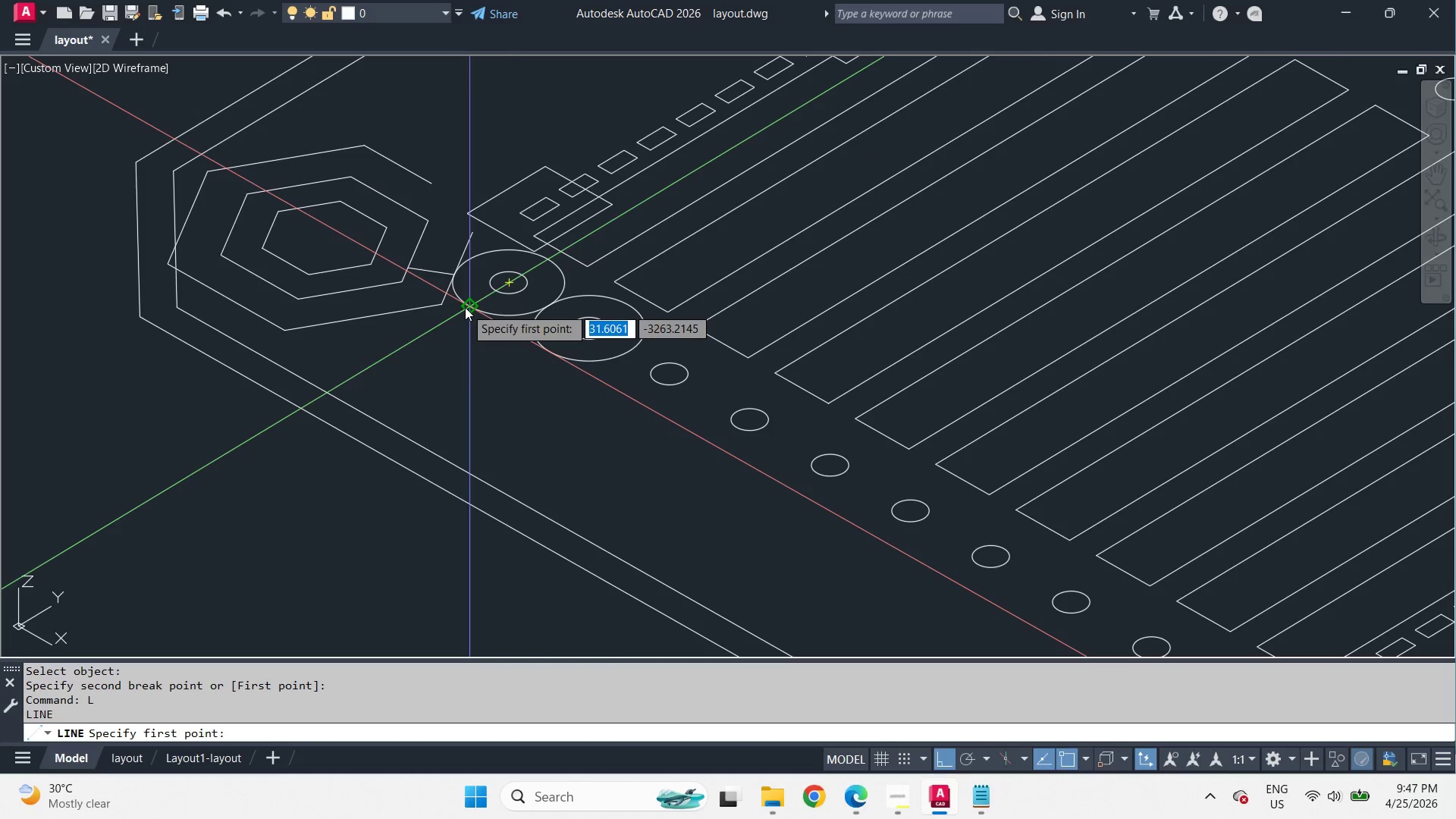 
left_click_drag(start_coordinate=[465, 307], to_coordinate=[480, 325])
 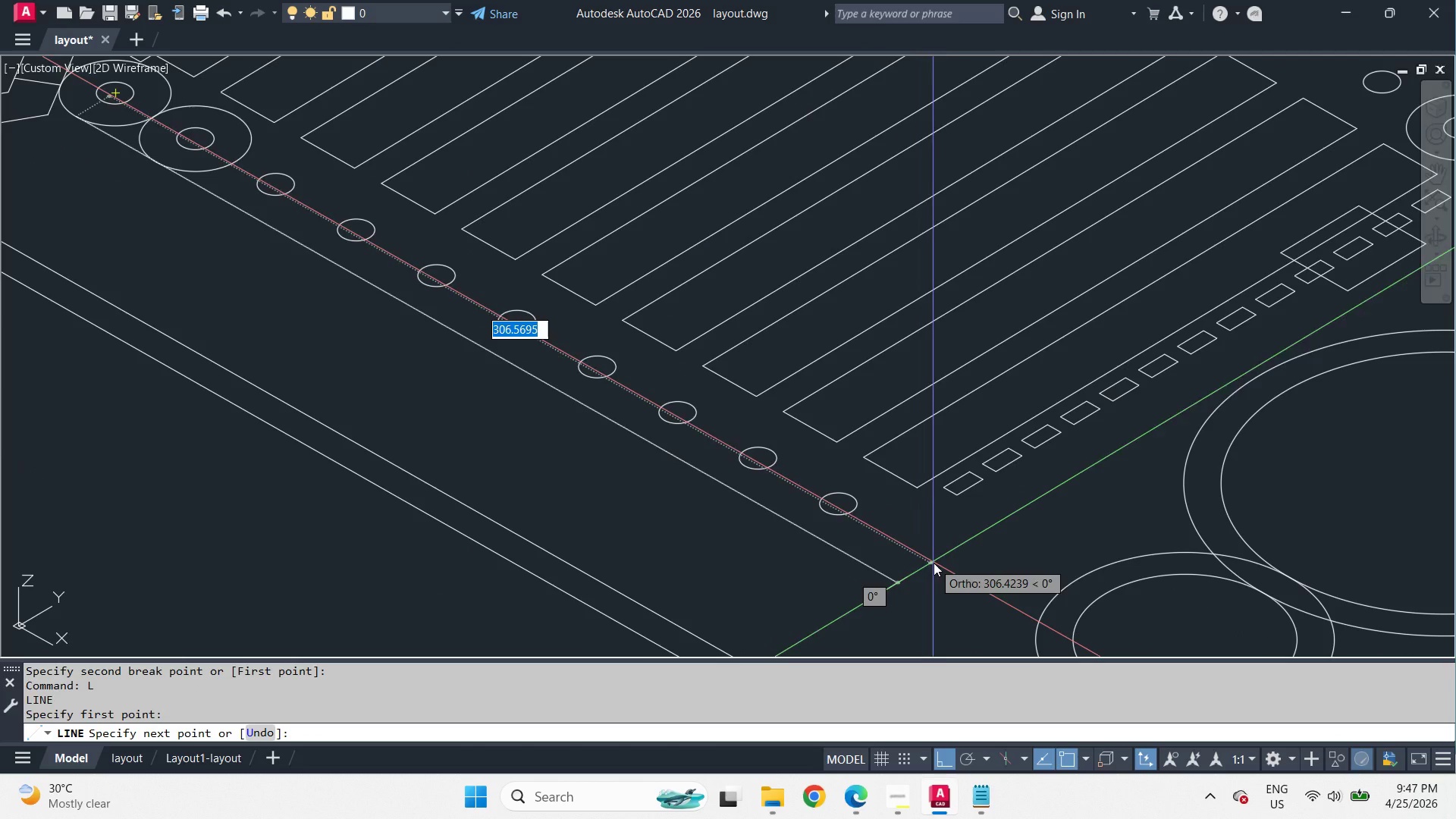 
key(Space)
 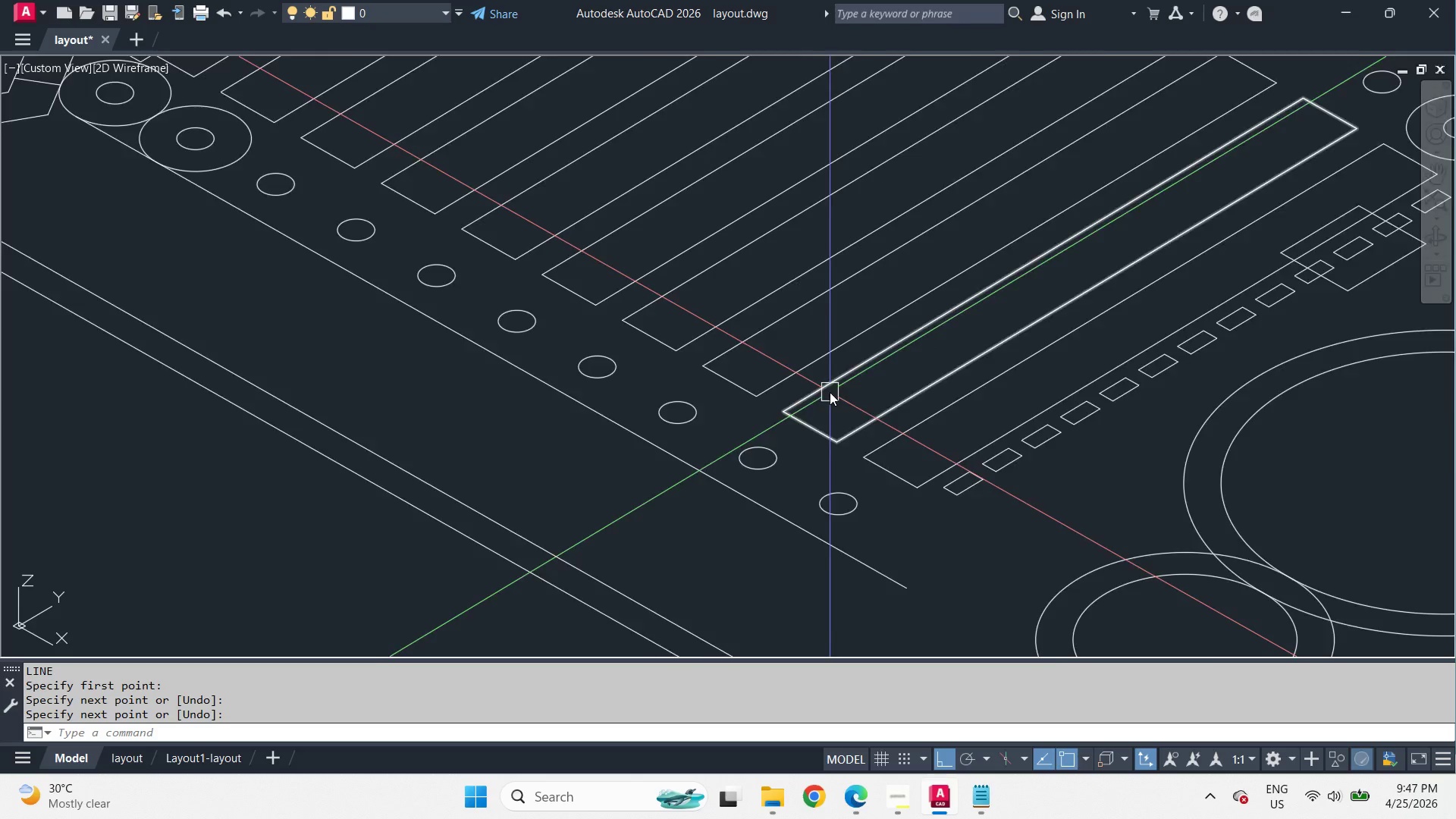 
key(Space)
 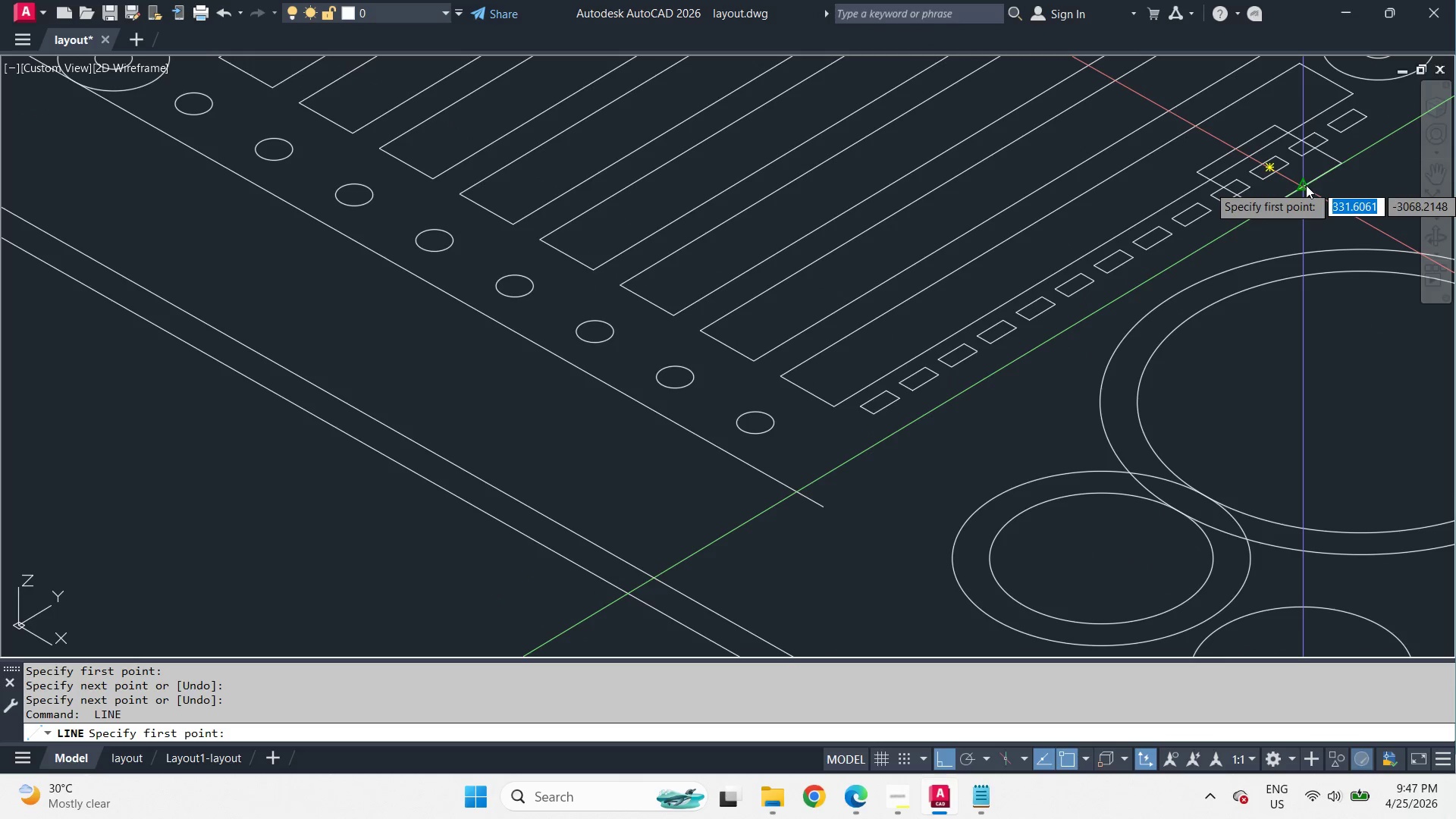 
left_click_drag(start_coordinate=[1307, 187], to_coordinate=[1281, 224])
 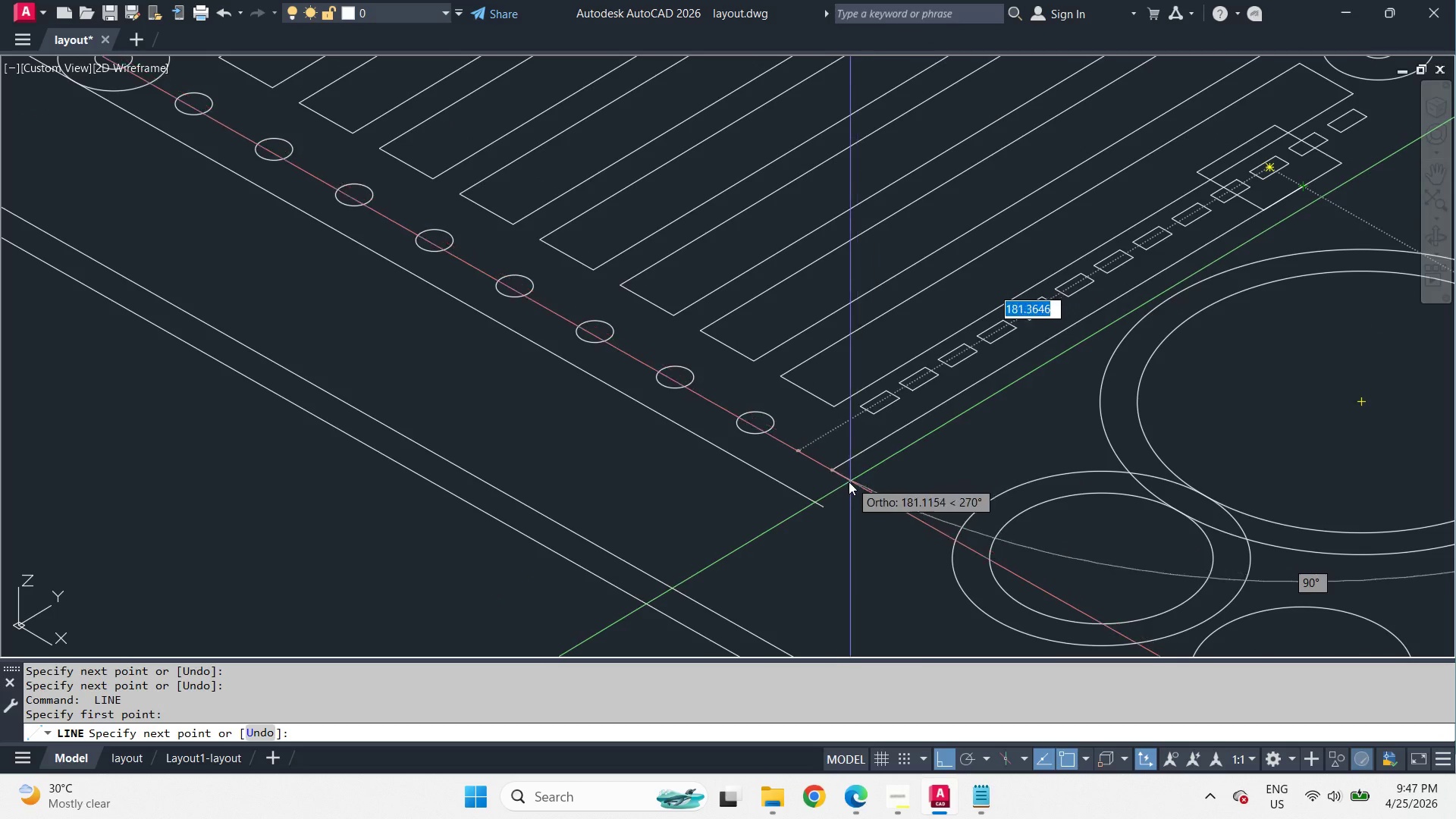 
scroll: coordinate [883, 444], scroll_direction: none, amount: 0.0
 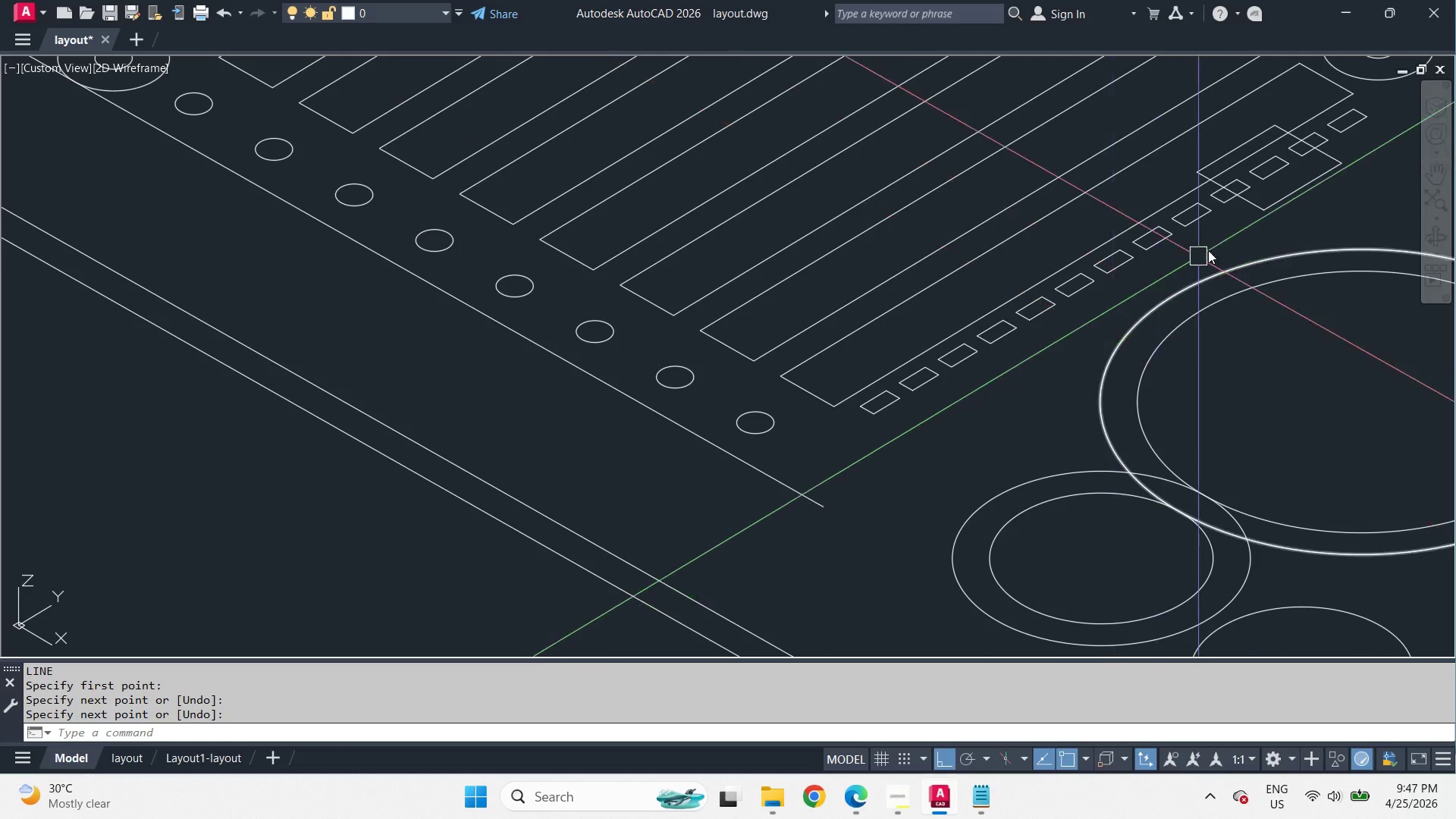 
key(Space)
 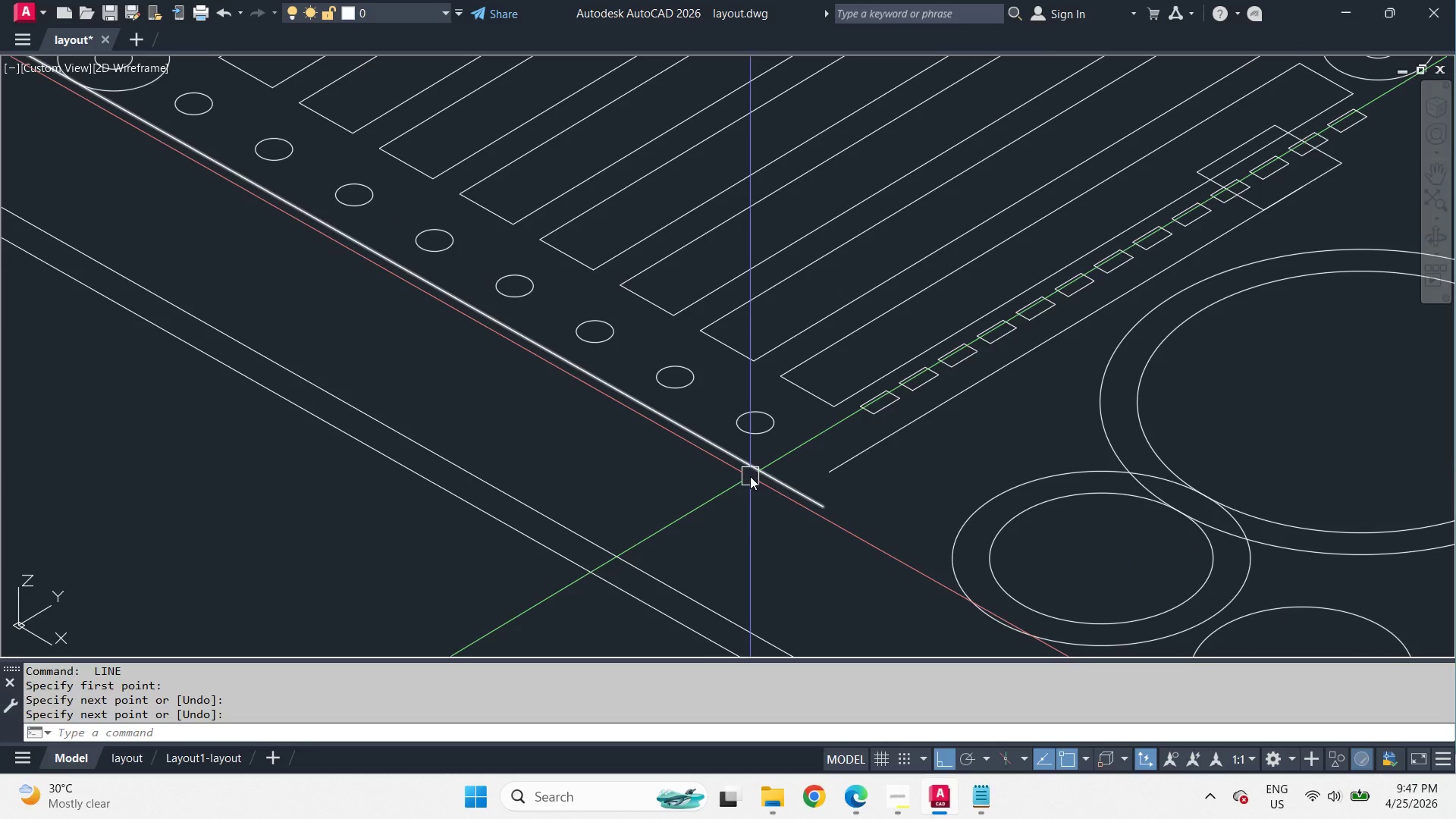 
key(F)
 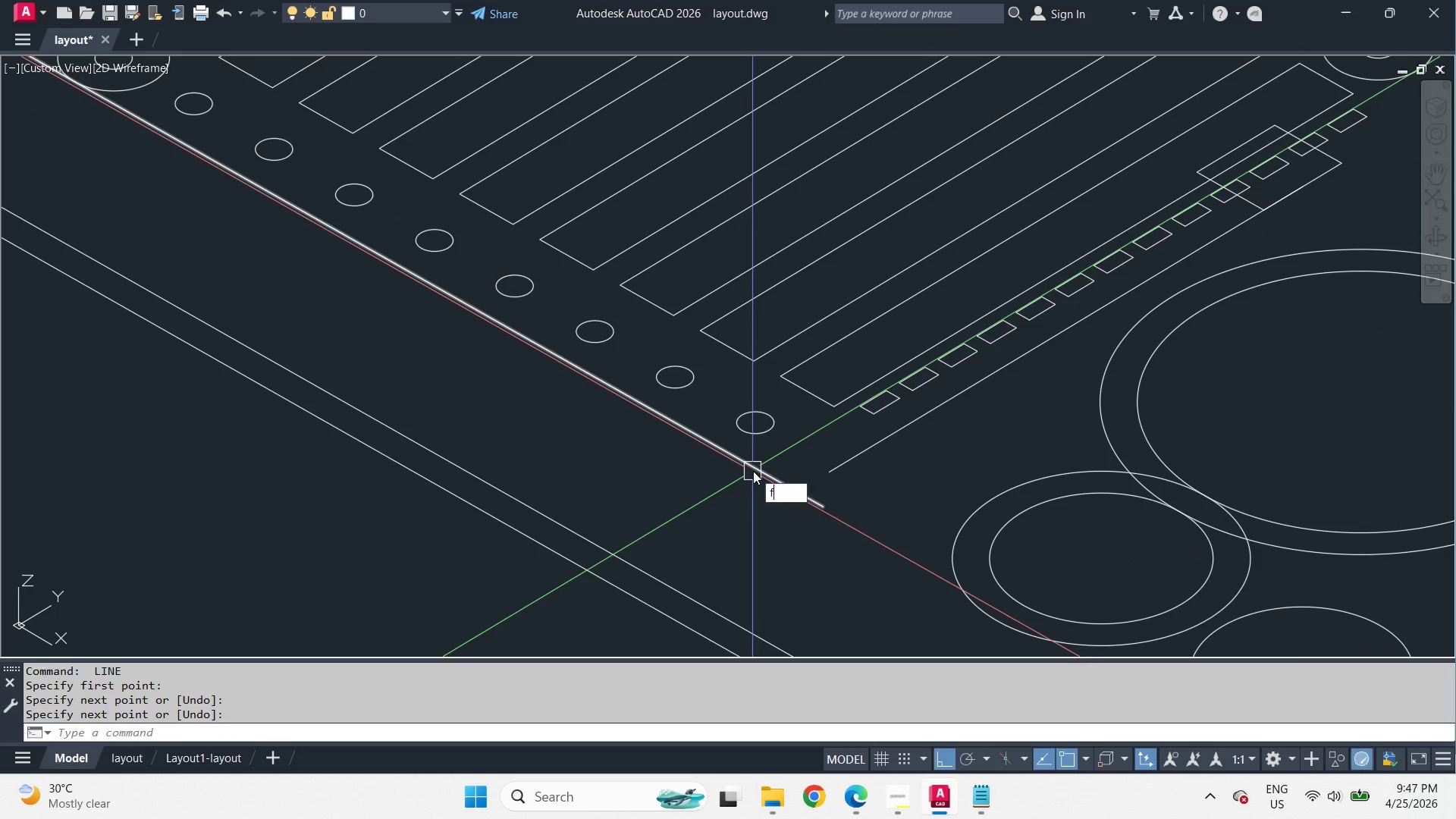 
key(Space)
 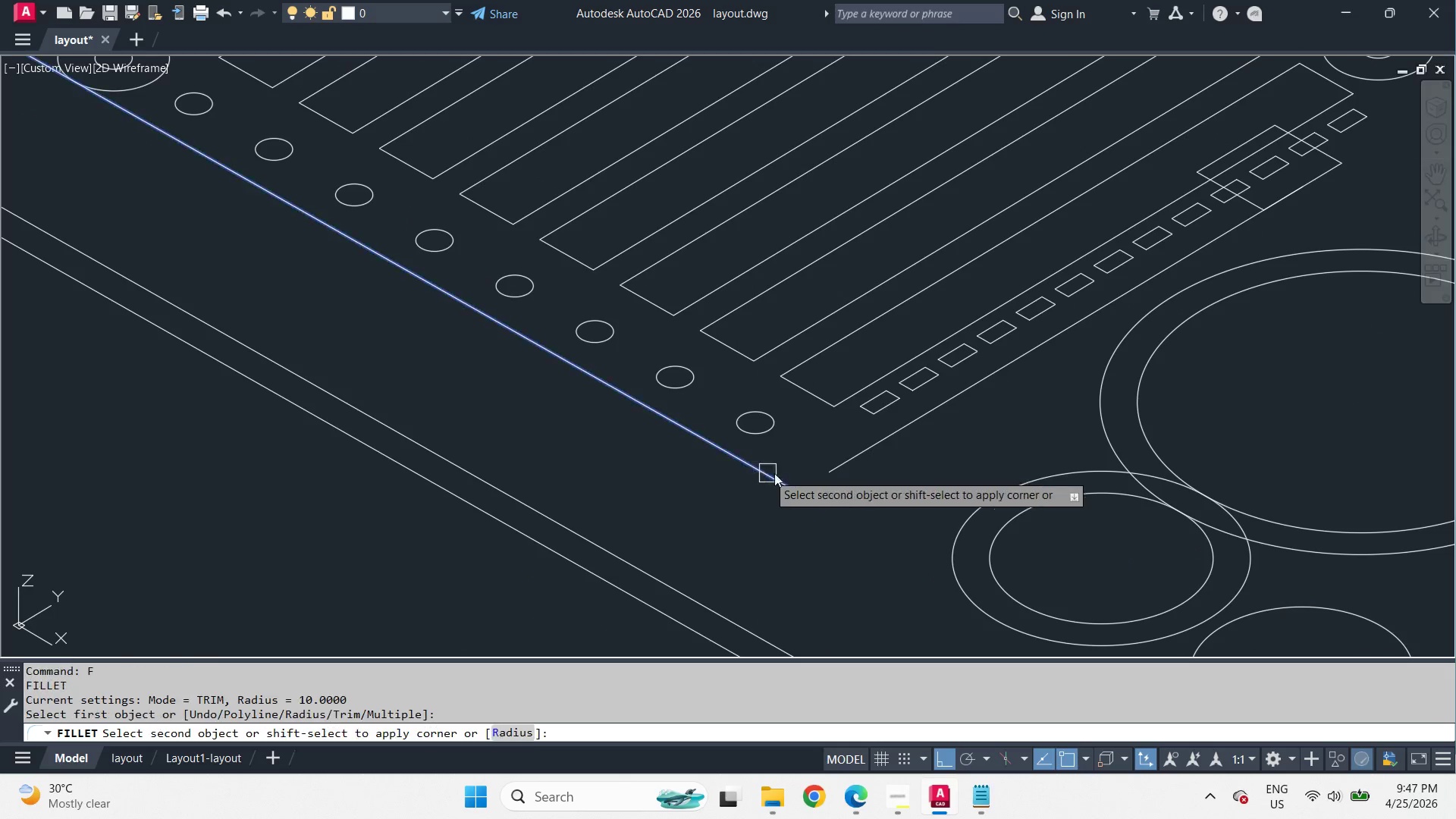 
hold_key(key=ShiftLeft, duration=0.36)
 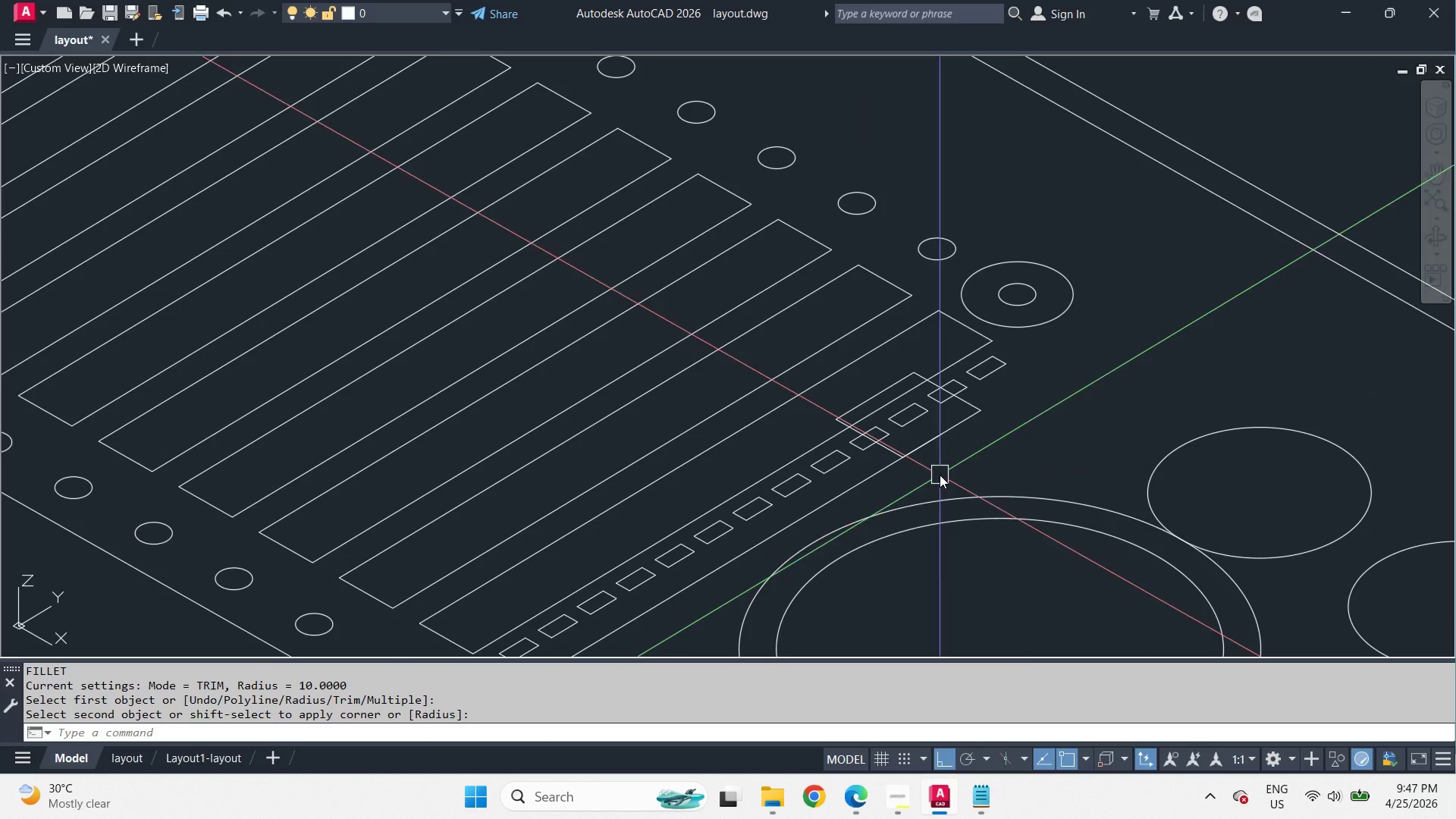 
scroll: coordinate [1037, 397], scroll_direction: up, amount: 1.0
 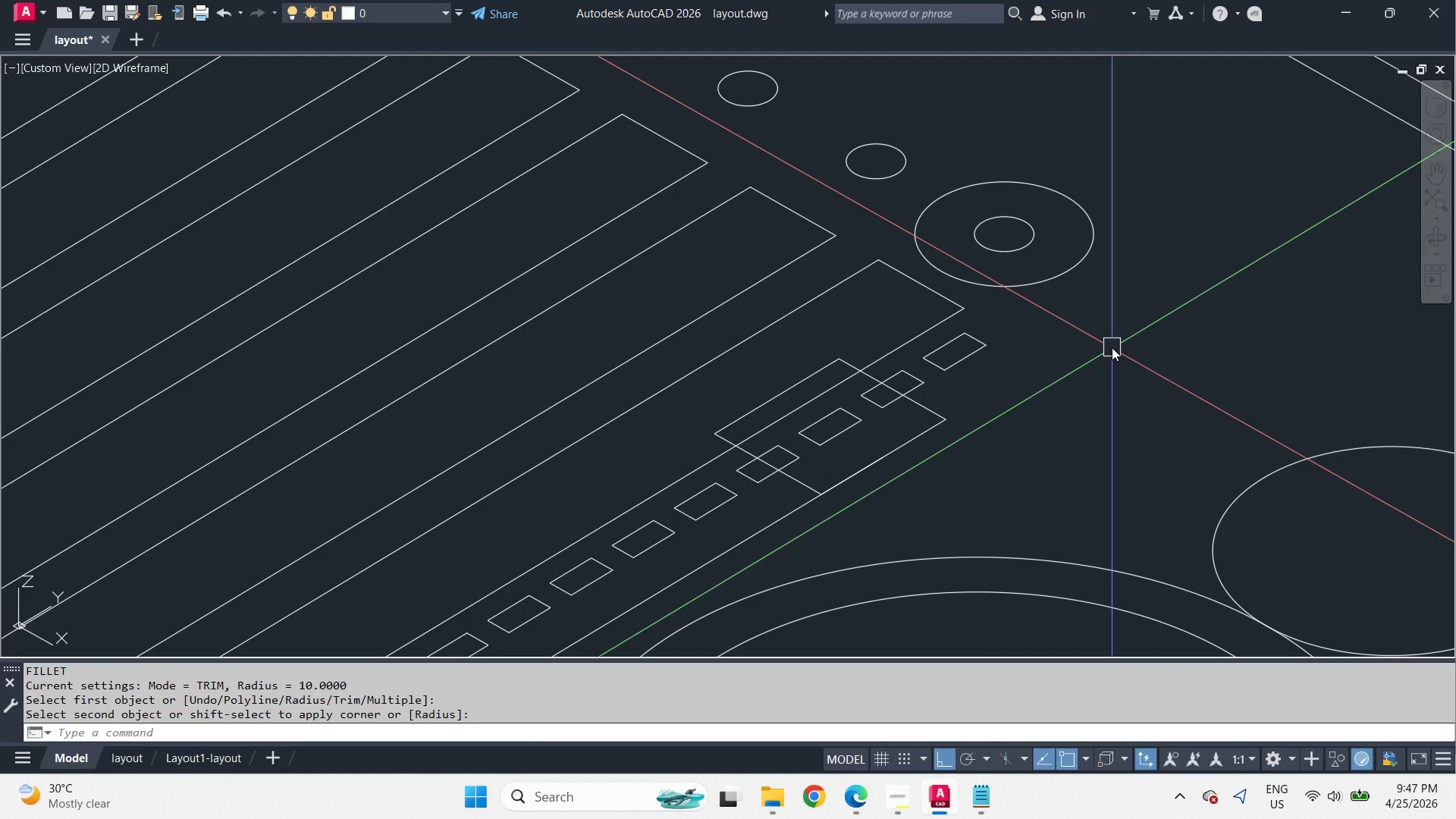 
type(o 10 )
 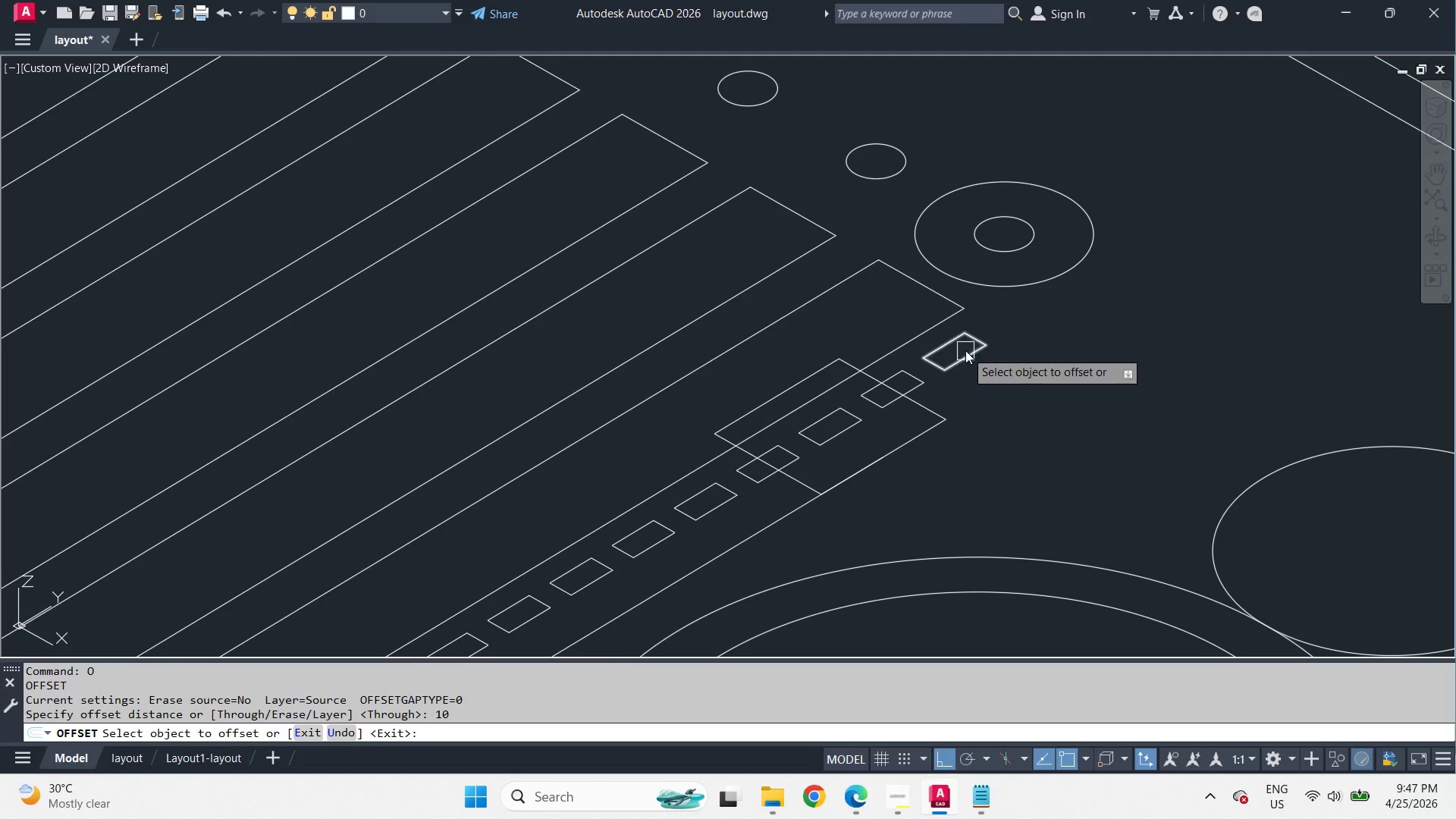 
left_click_drag(start_coordinate=[965, 350], to_coordinate=[979, 363])
 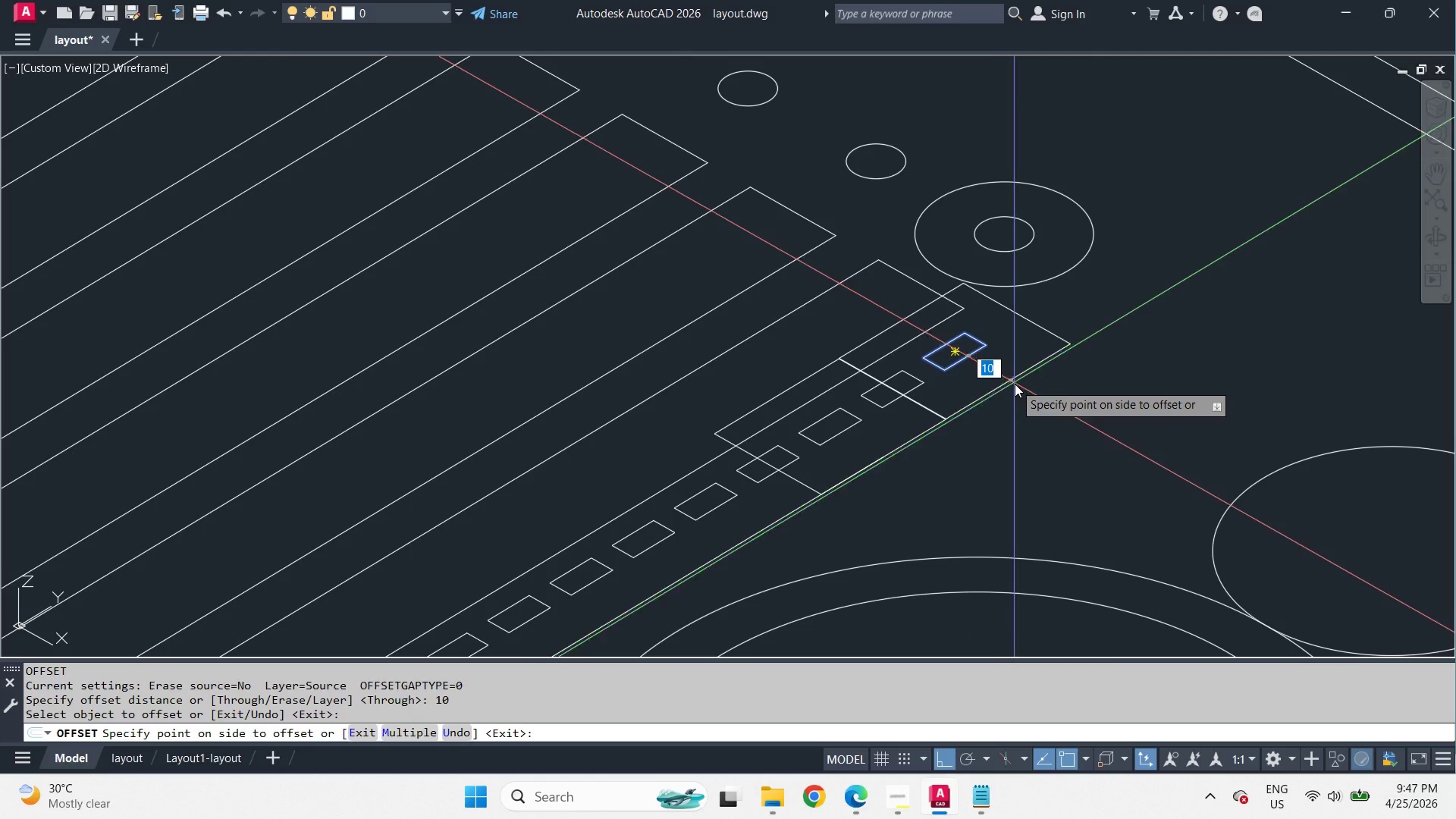 
left_click_drag(start_coordinate=[1014, 383], to_coordinate=[1018, 398])
 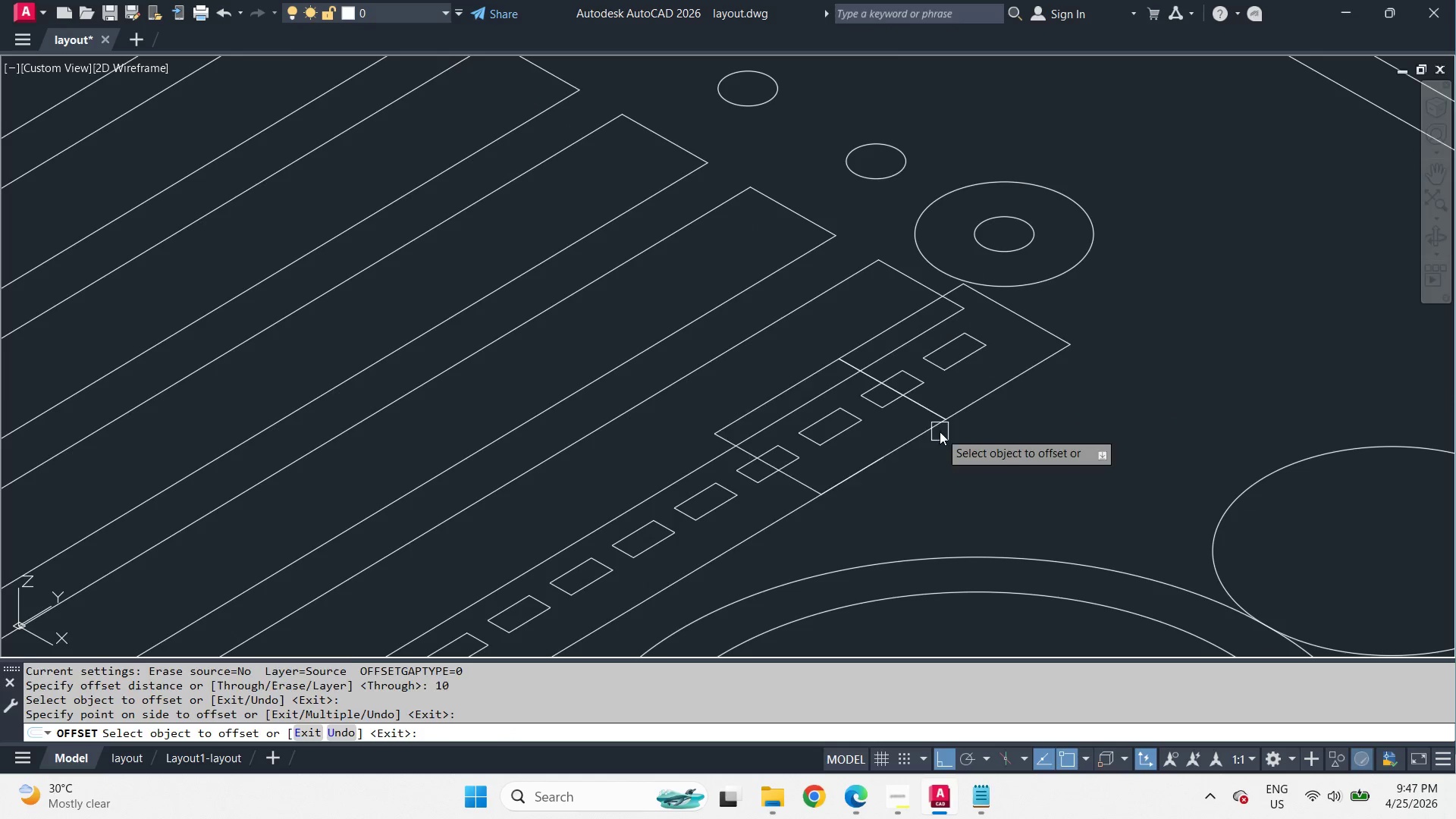 
key(Space)
 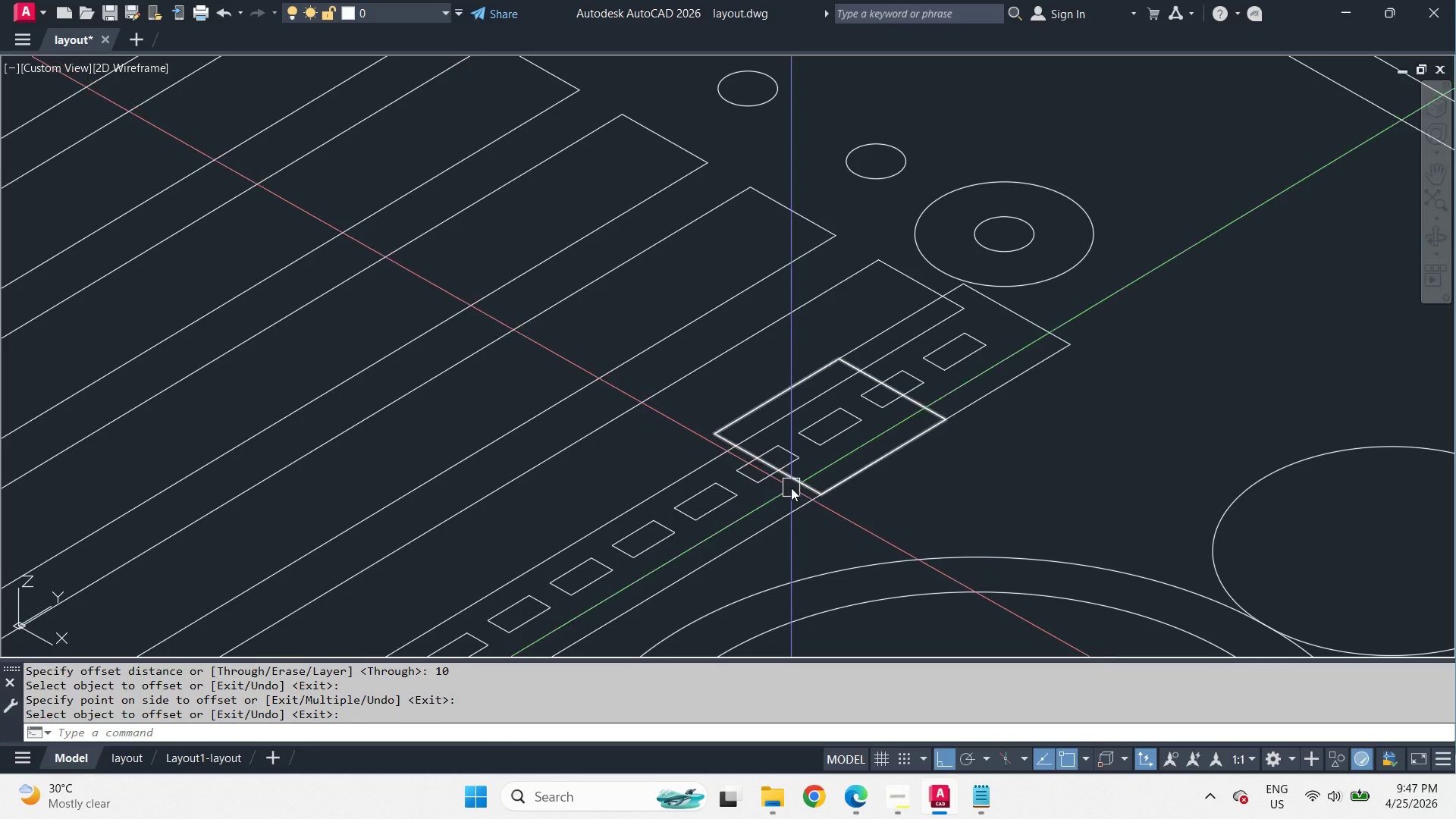 
left_click([796, 480])
 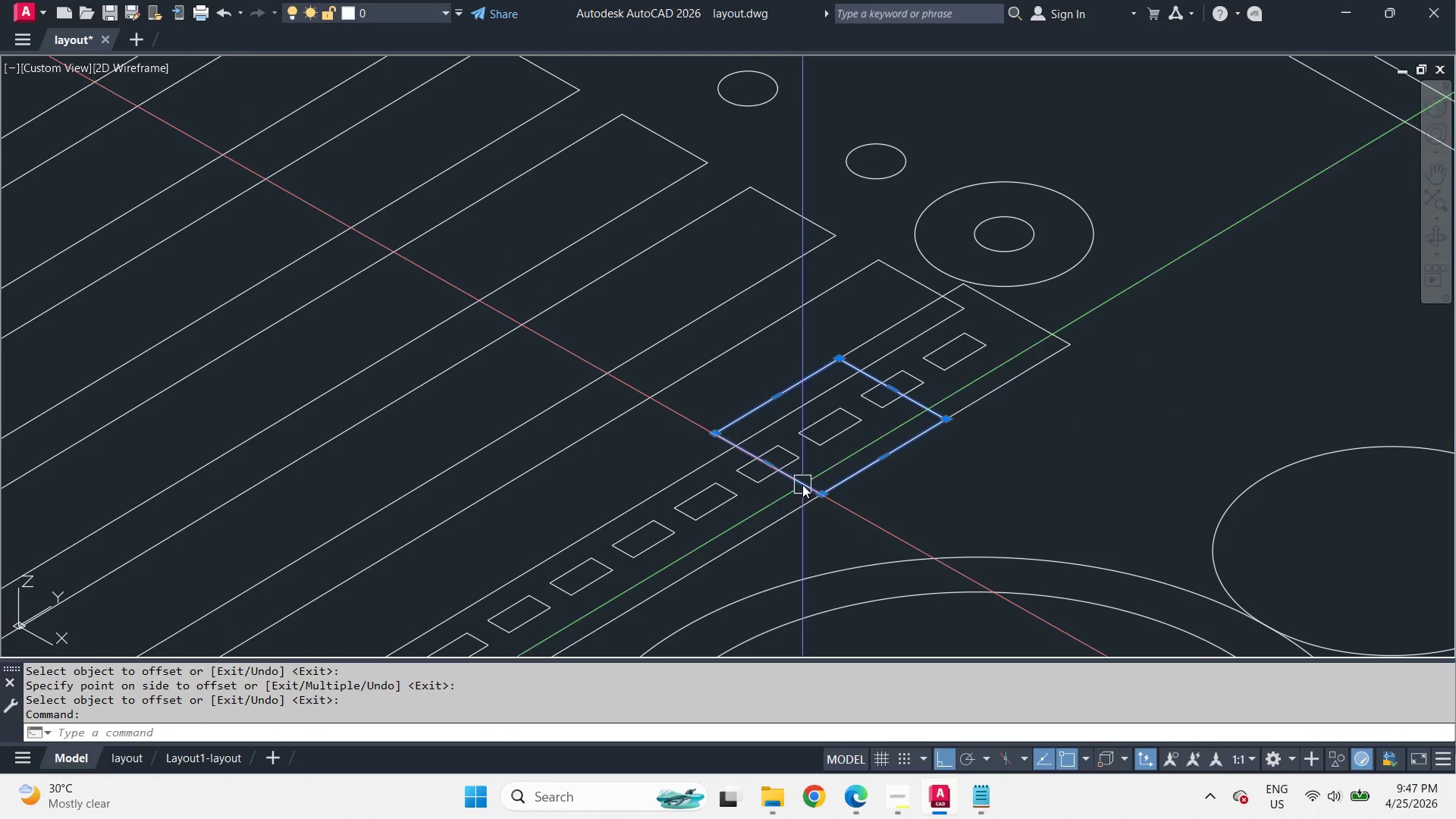 
key(E)
 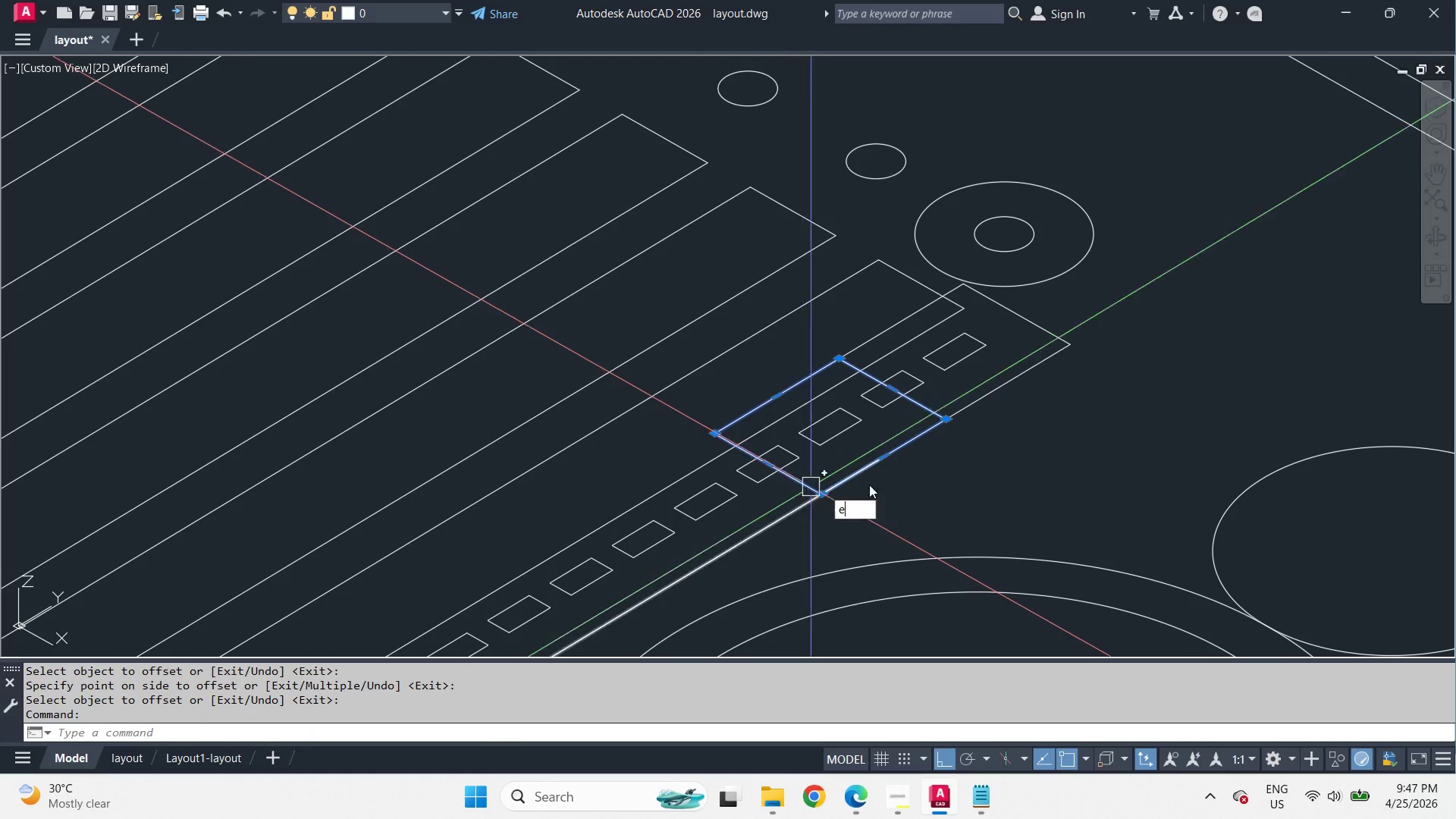 
key(Space)
 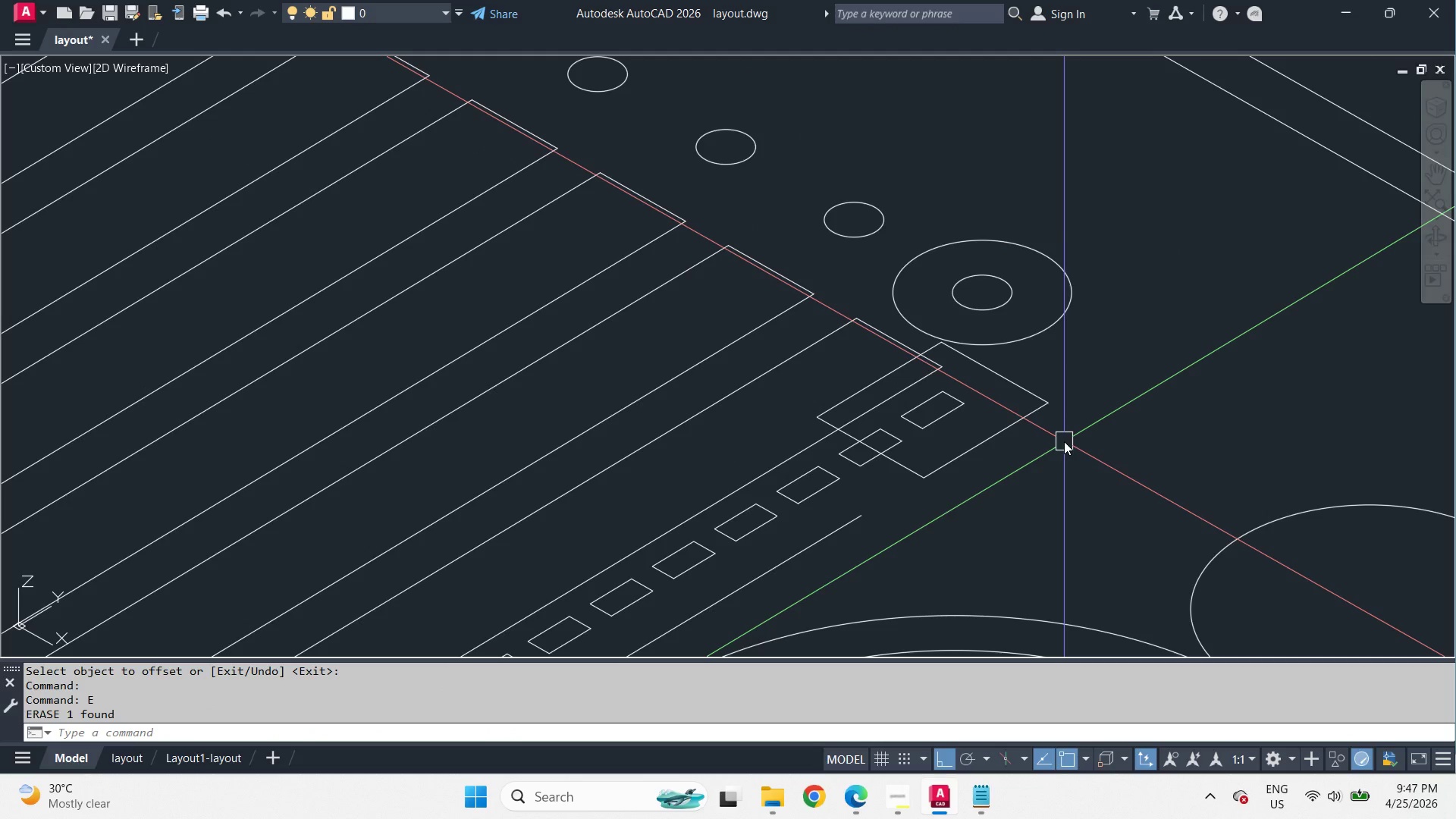 
wait(5.31)
 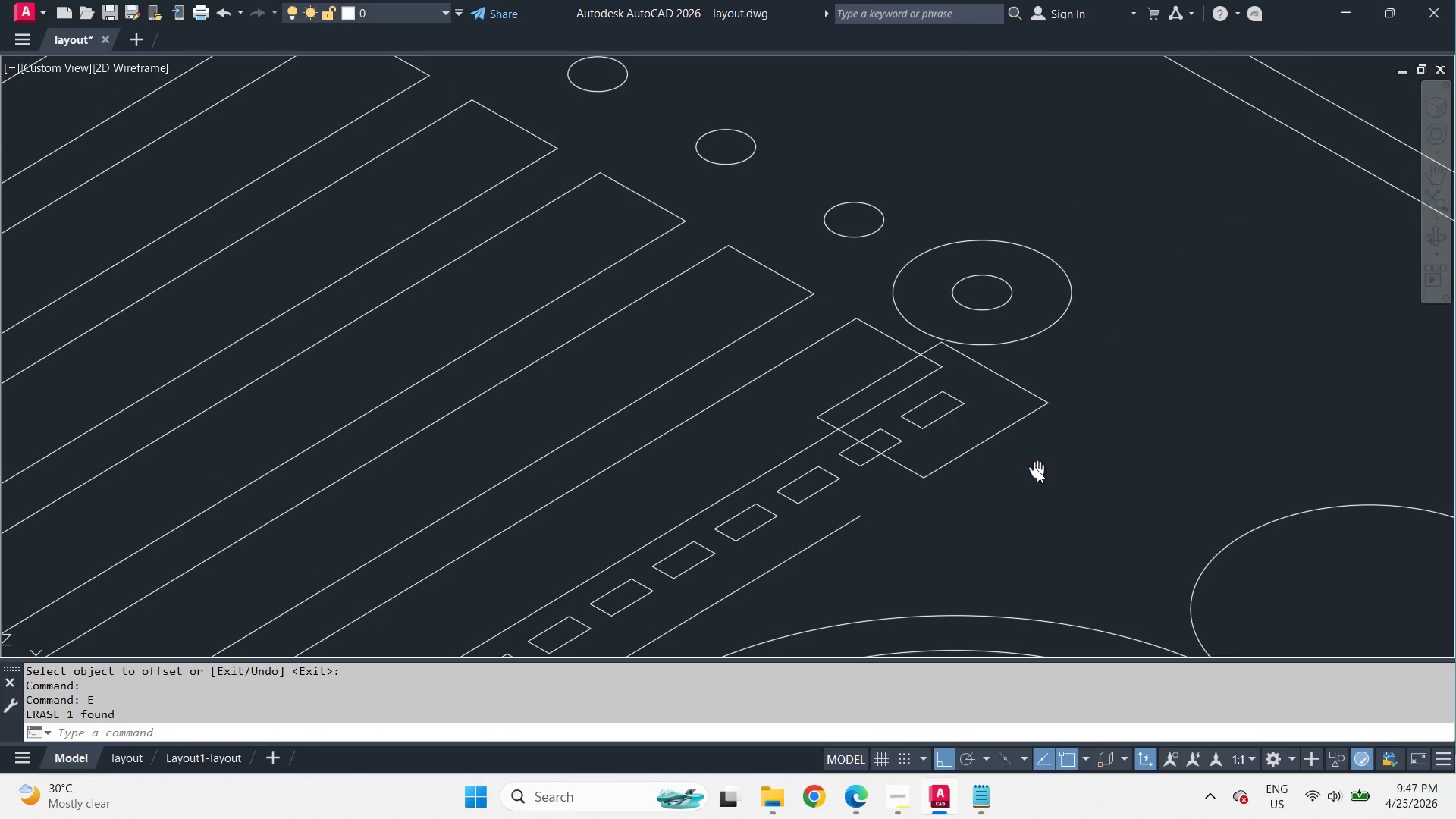 
key(L)
 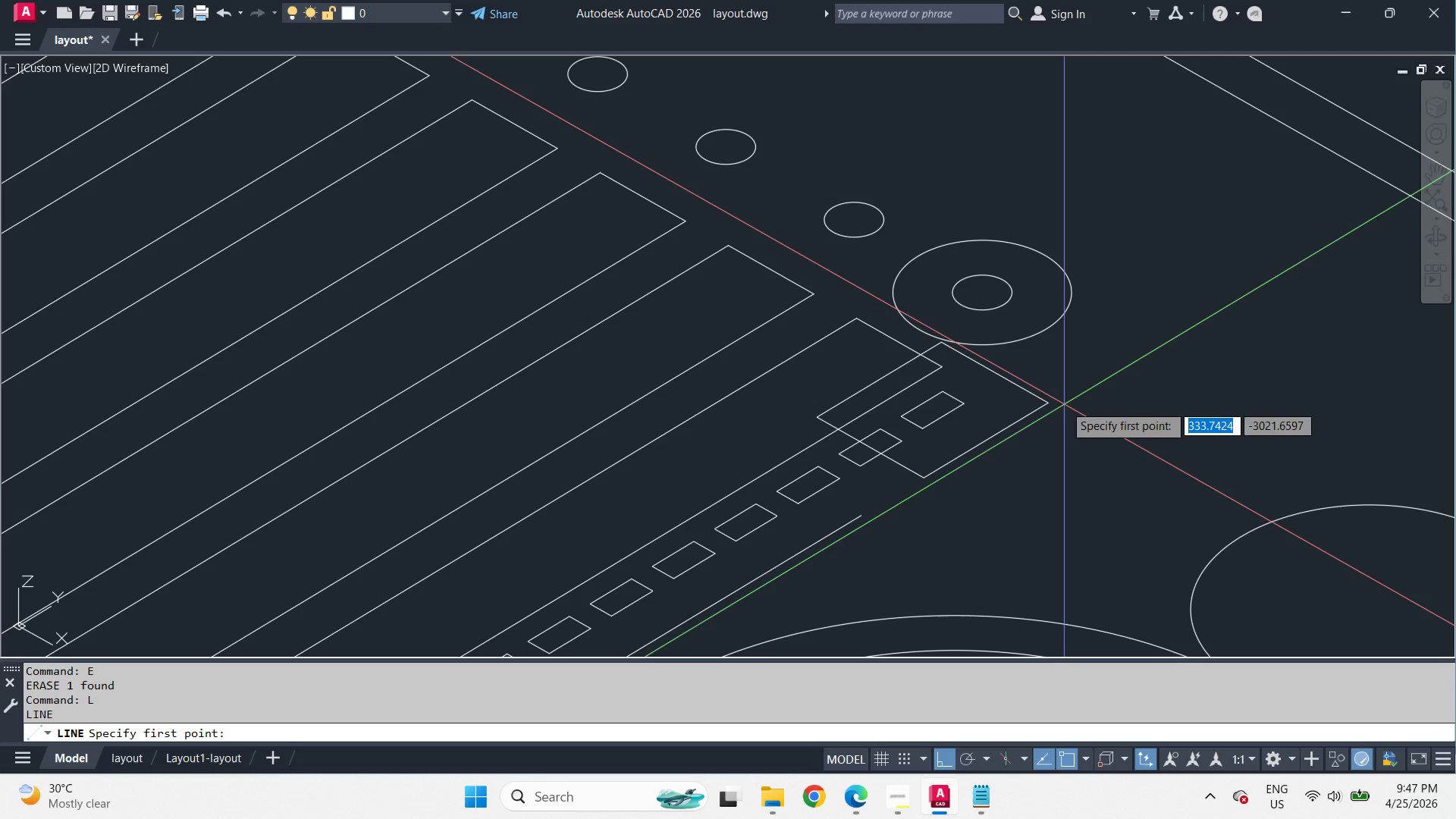 
key(Space)
 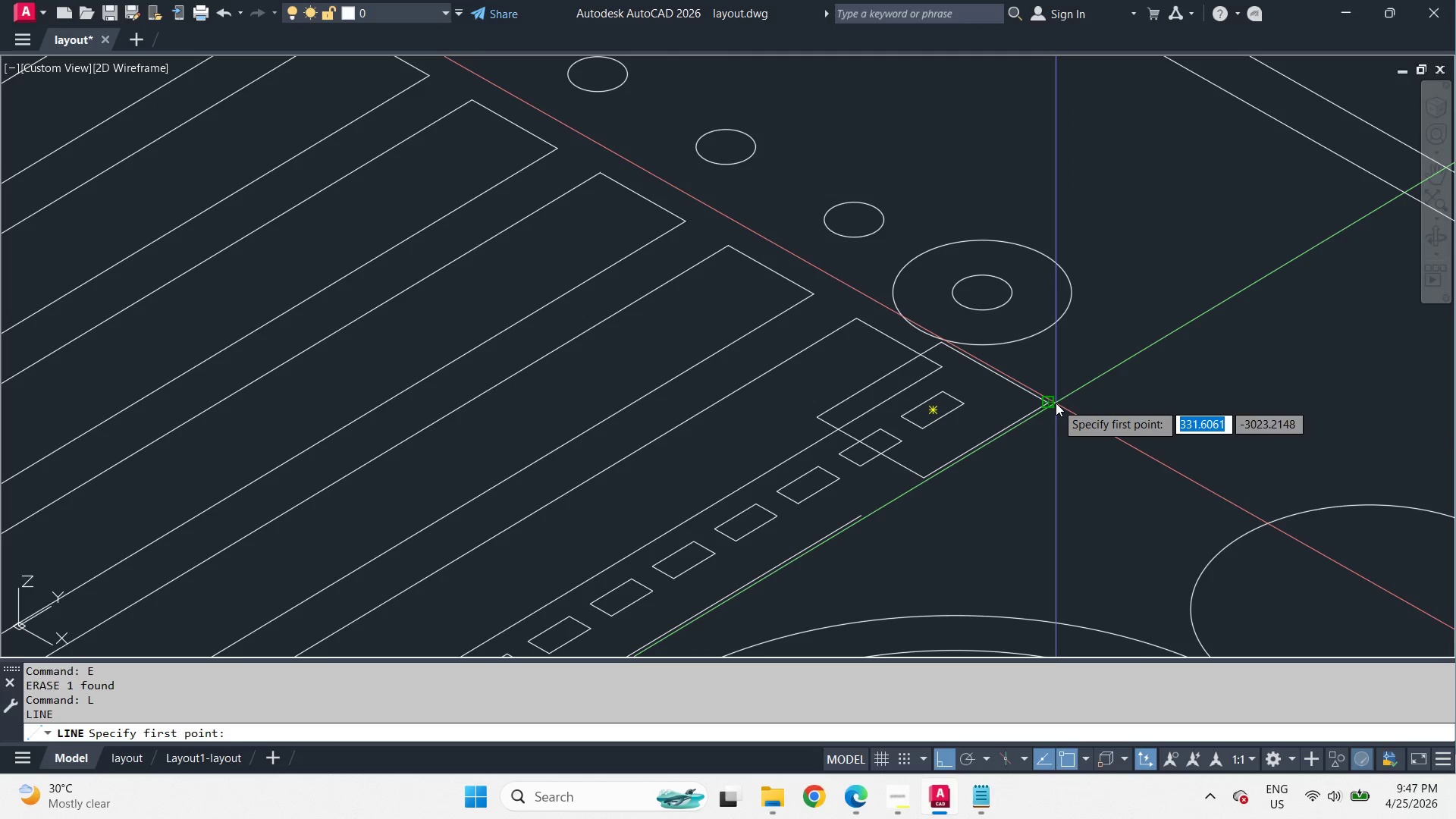 
left_click([1056, 403])
 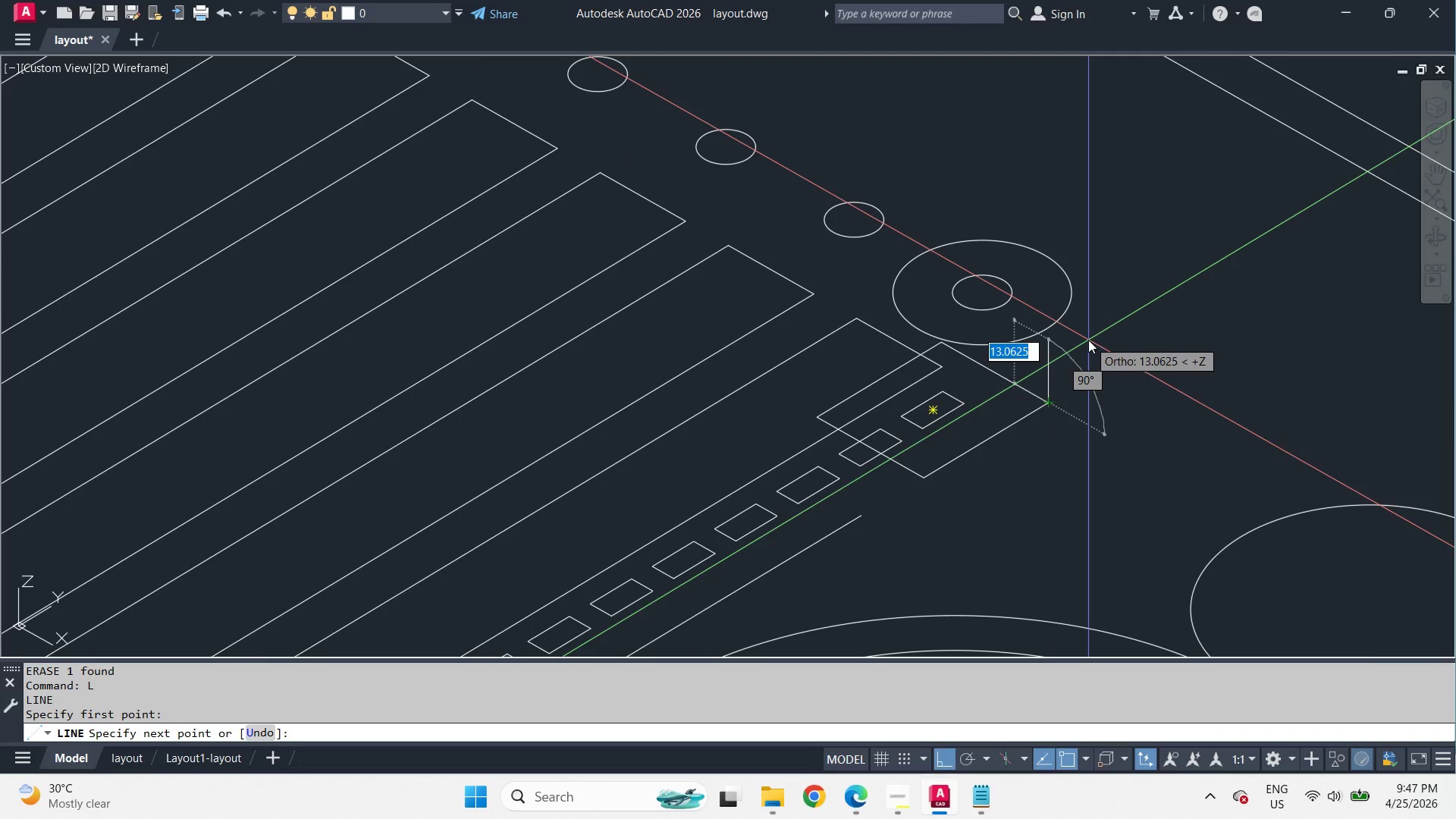 
type(tan )
 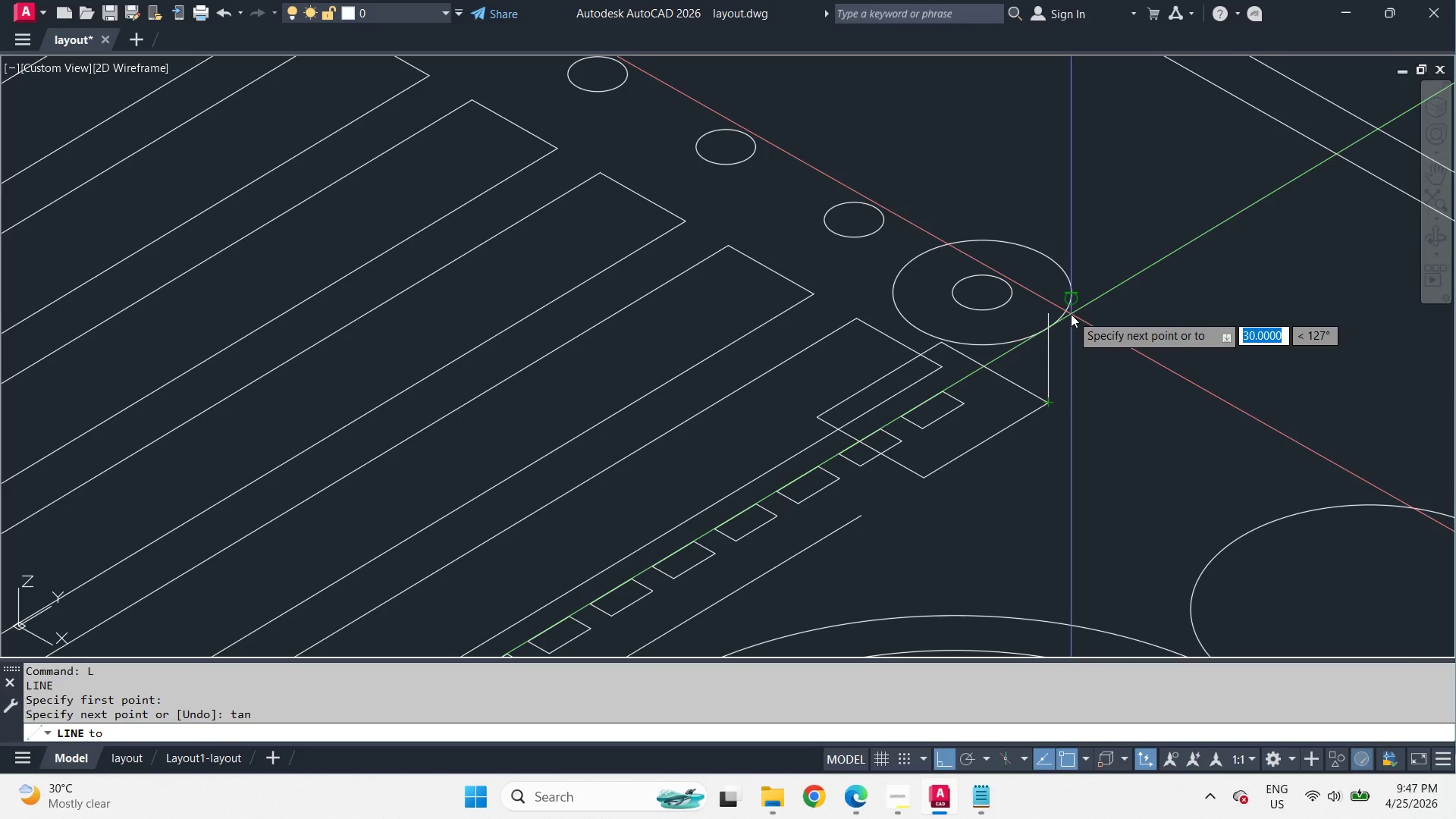 
left_click([1071, 314])
 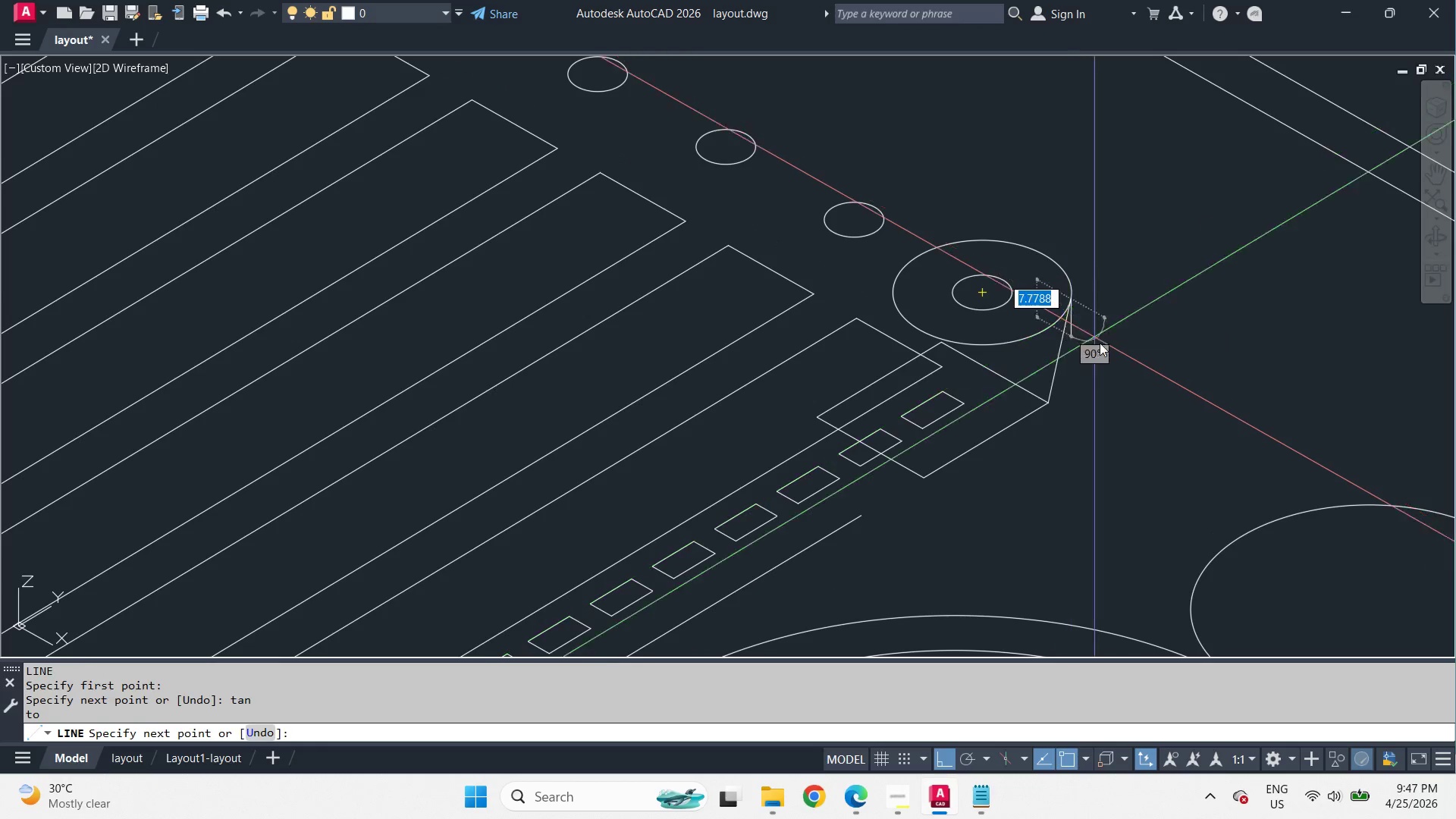 
key(Space)
 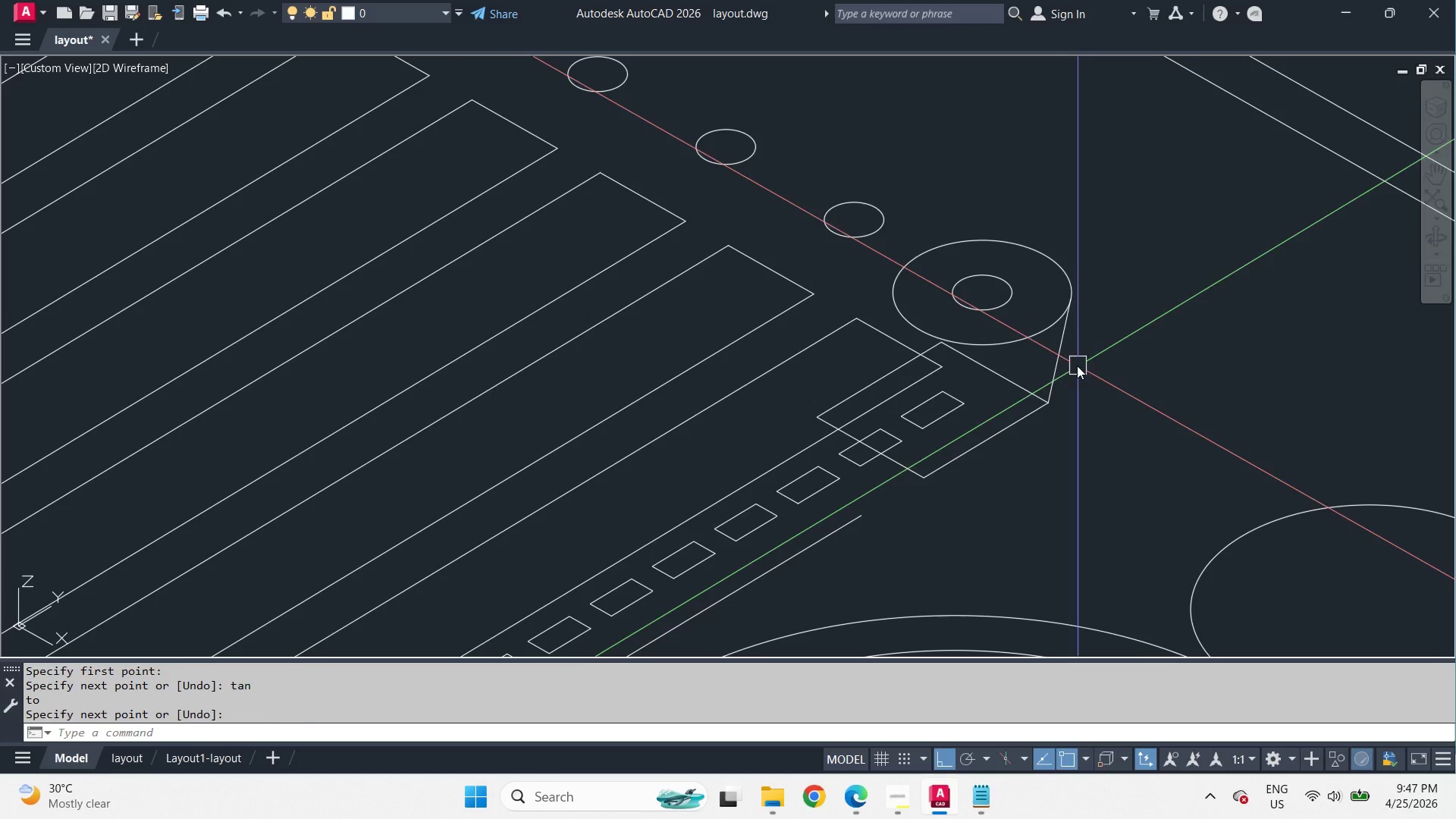 
key(F)
 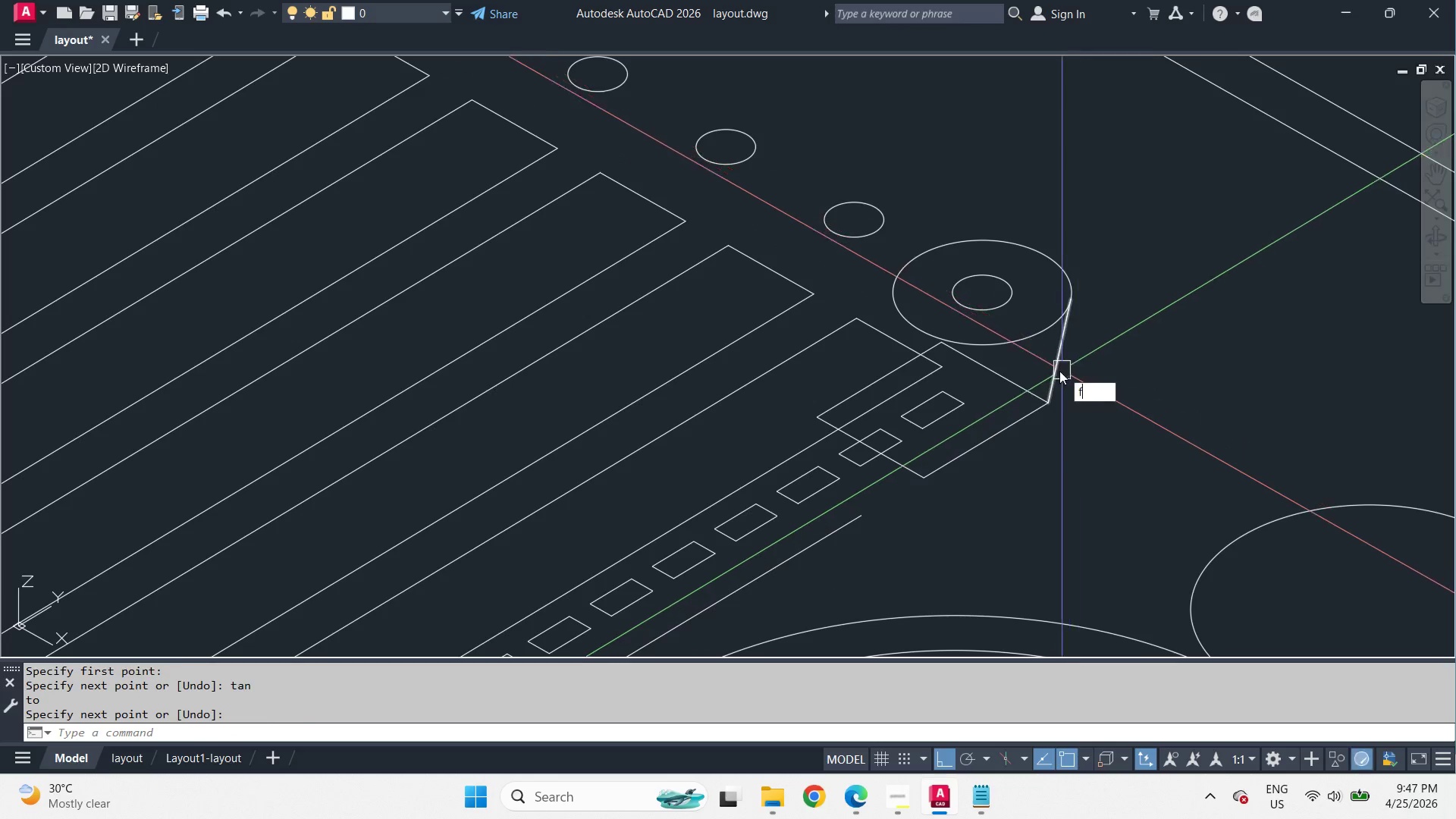 
key(Space)
 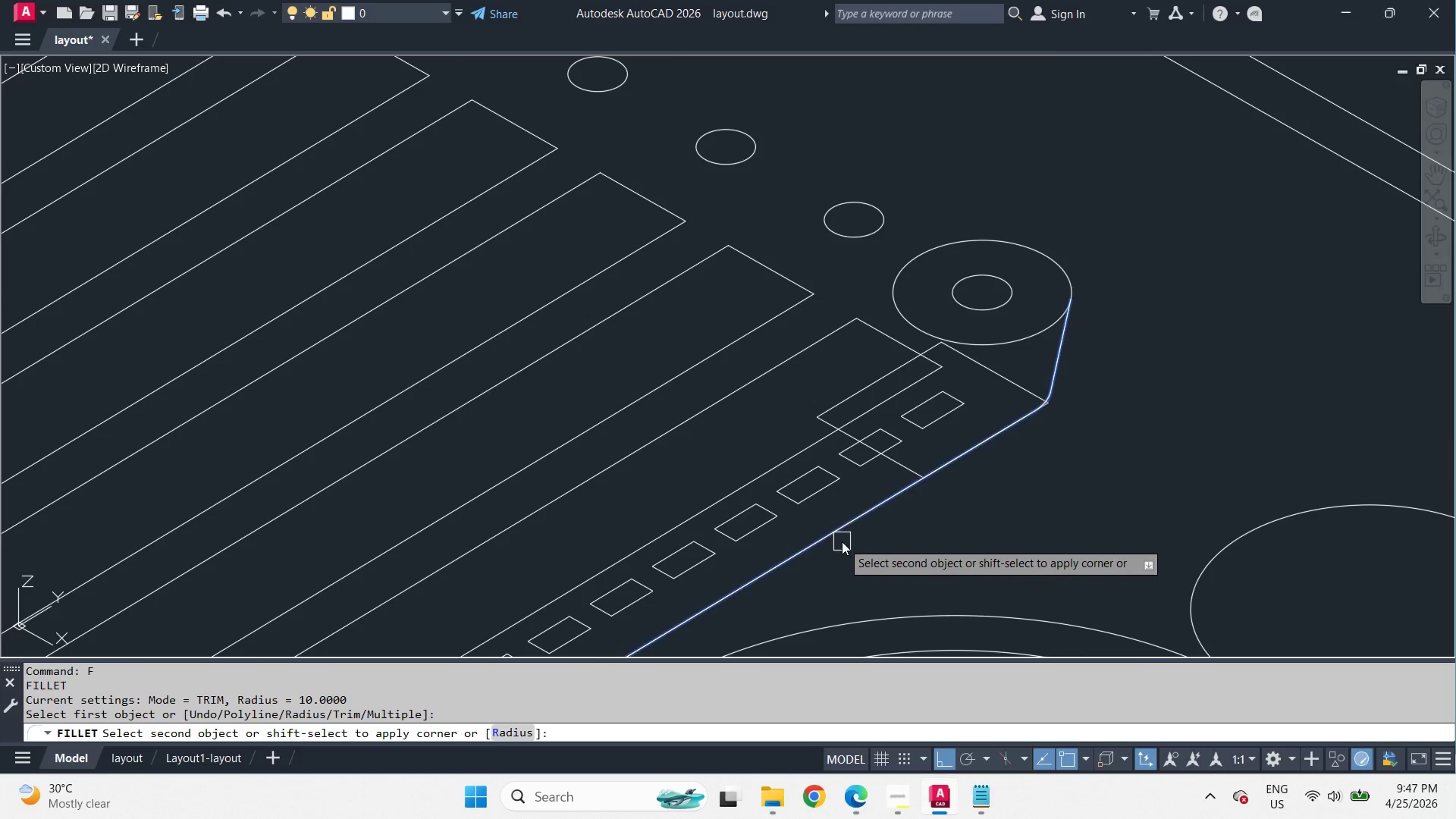 
left_click([839, 541])
 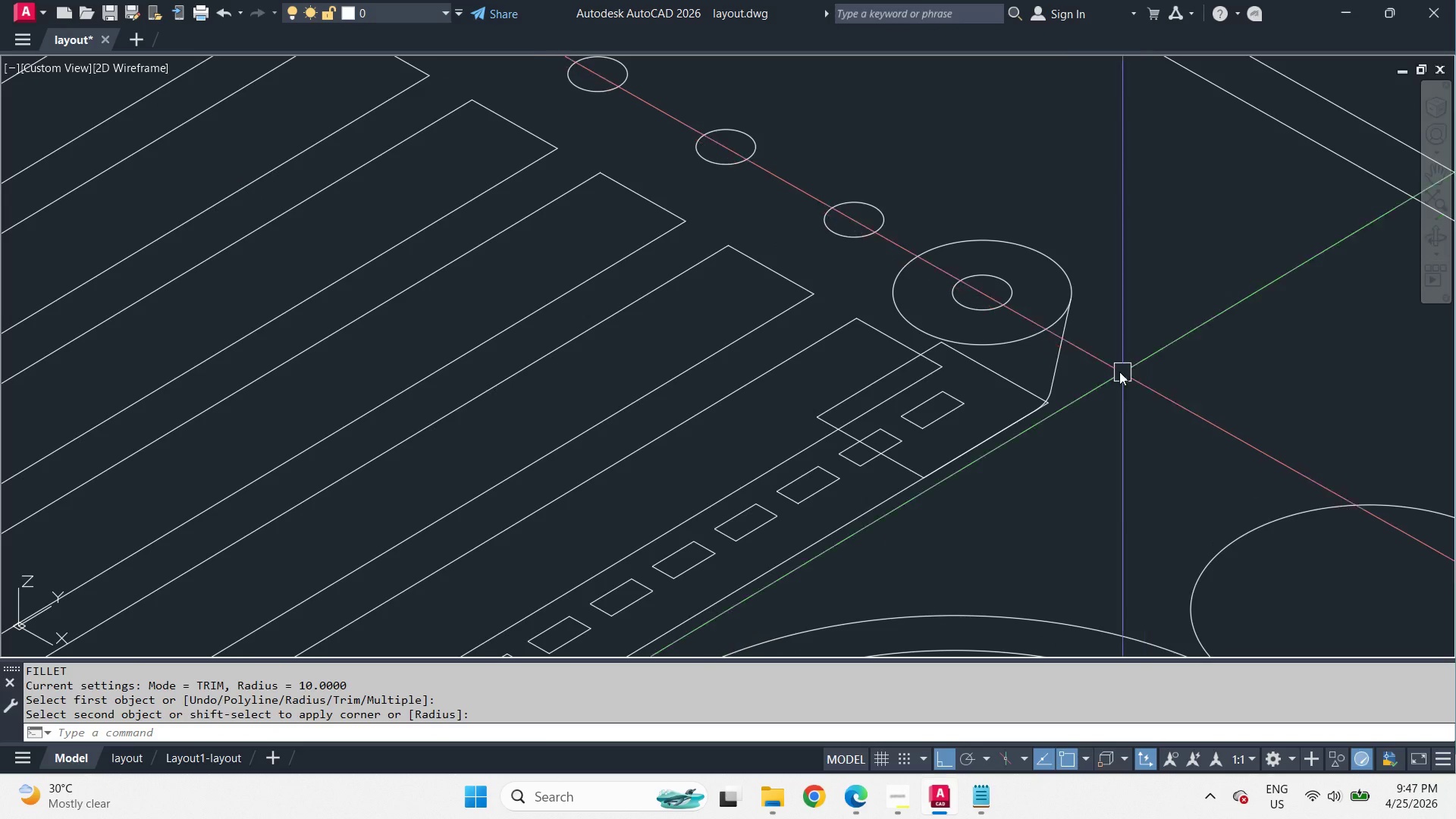 
left_click_drag(start_coordinate=[1034, 366], to_coordinate=[1036, 383])
 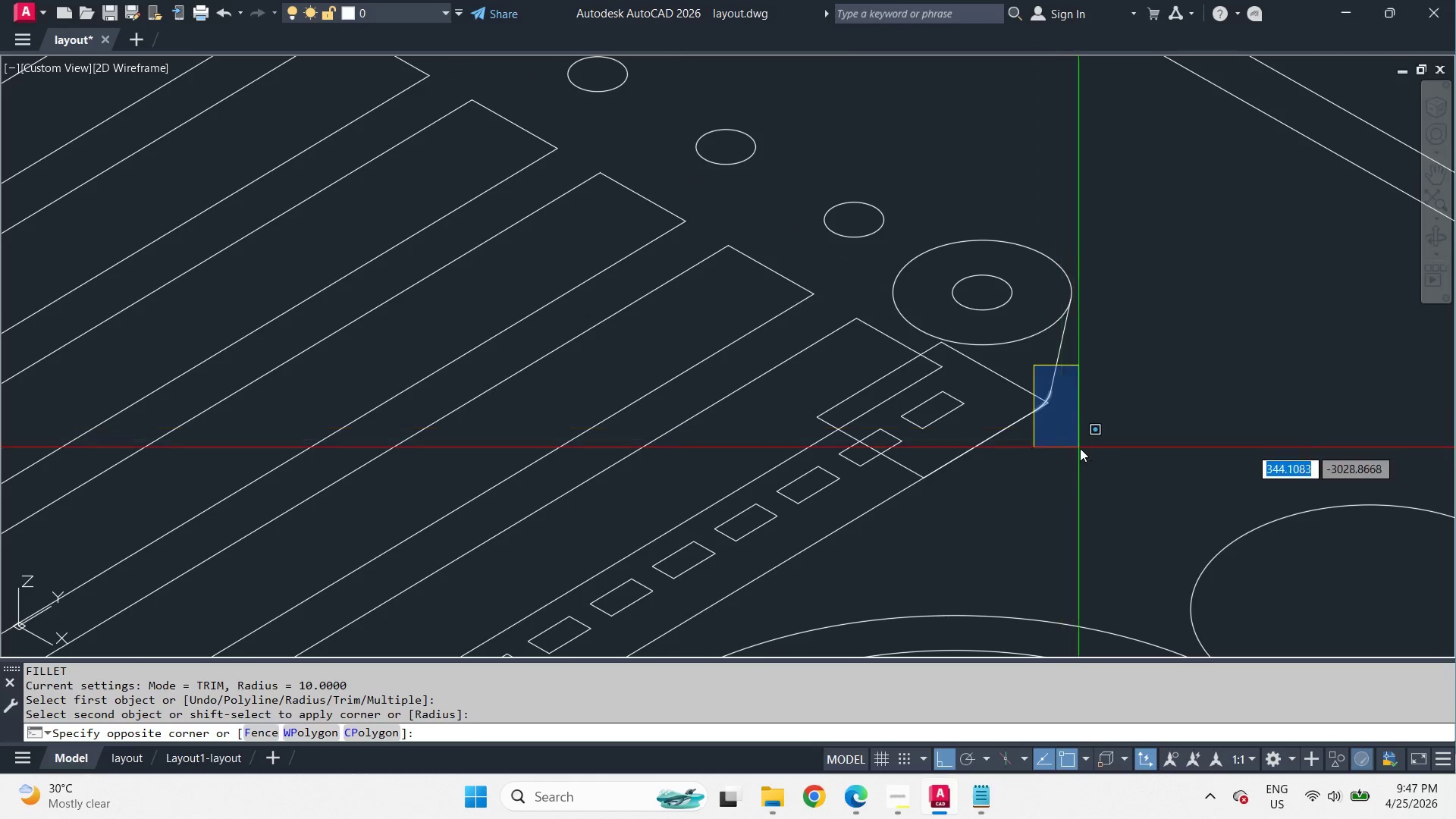 
left_click_drag(start_coordinate=[1079, 447], to_coordinate=[1081, 451])
 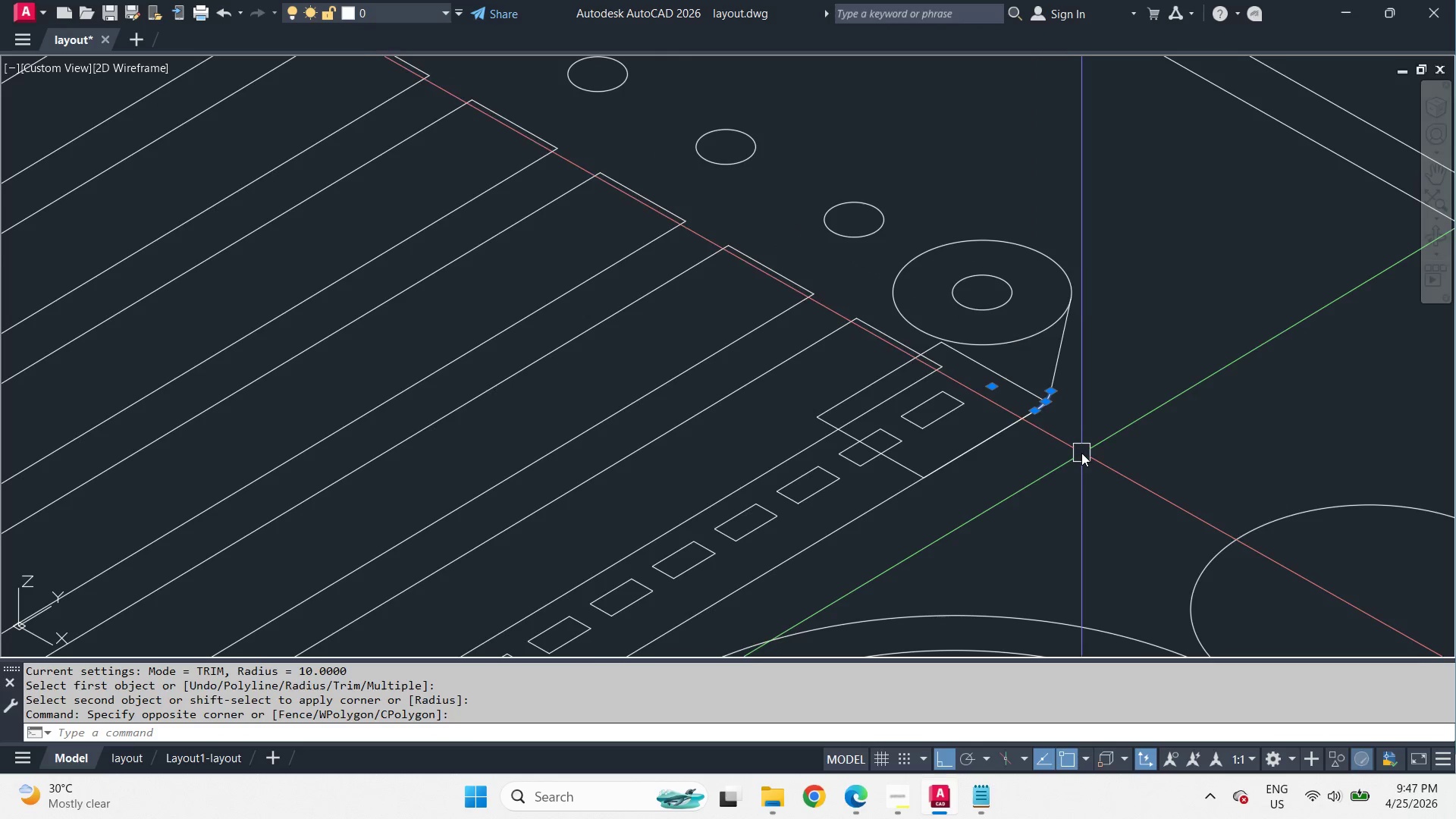 
key(E)
 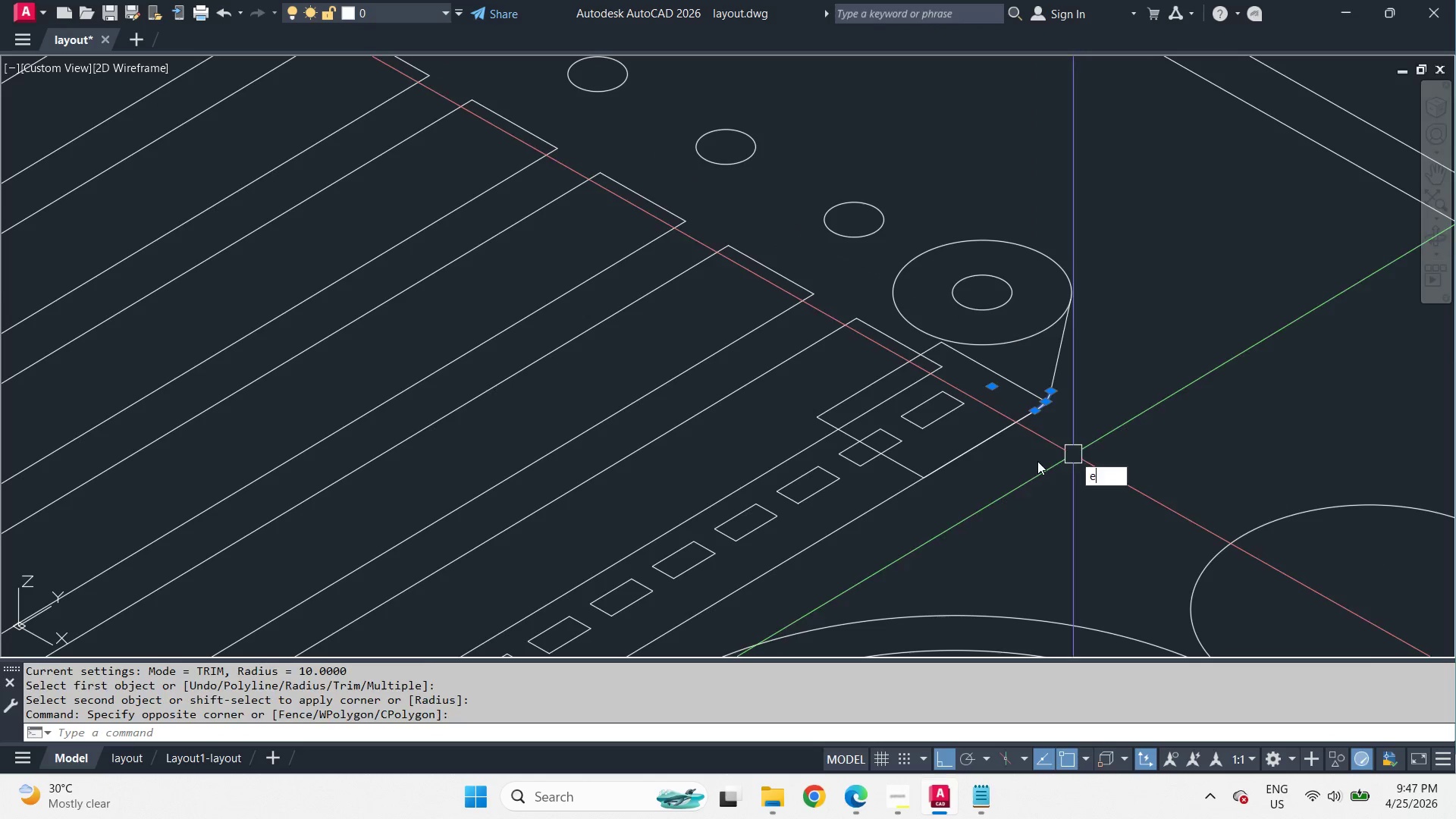 
key(Space)
 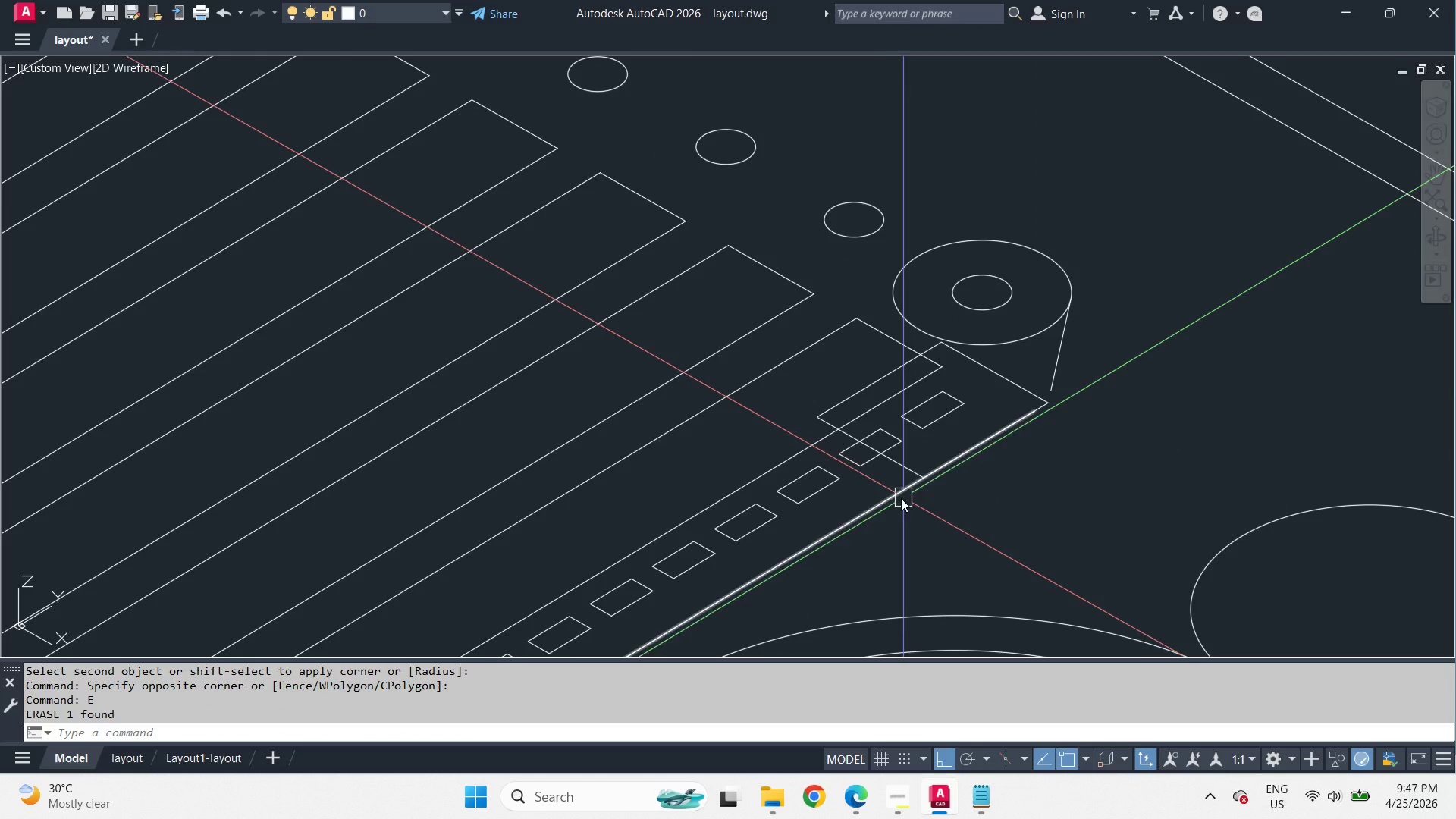 
key(F)
 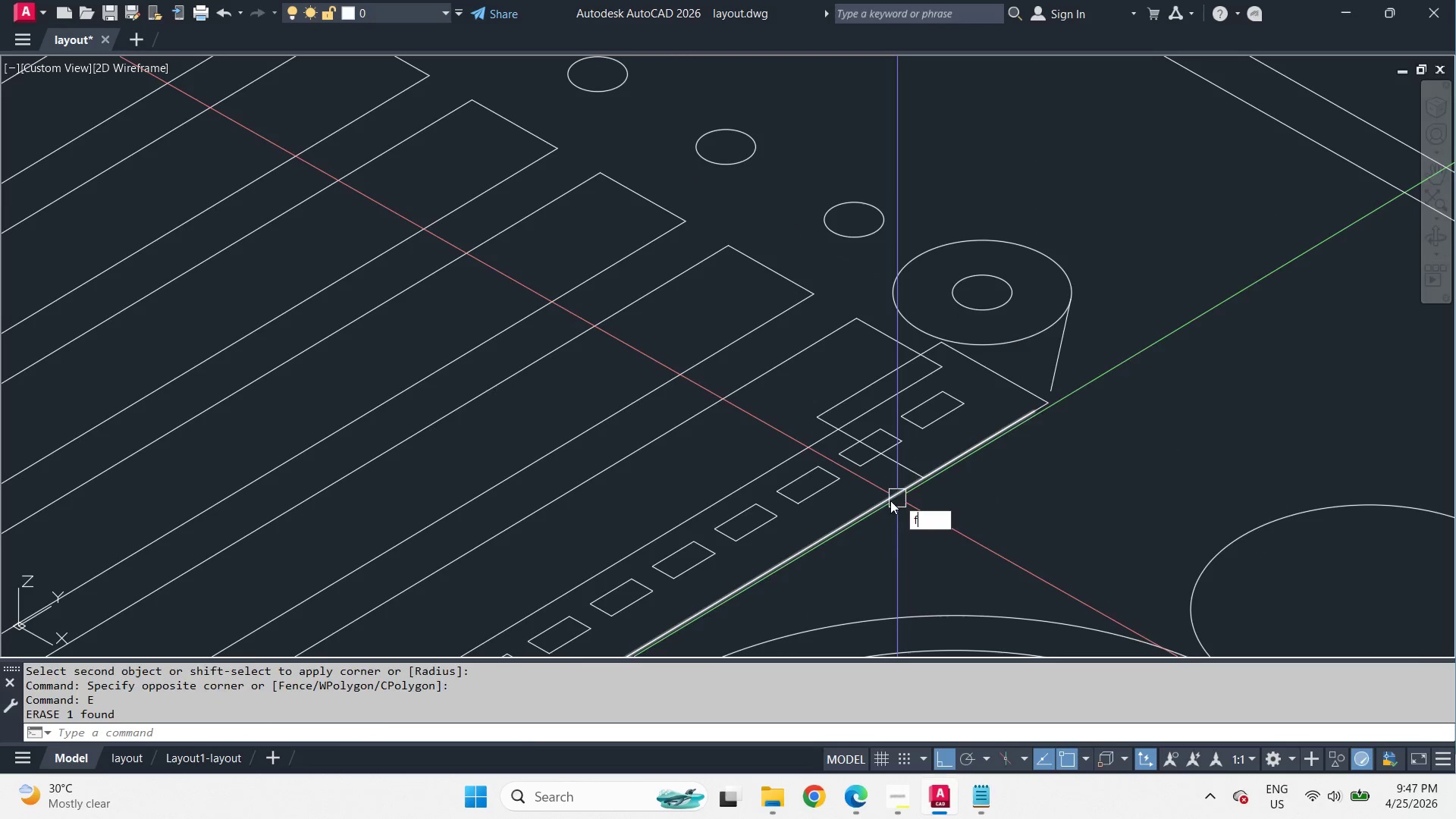 
key(Space)
 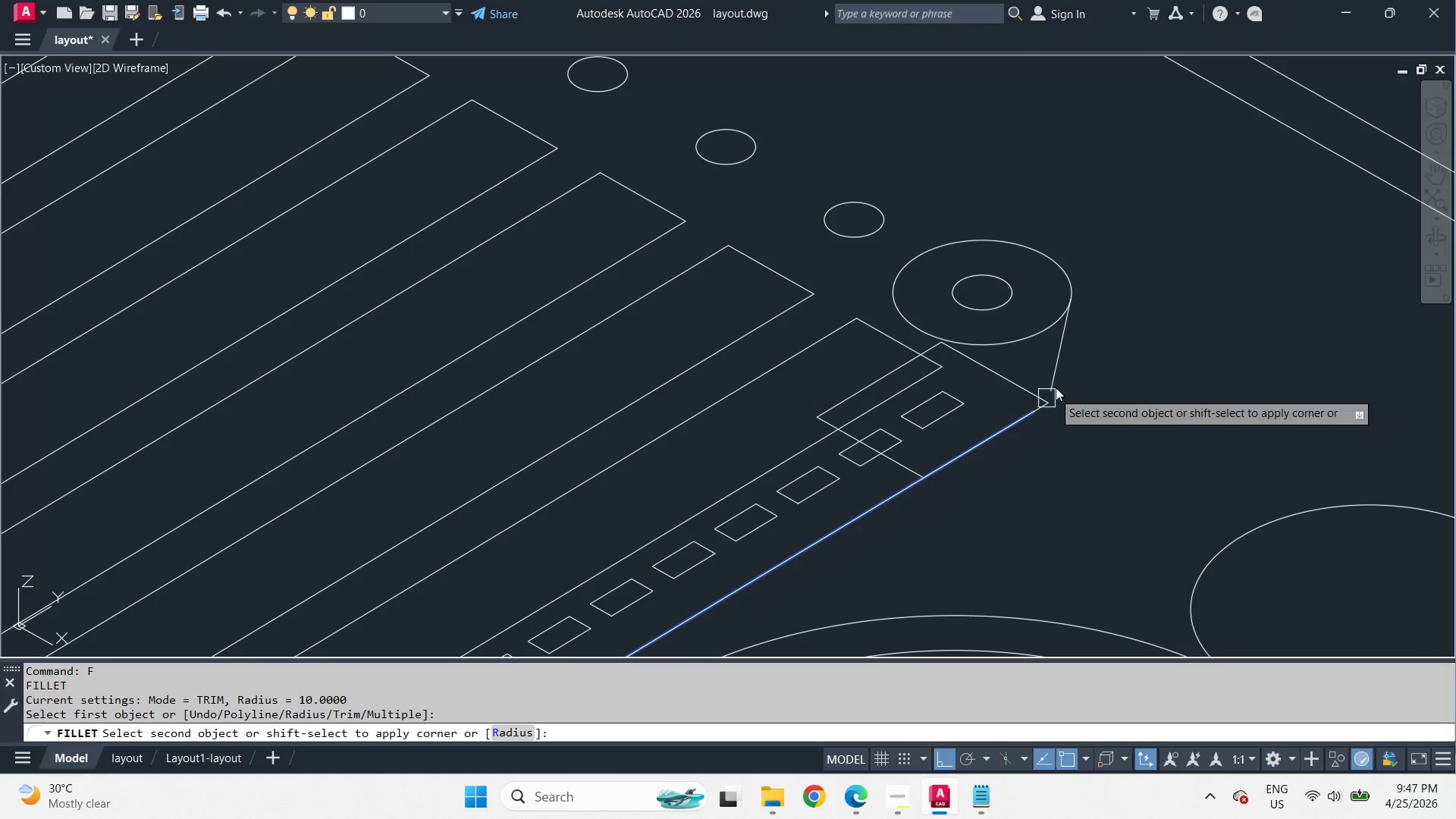 
hold_key(key=ShiftLeft, duration=0.5)
left_click([1055, 367])
 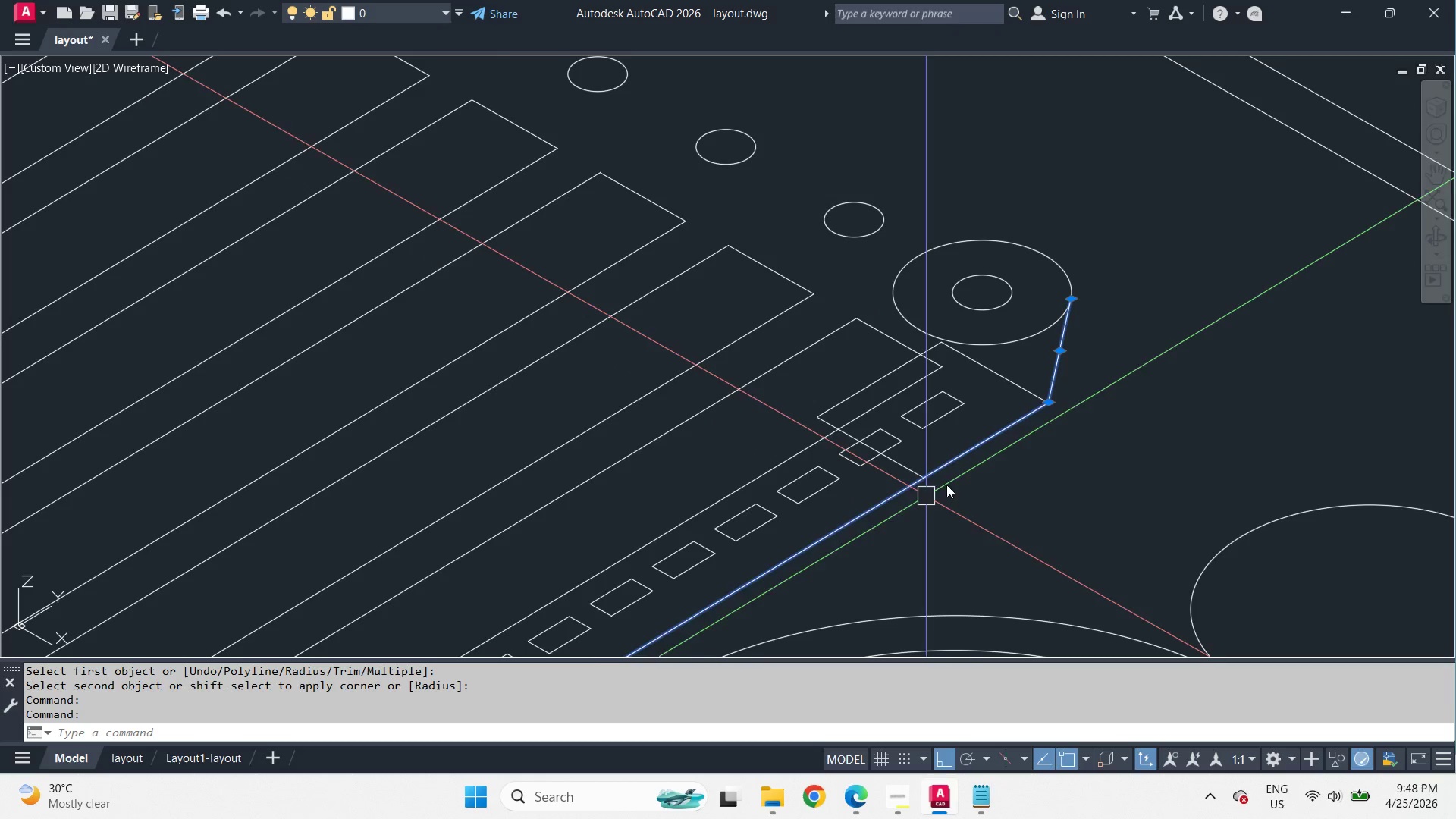 
left_click([871, 451])
 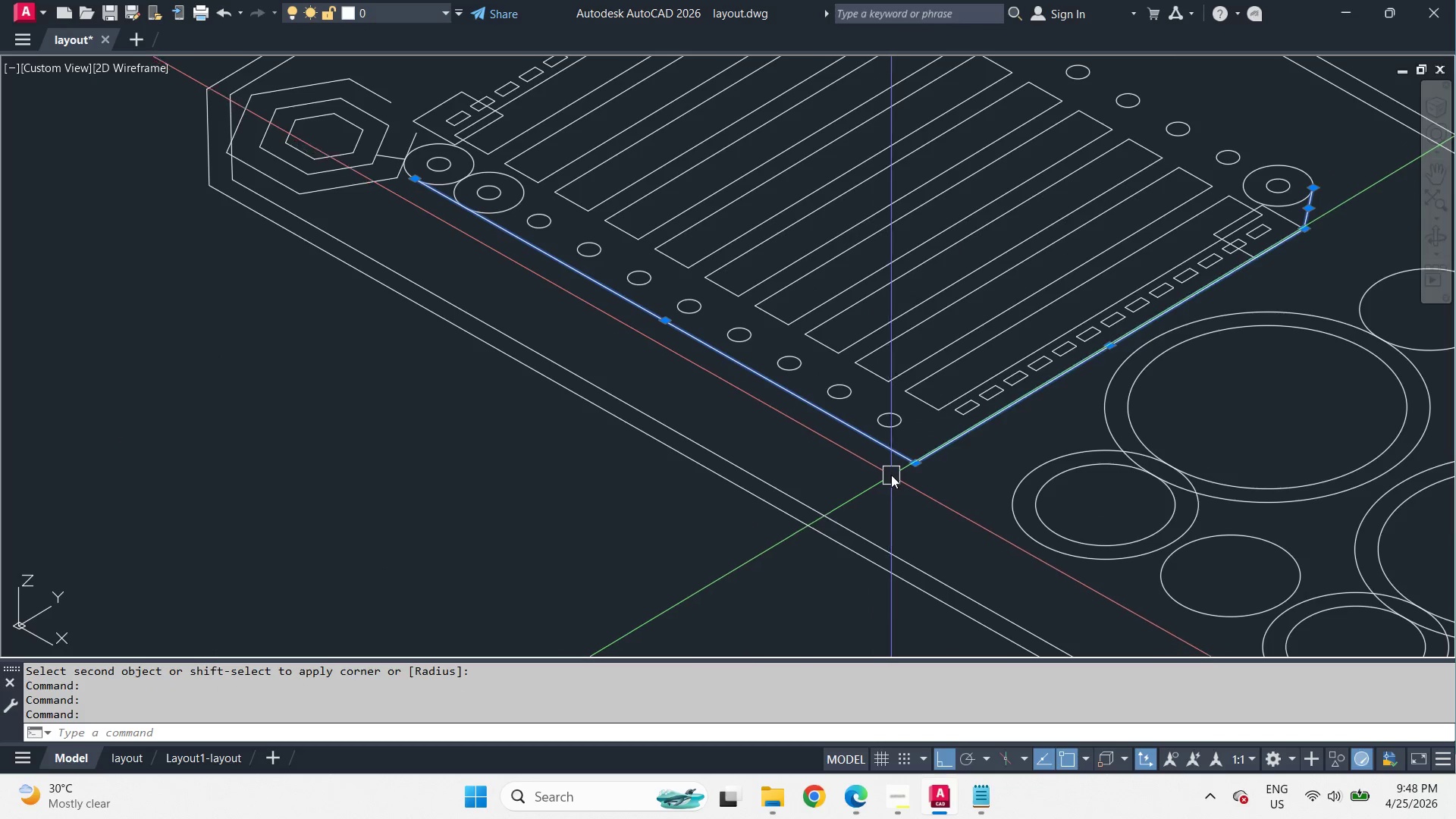 
scroll: coordinate [1175, 294], scroll_direction: down, amount: 3.0
 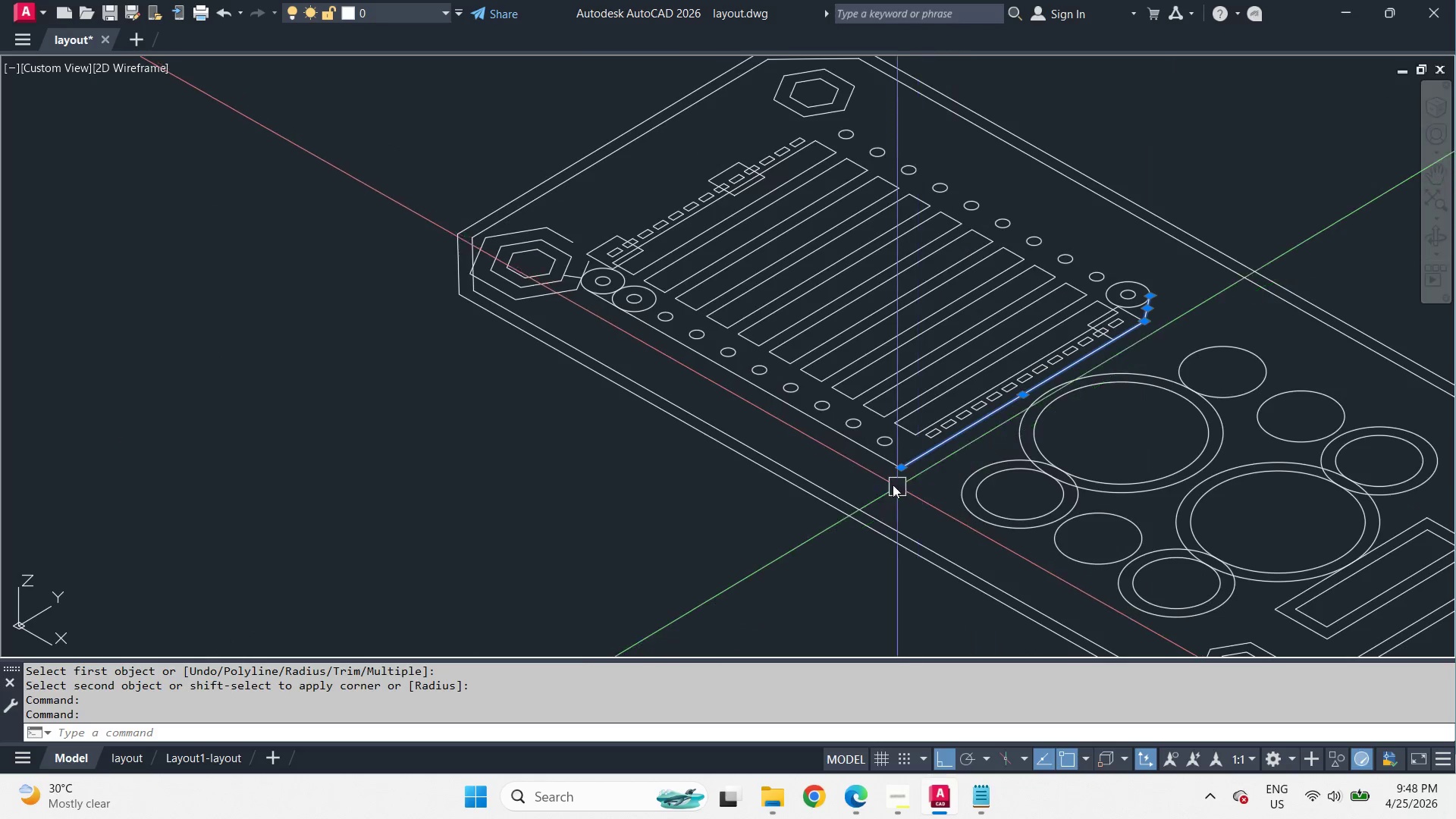 
key(J)
 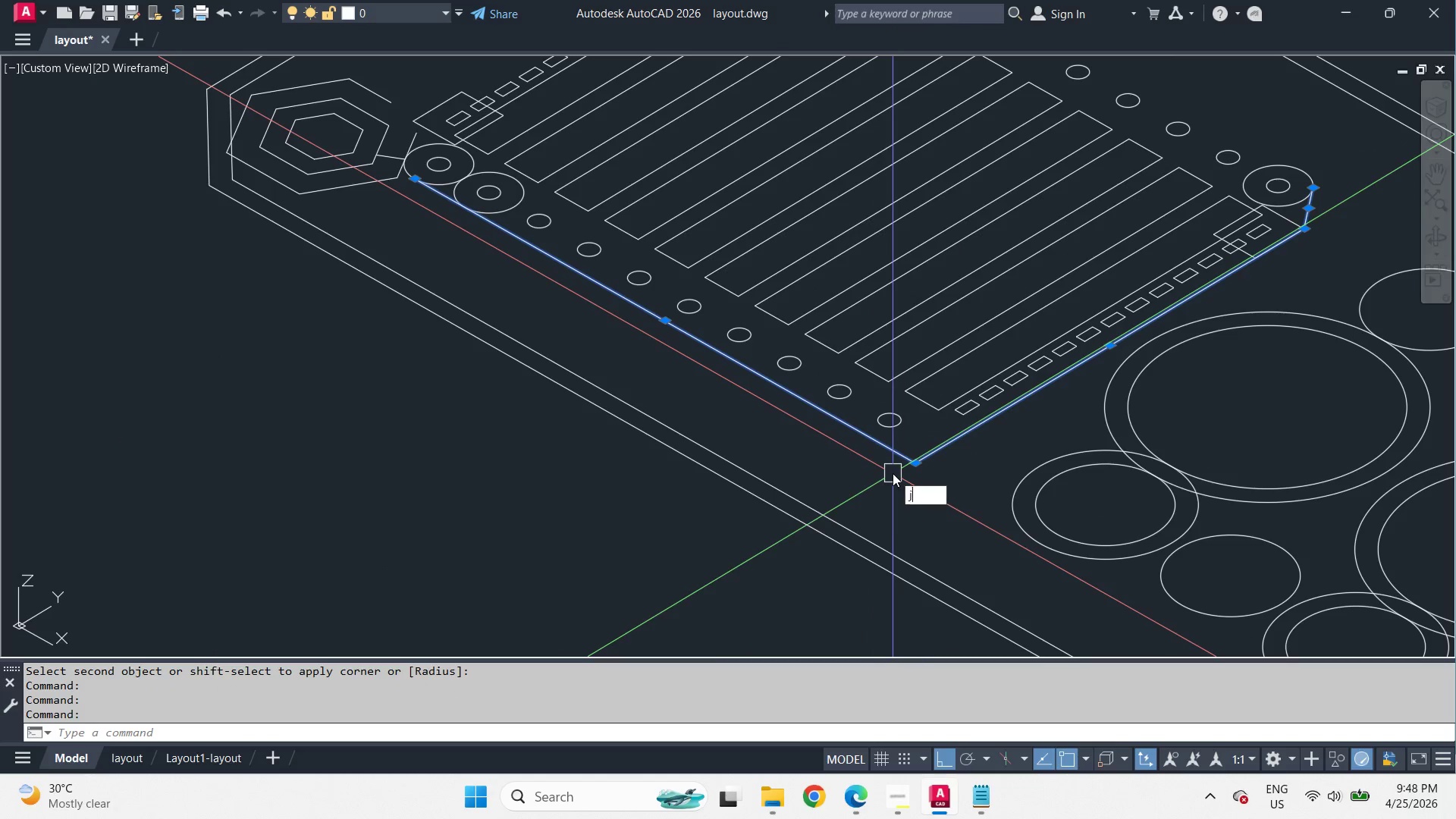 
key(Space)
 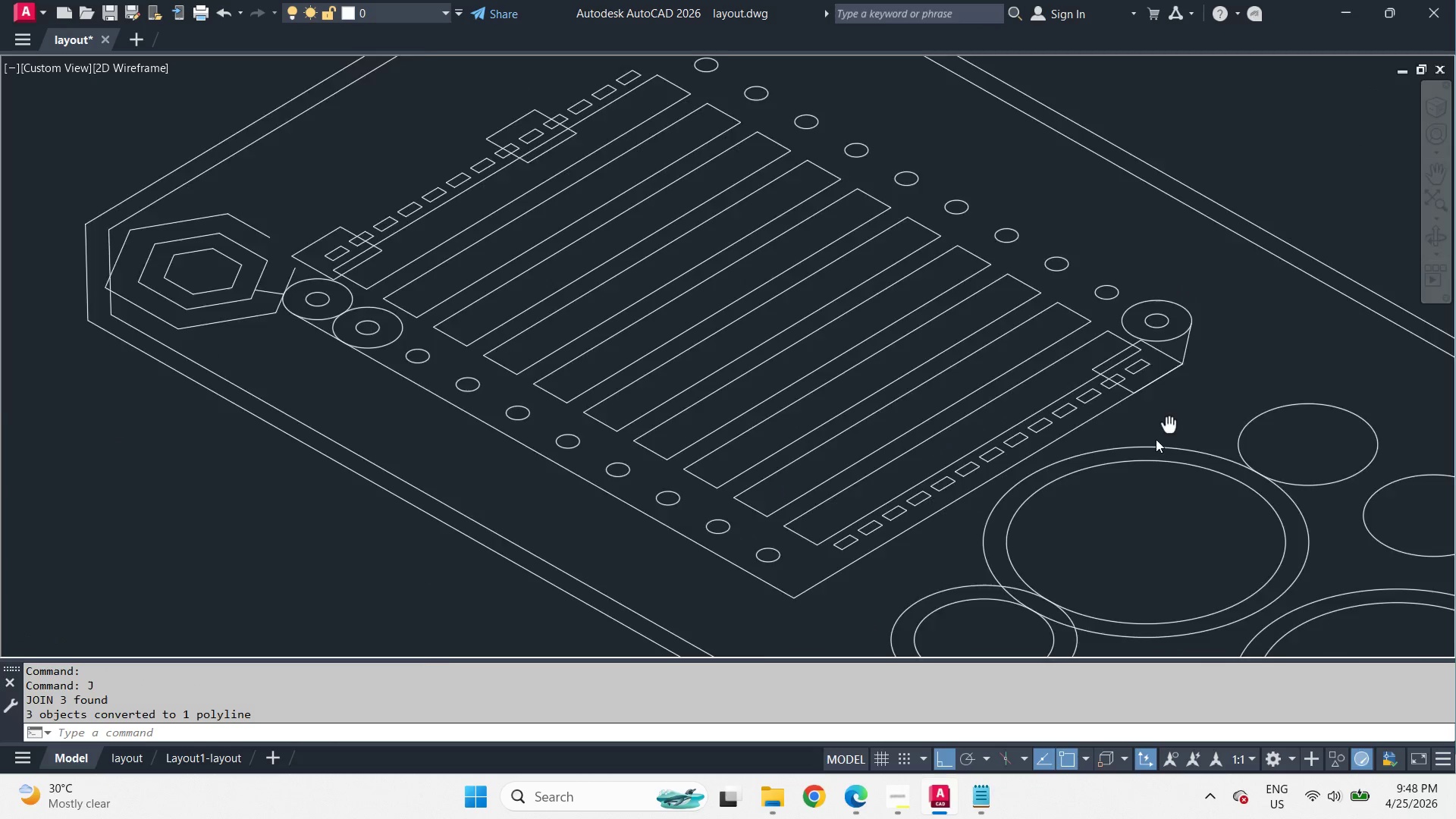 
scroll: coordinate [1091, 460], scroll_direction: up, amount: 3.0
 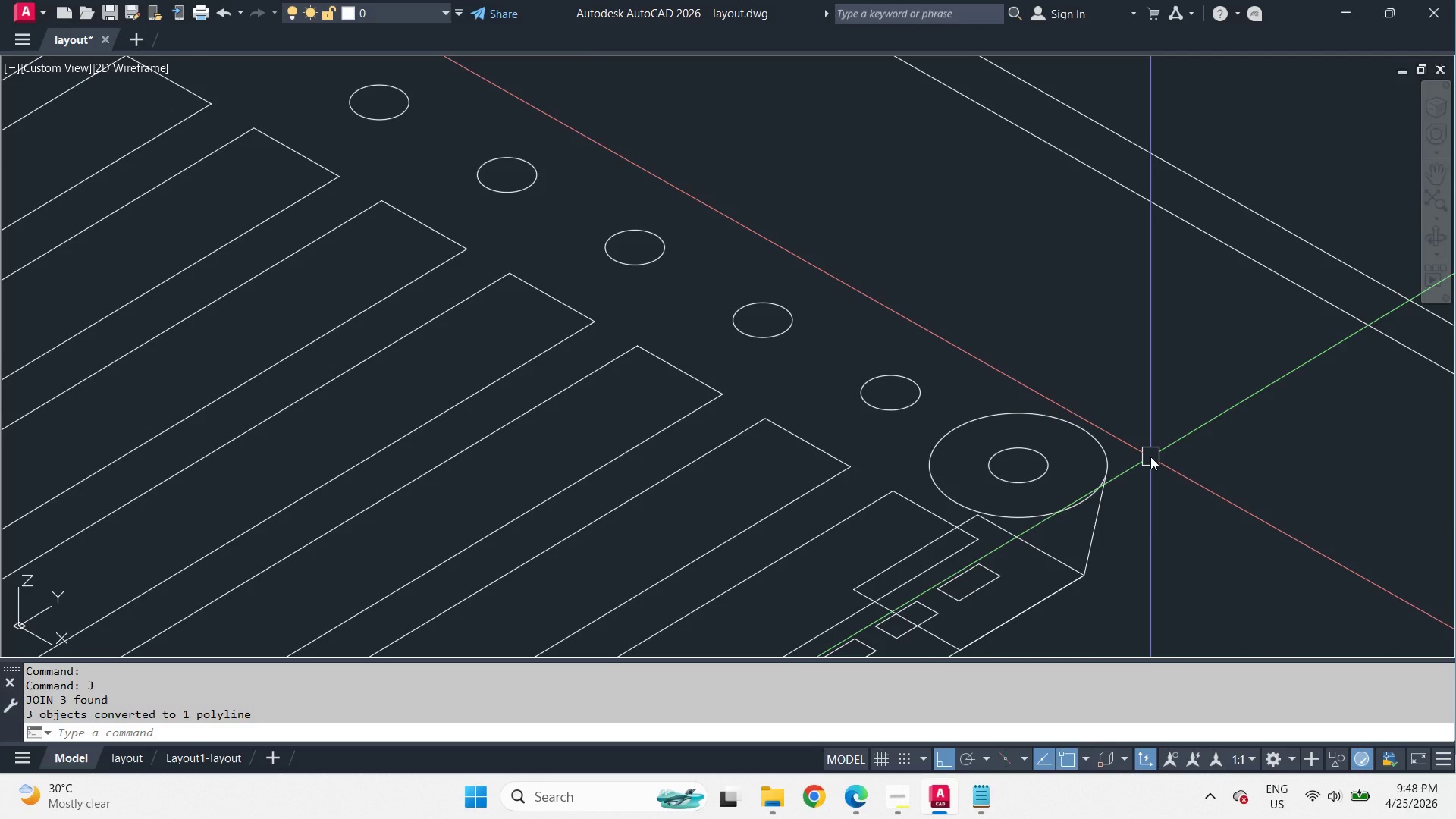 
key(L)
 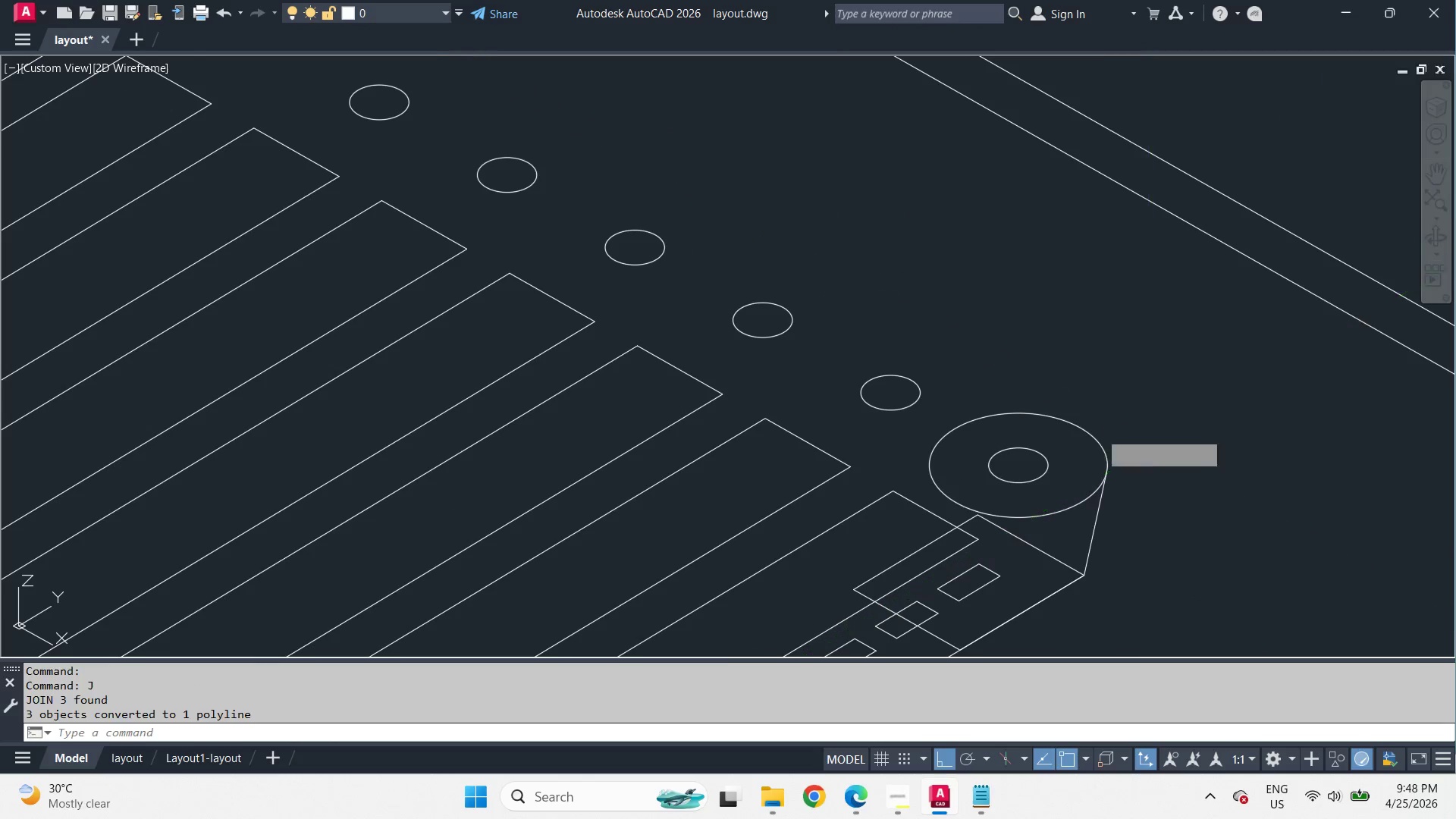 
key(Space)
 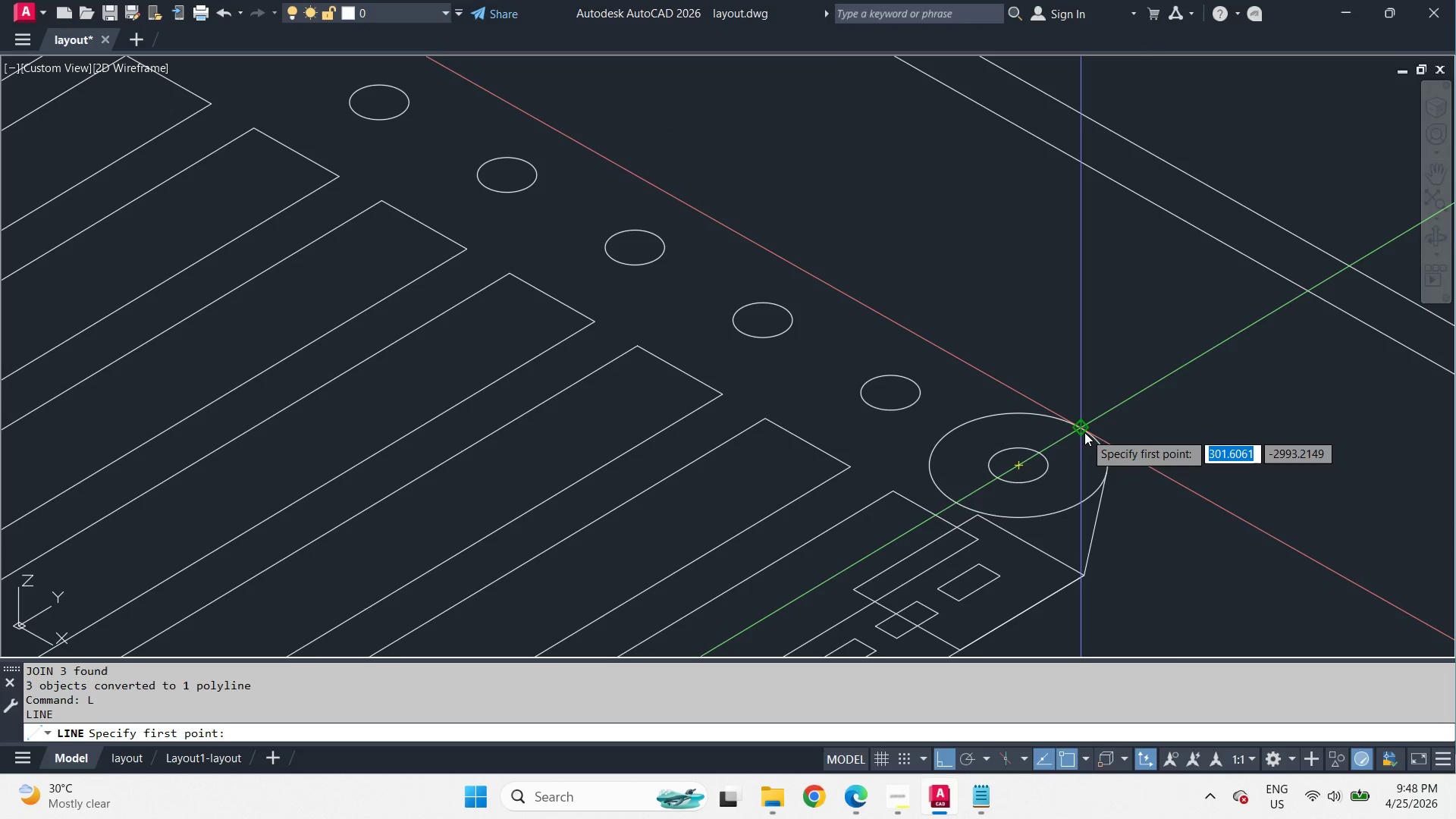 
left_click_drag(start_coordinate=[1084, 432], to_coordinate=[1104, 448])
 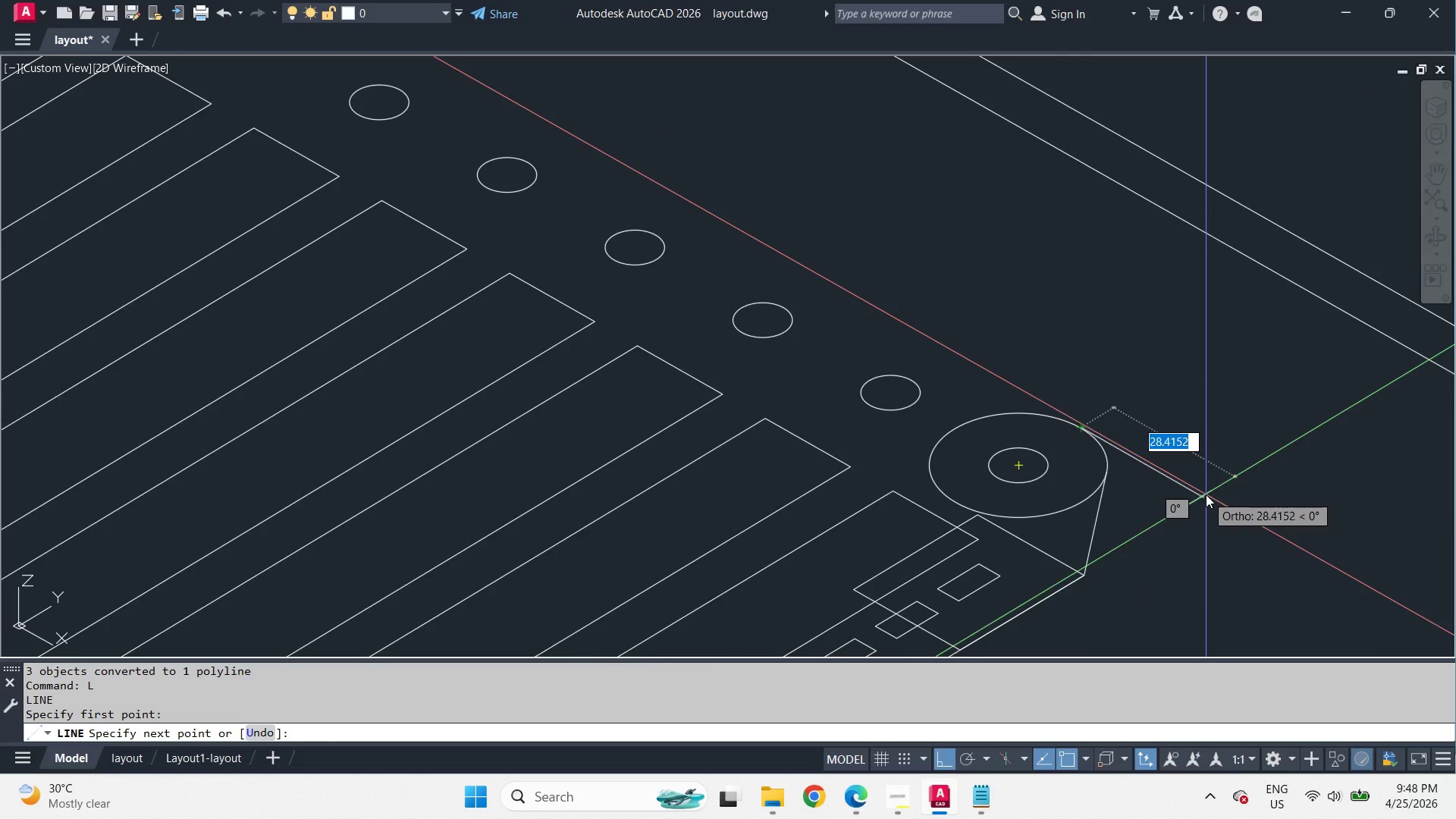 
scroll: coordinate [1206, 494], scroll_direction: down, amount: 2.0
 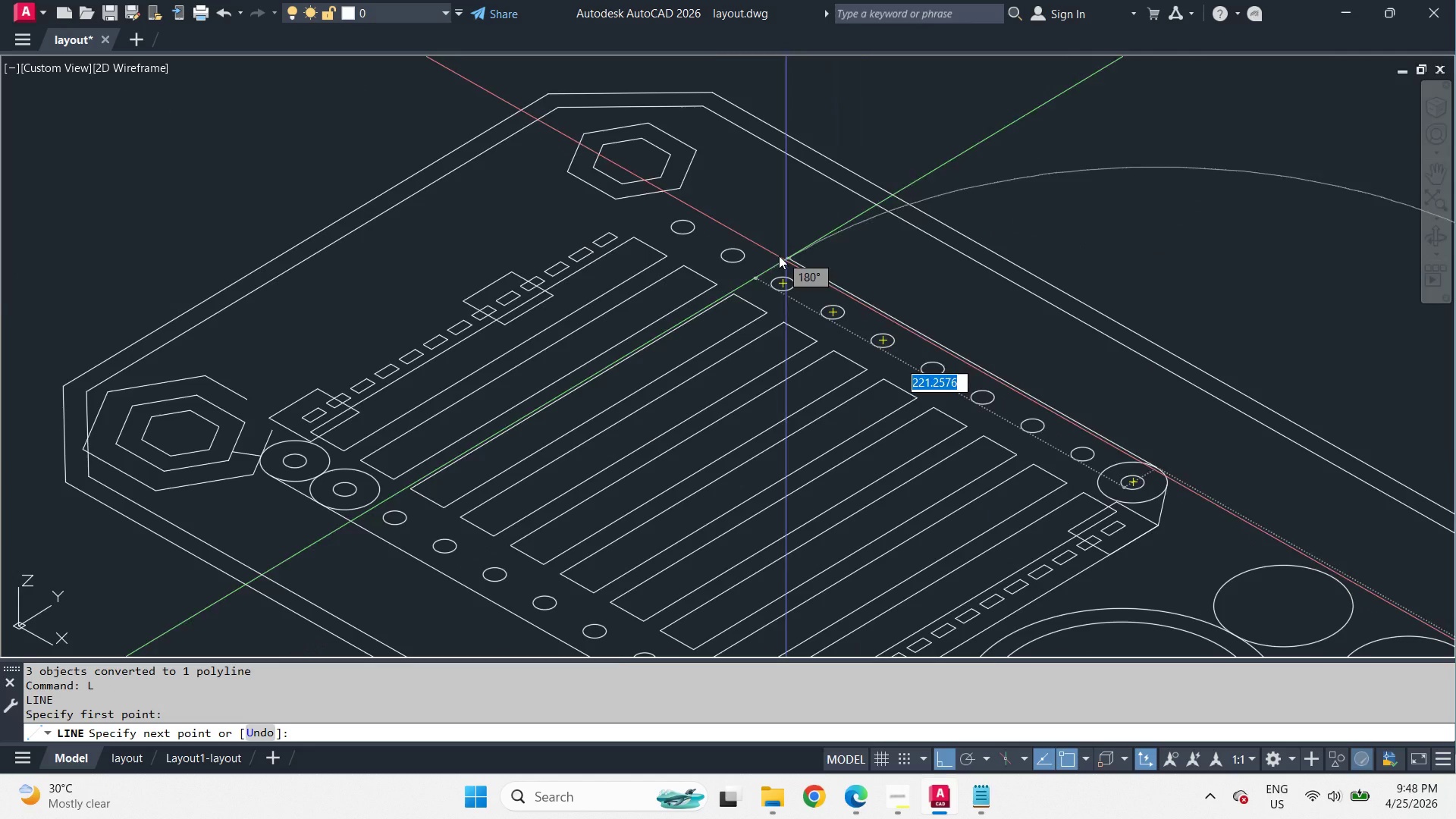 
left_click([687, 201])
 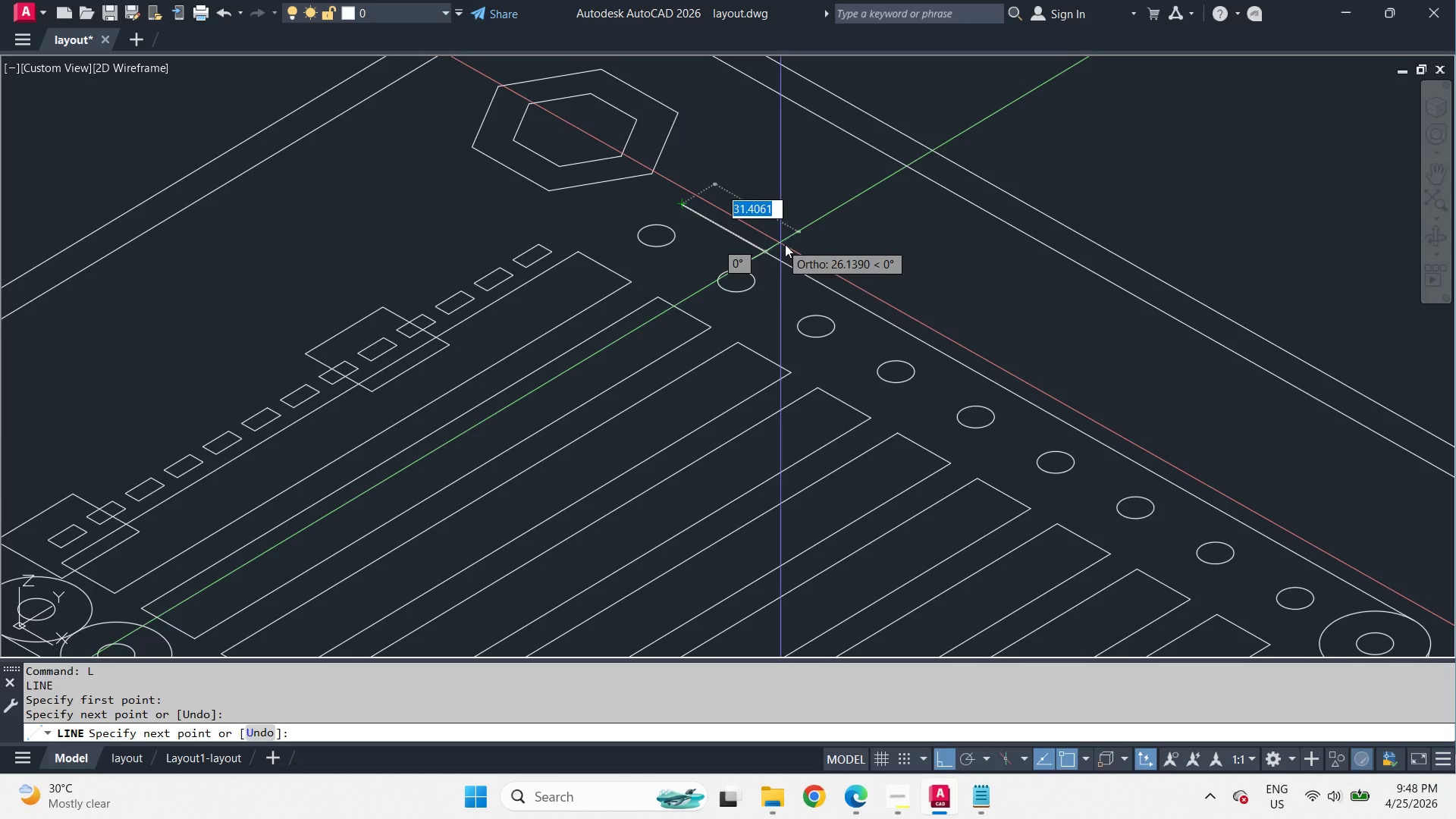 
scroll: coordinate [723, 212], scroll_direction: up, amount: 1.0
 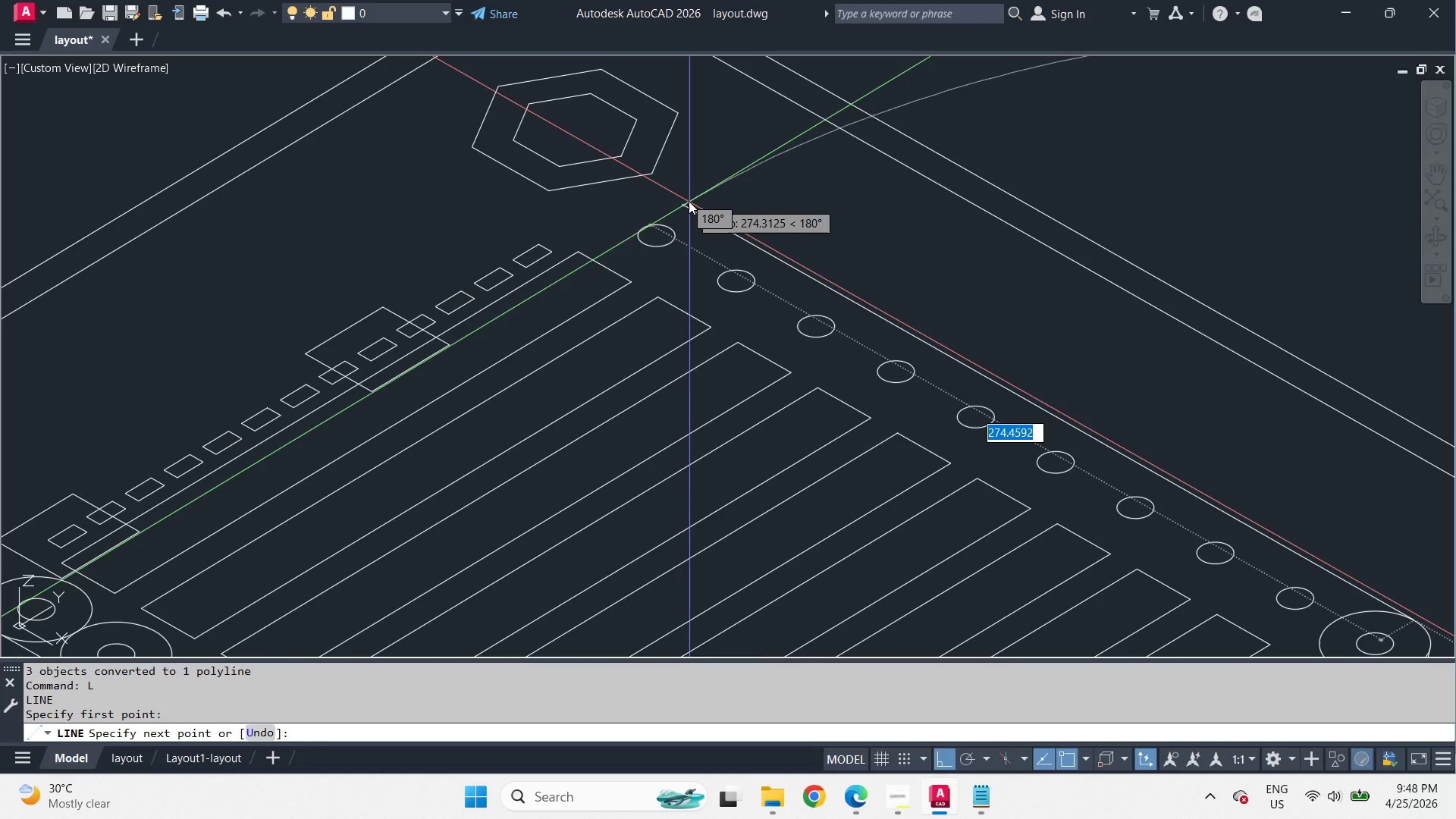 
key(Space)
 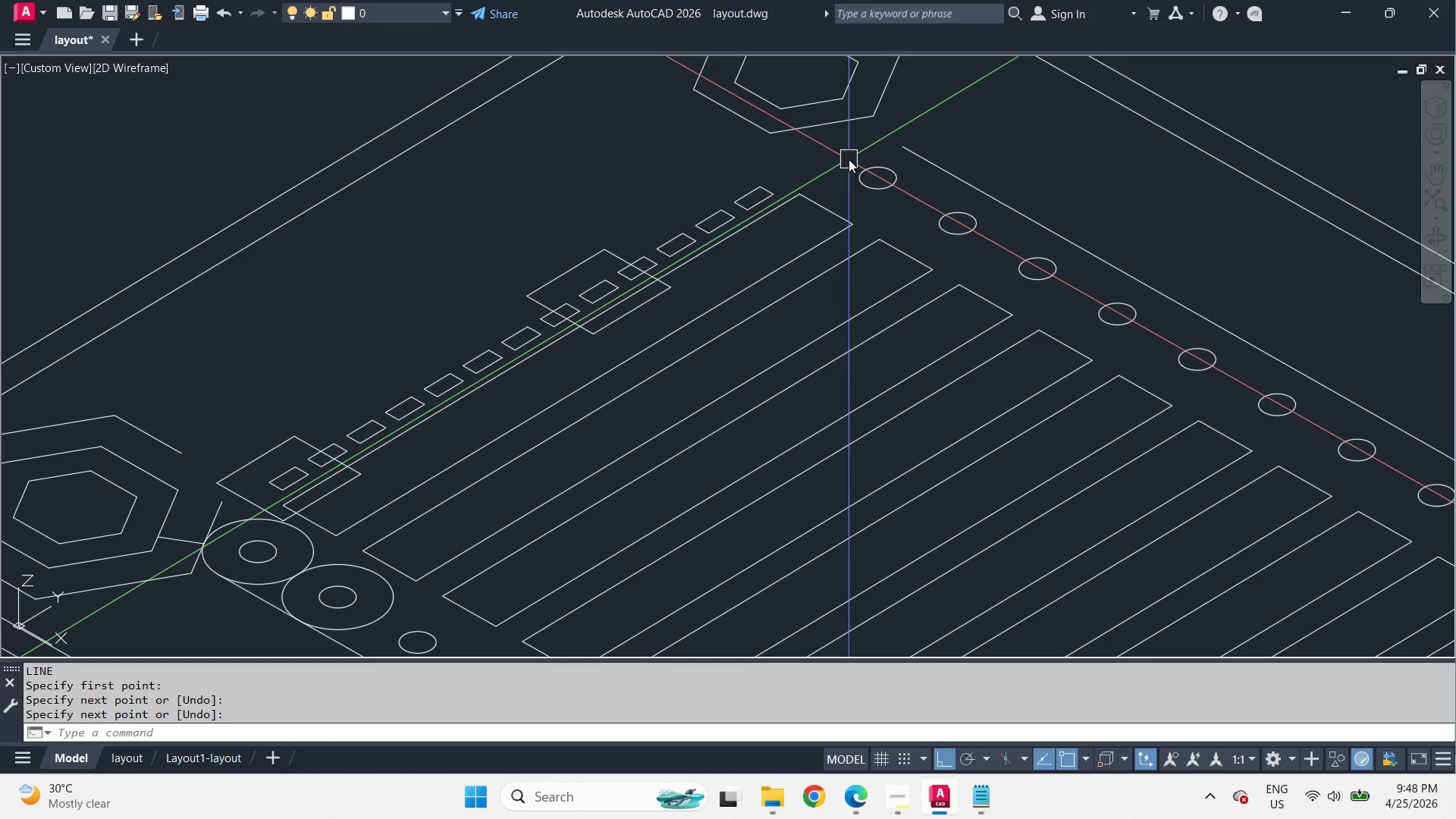 
wait(8.78)
 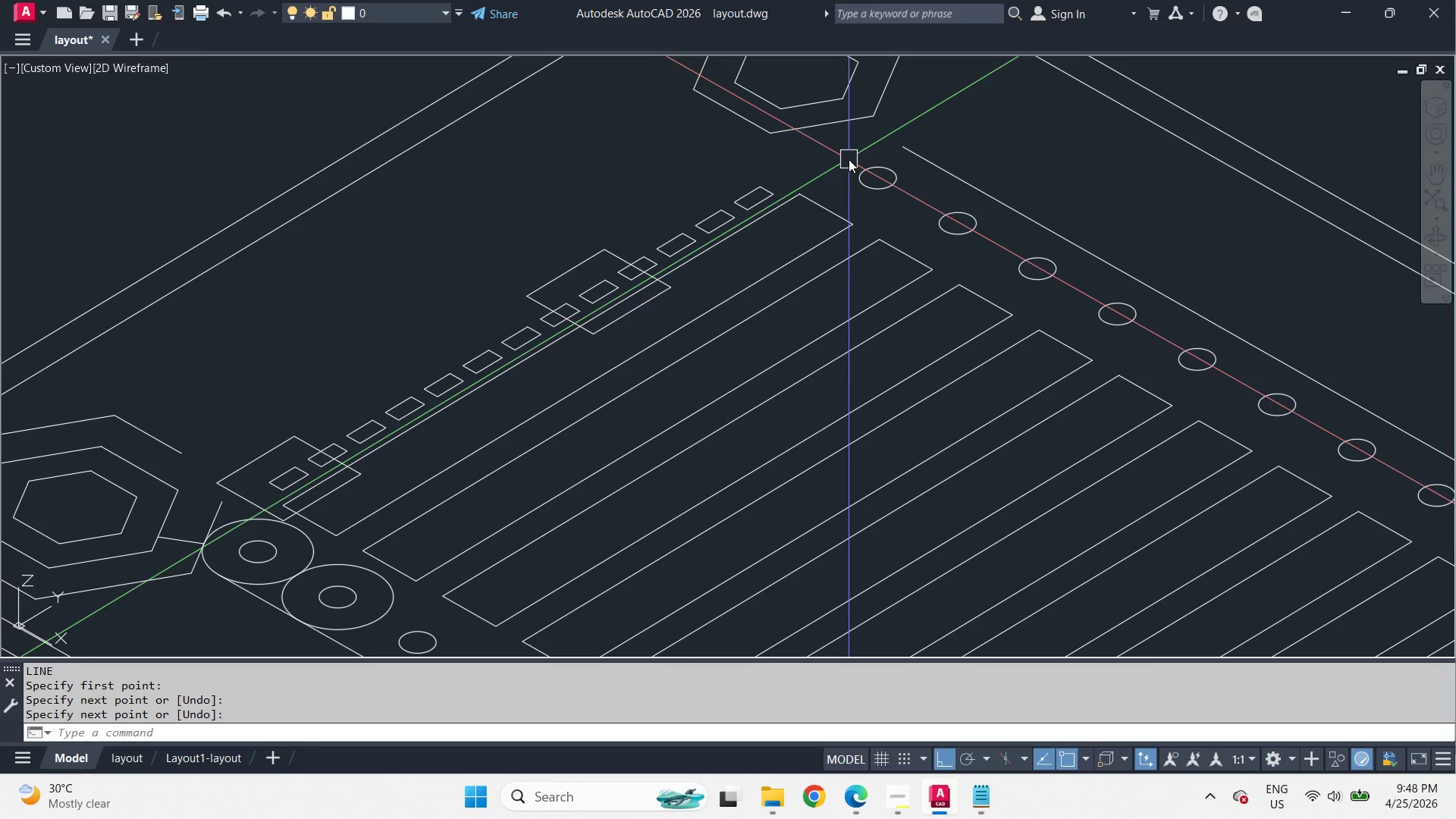 
type(mi )
 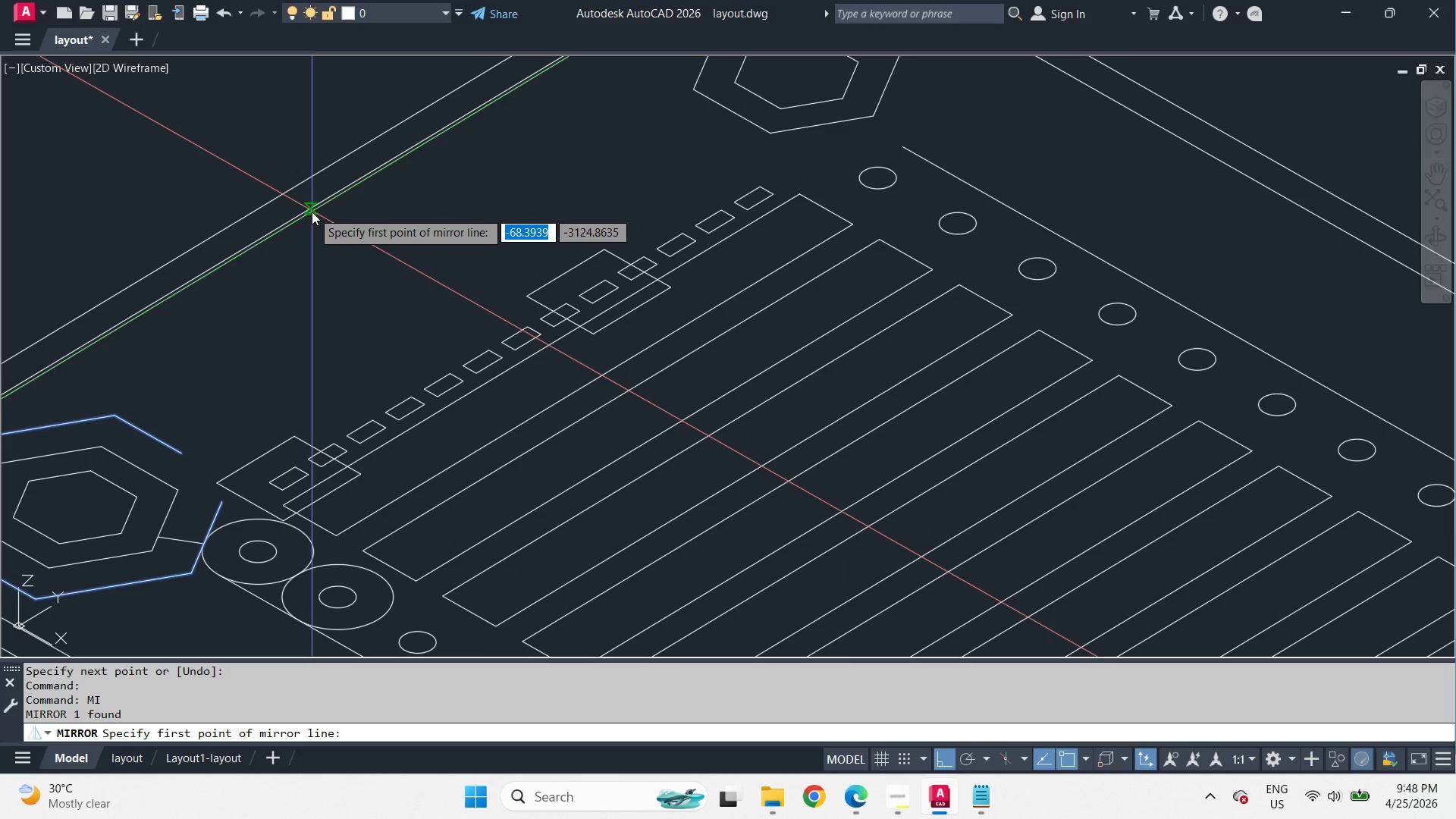 
left_click_drag(start_coordinate=[304, 215], to_coordinate=[310, 228])
 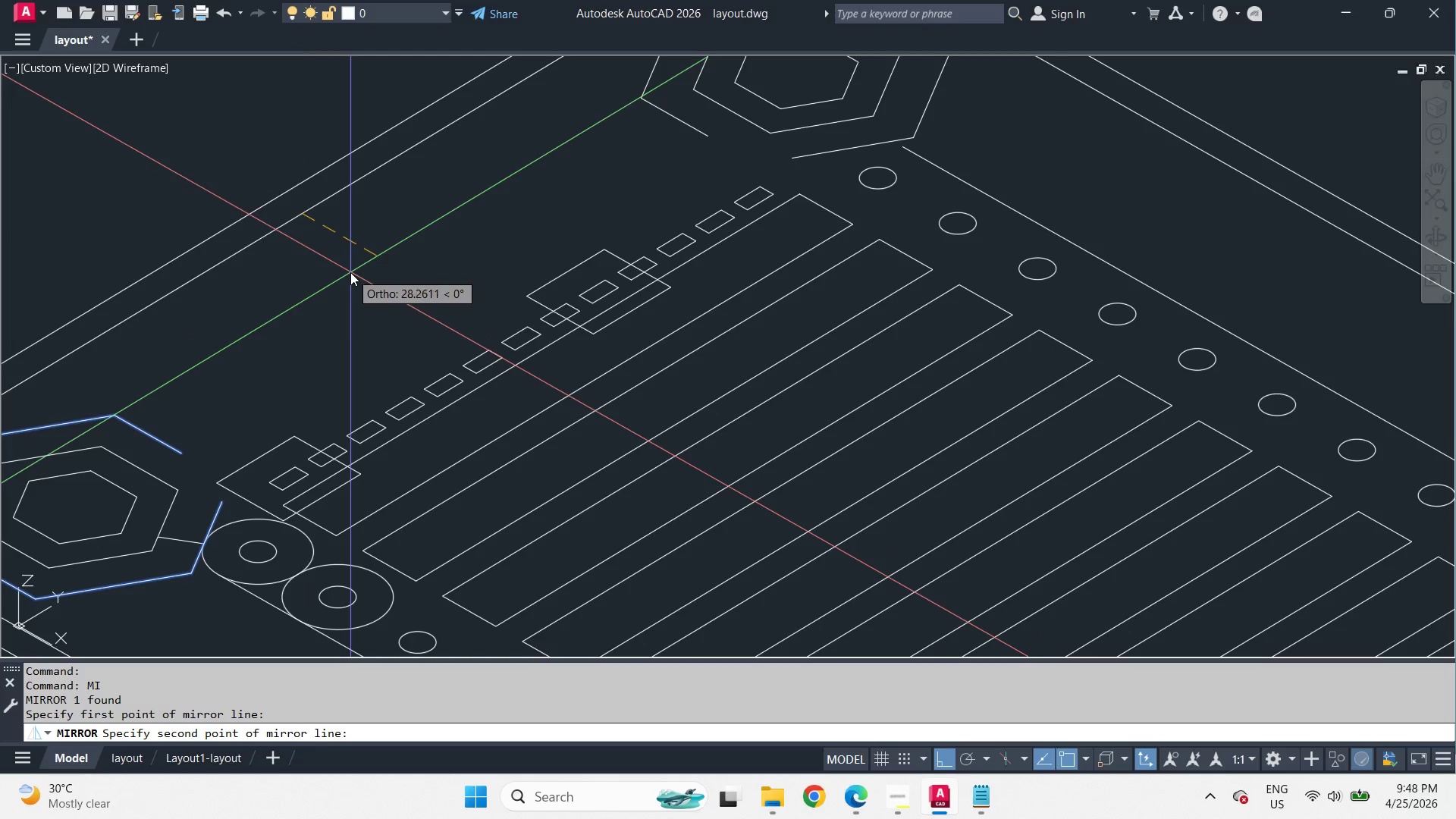 
double_click([350, 272])
 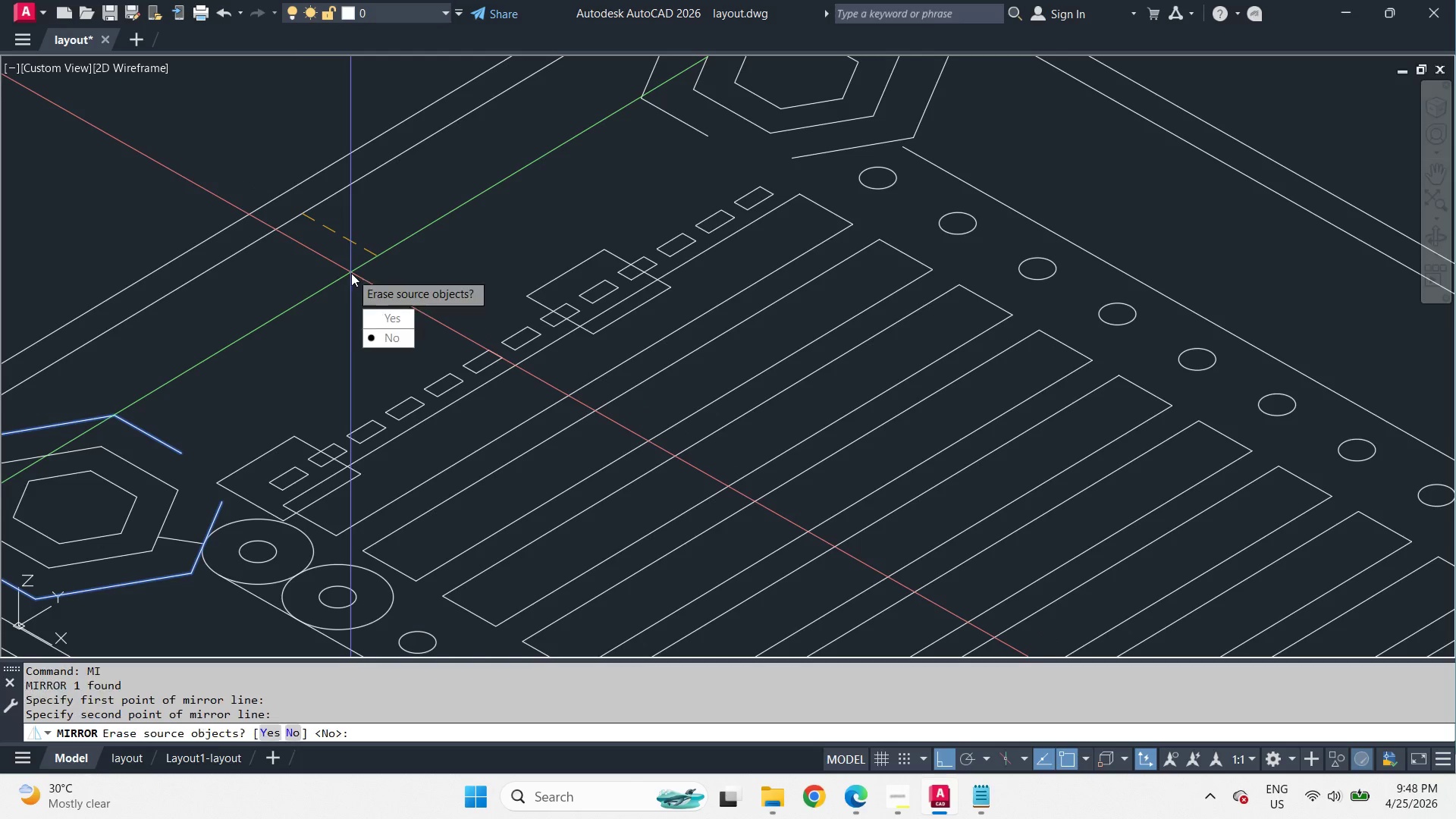 
key(Space)
 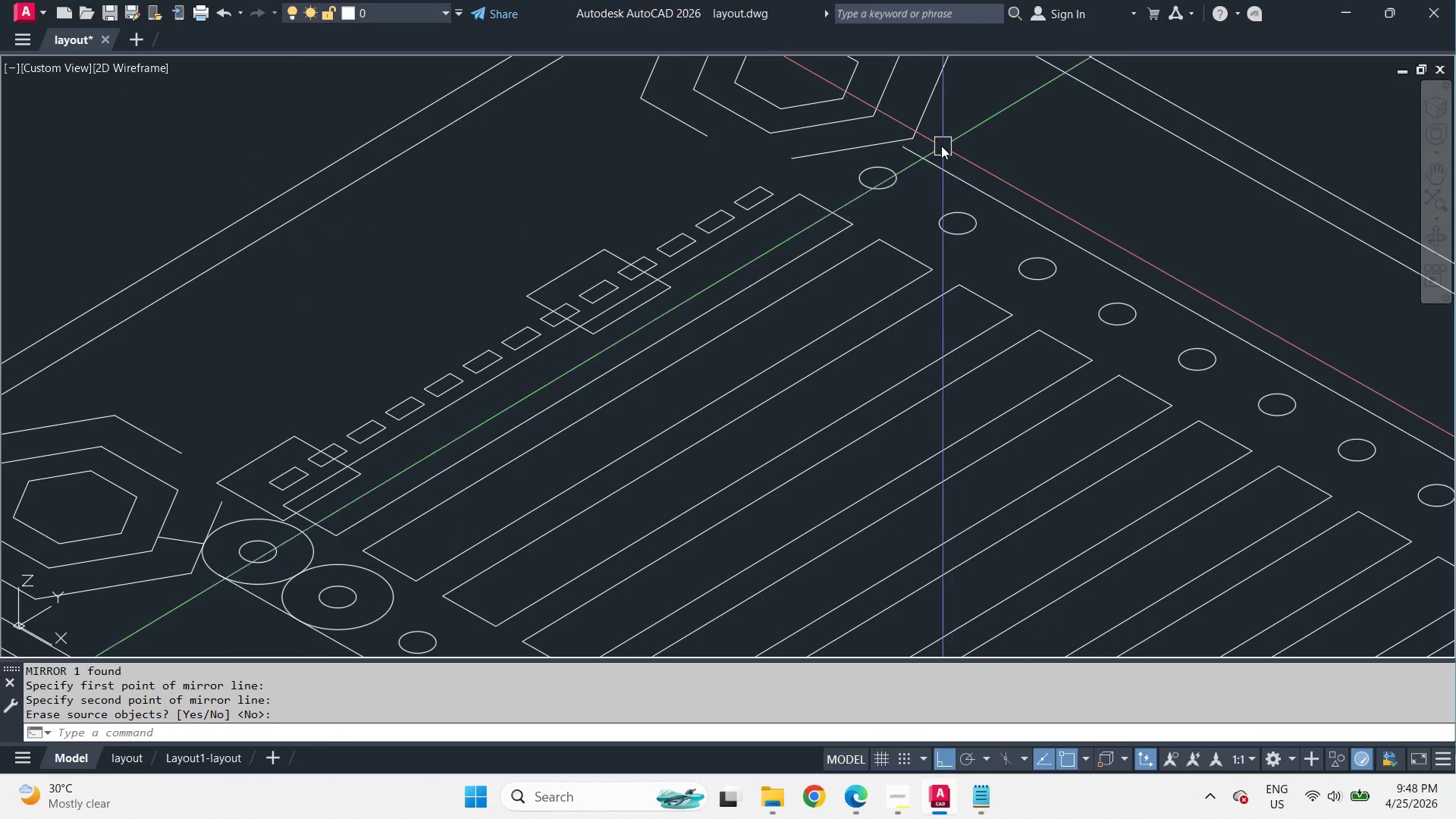 
key(F)
 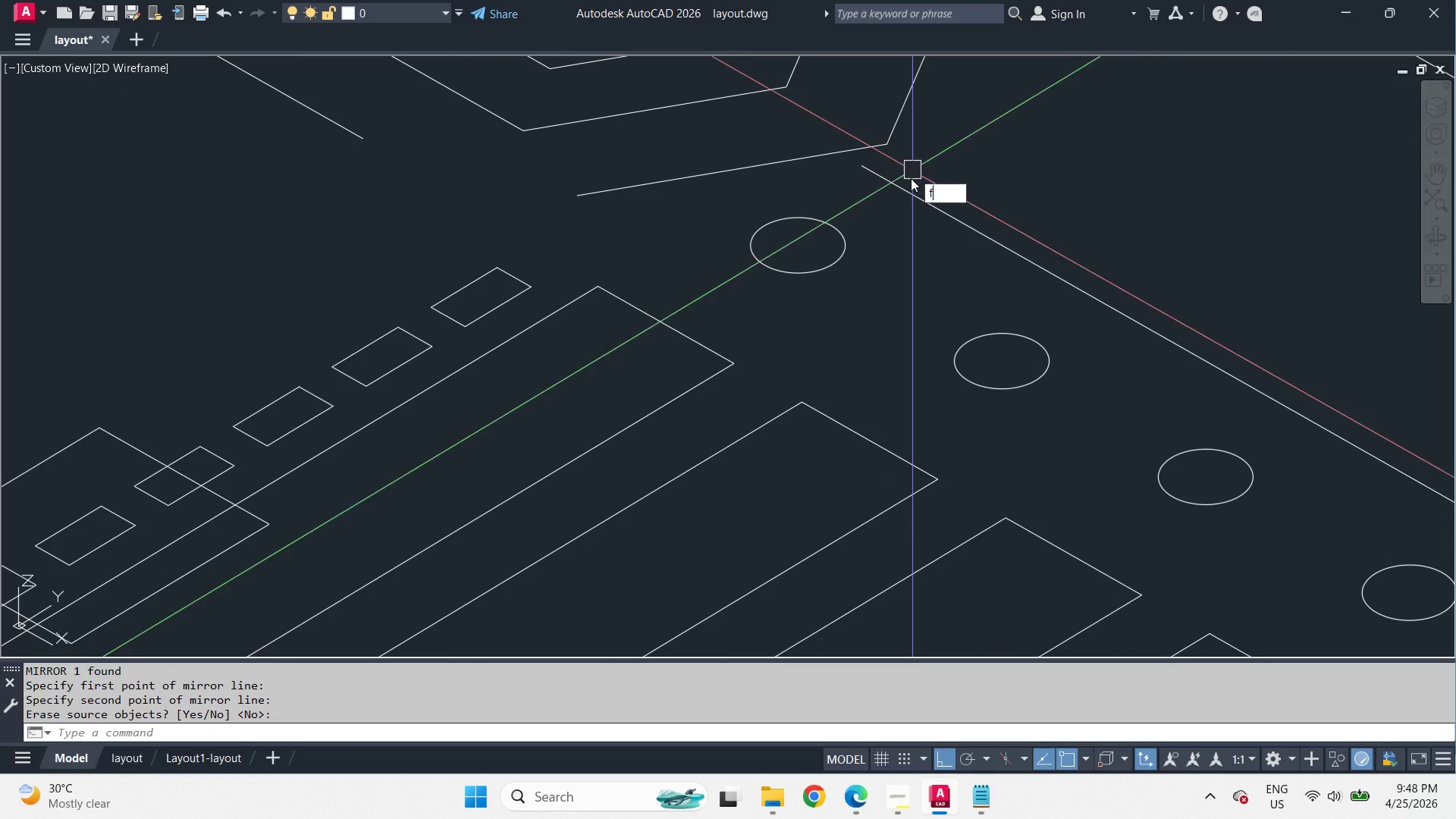 
key(Space)
 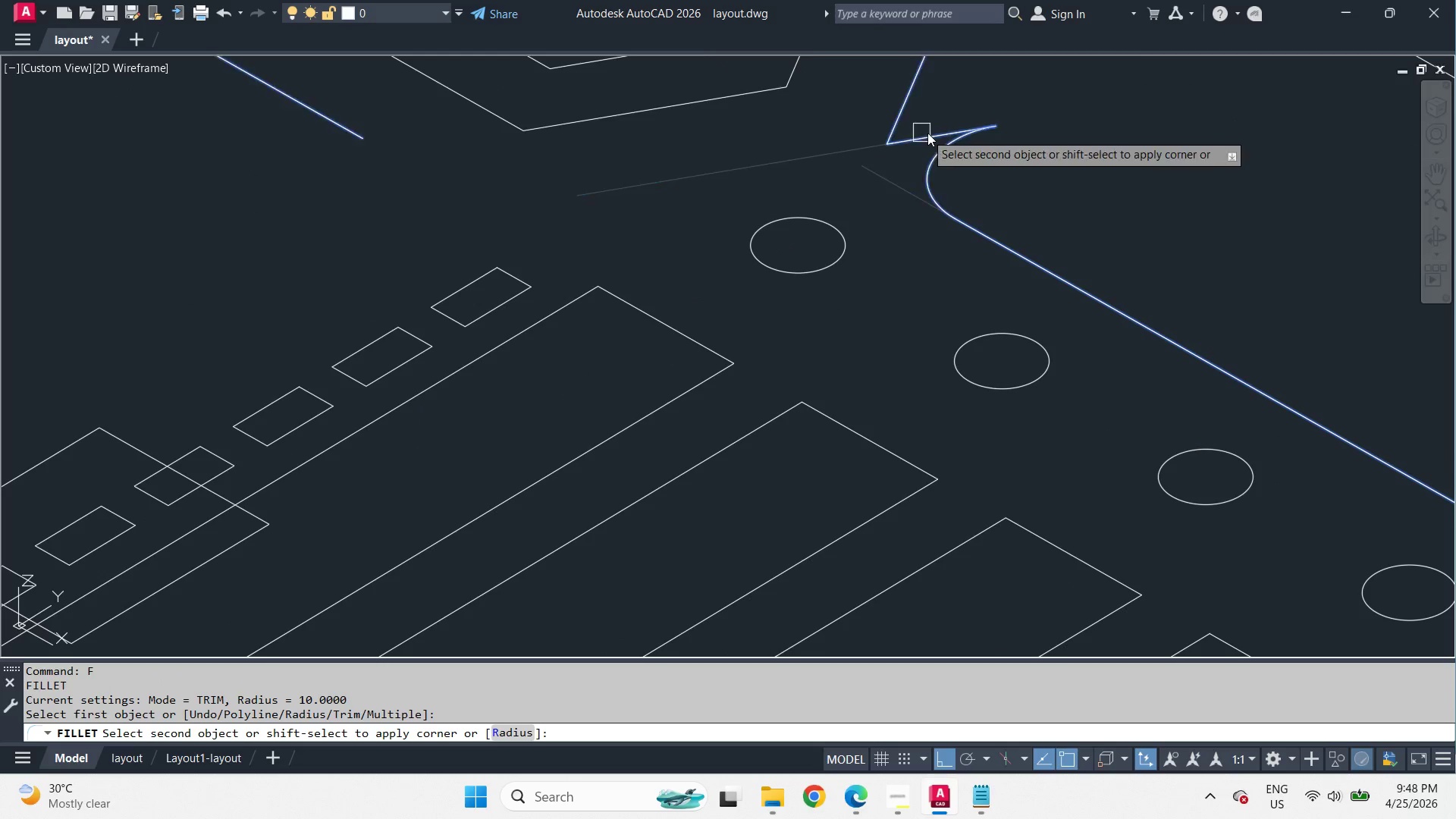 
scroll: coordinate [924, 136], scroll_direction: up, amount: 2.0
 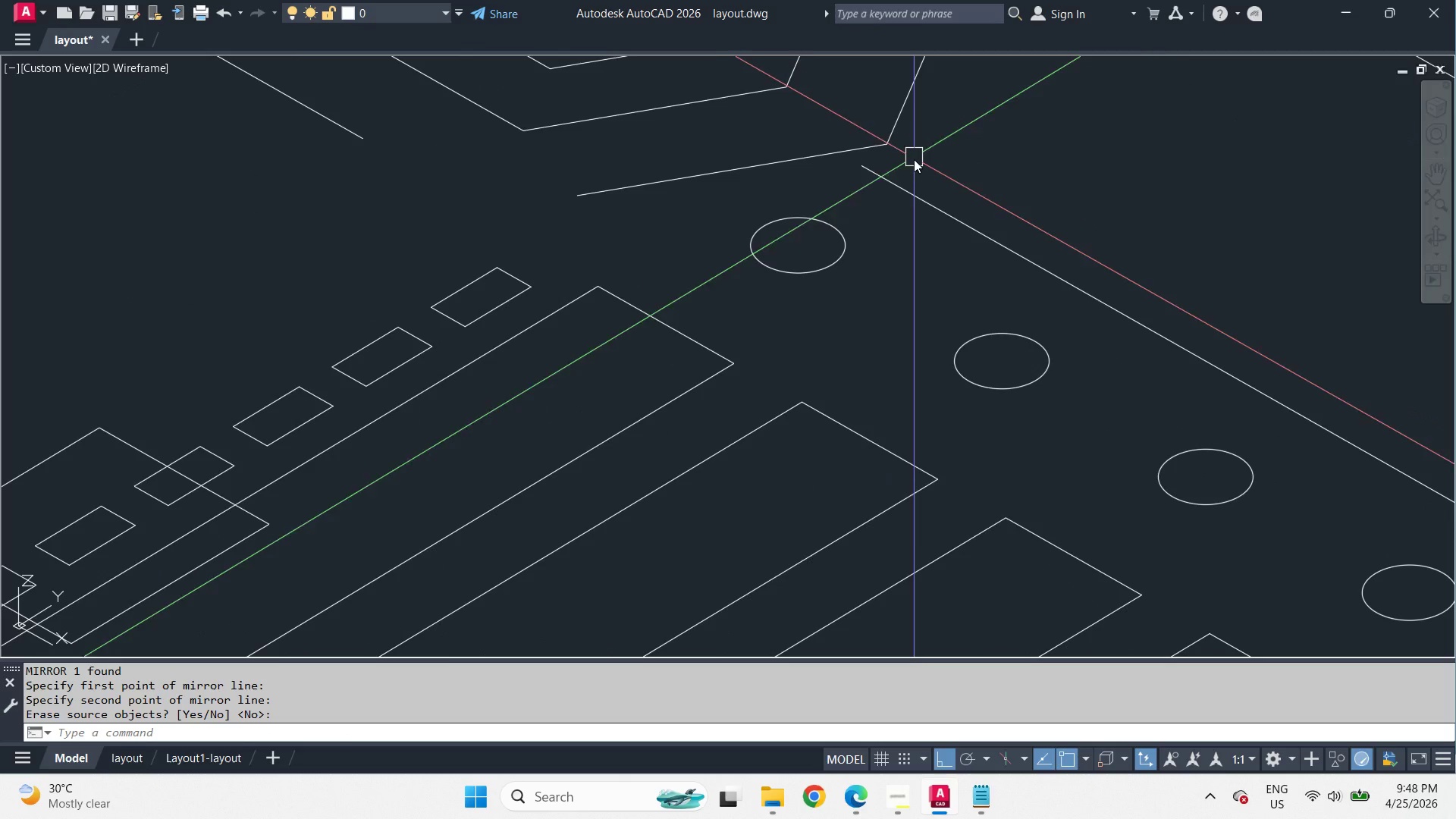 
hold_key(key=ShiftLeft, duration=0.5)
left_click([739, 166])
 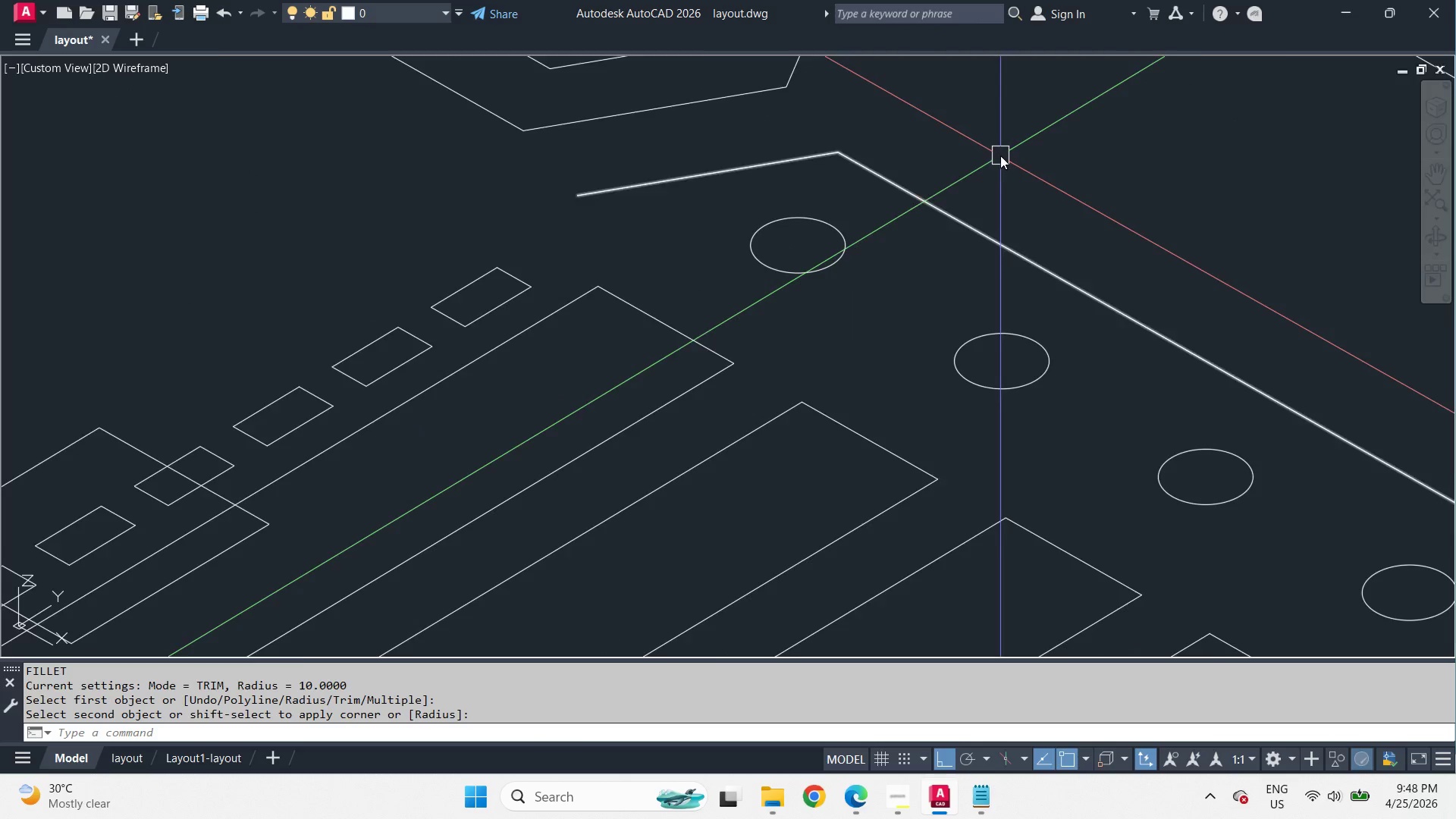 
scroll: coordinate [1006, 156], scroll_direction: down, amount: 3.0
 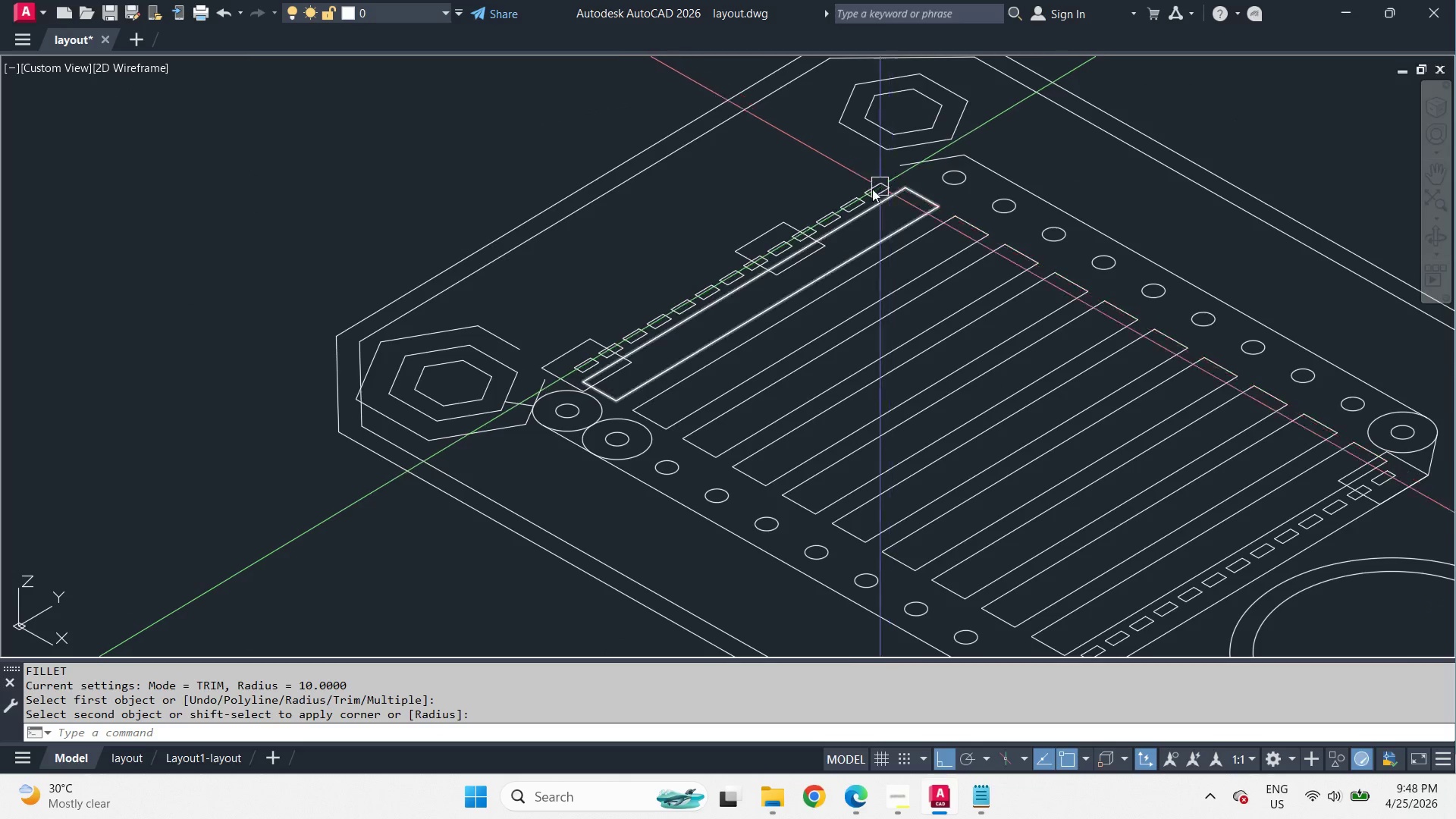 
type(br)
 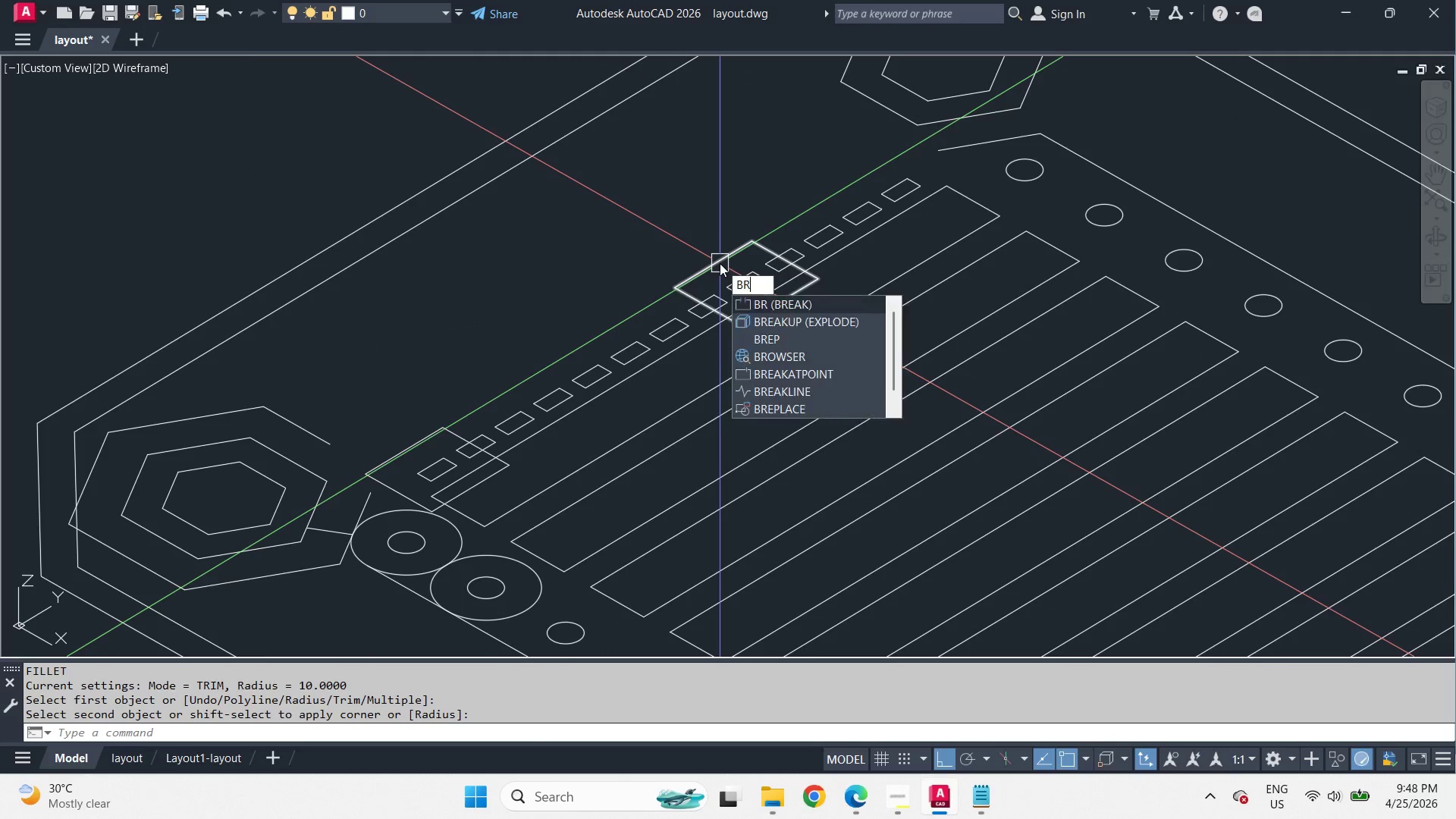 
scroll: coordinate [836, 190], scroll_direction: up, amount: 1.0
 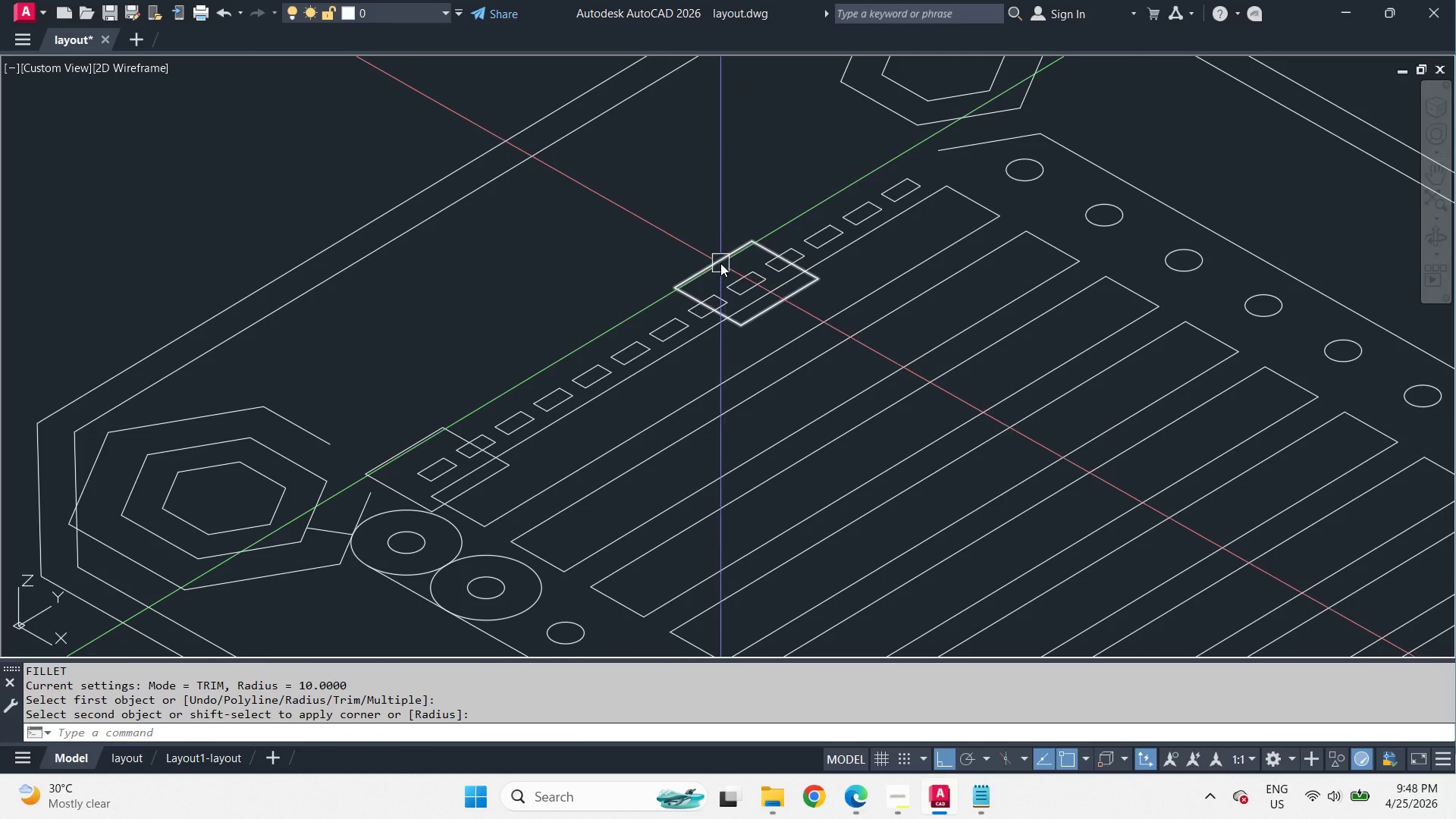 
key(Escape)
 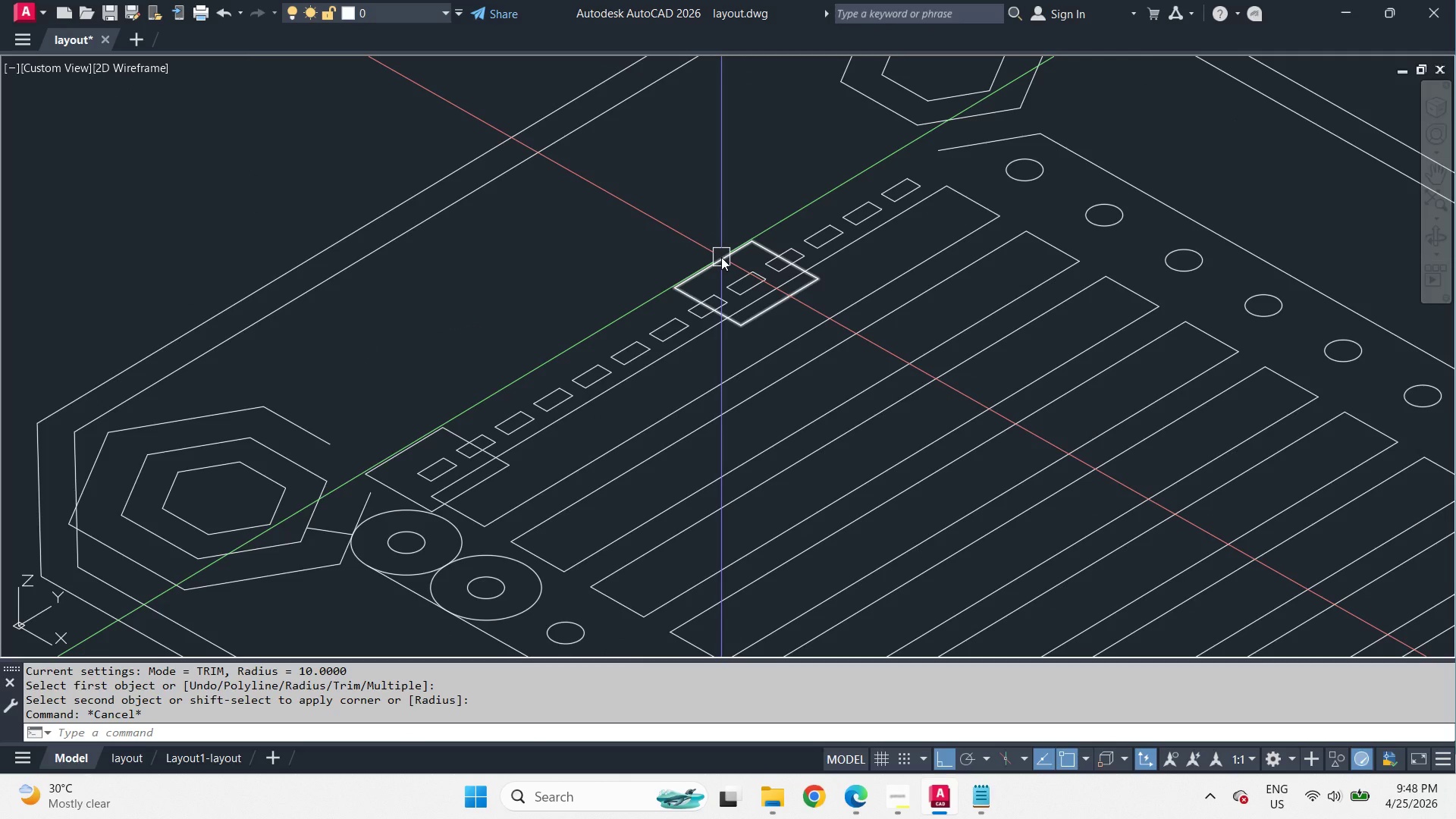 
left_click([721, 257])
 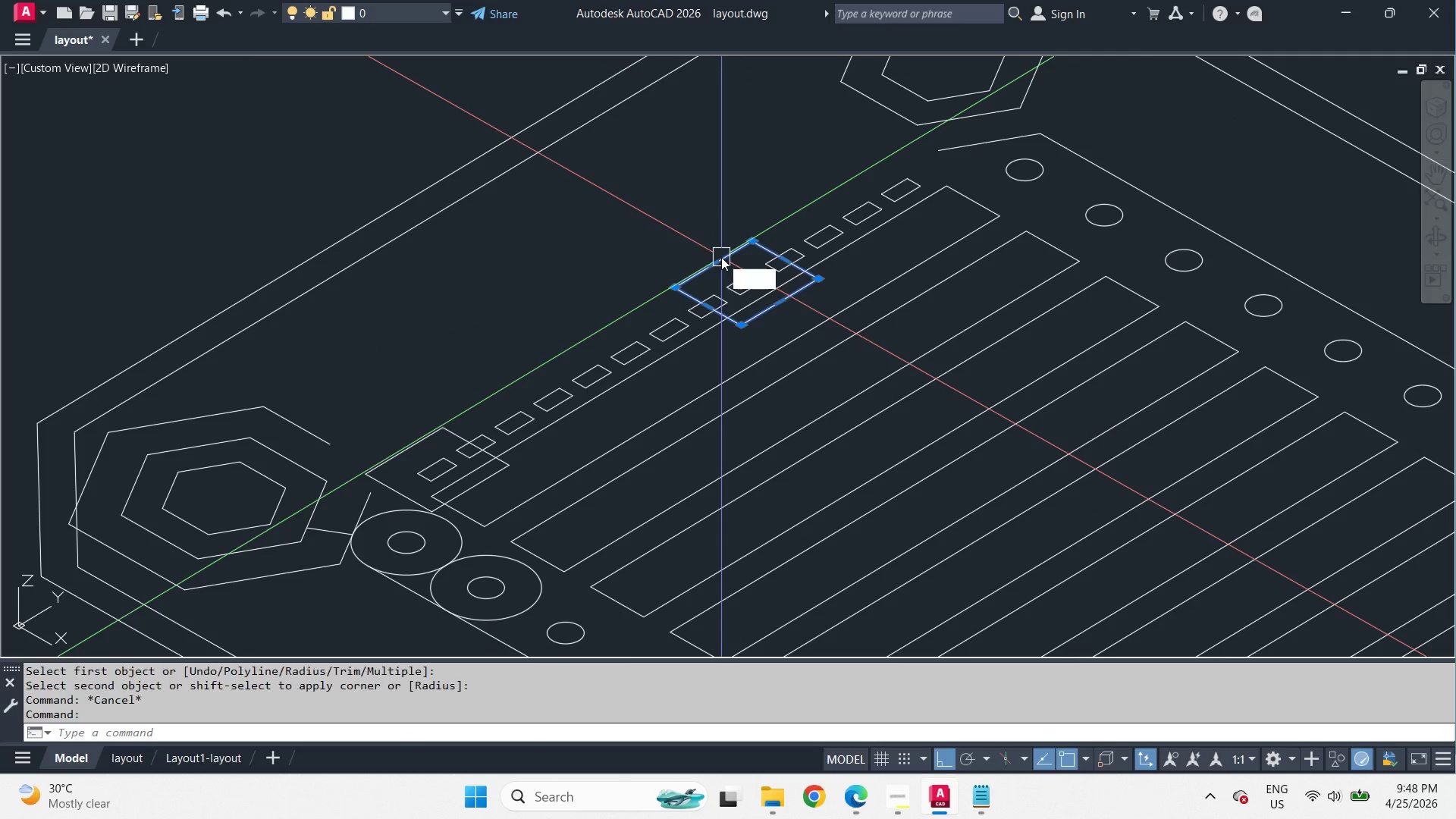 
key(E)
 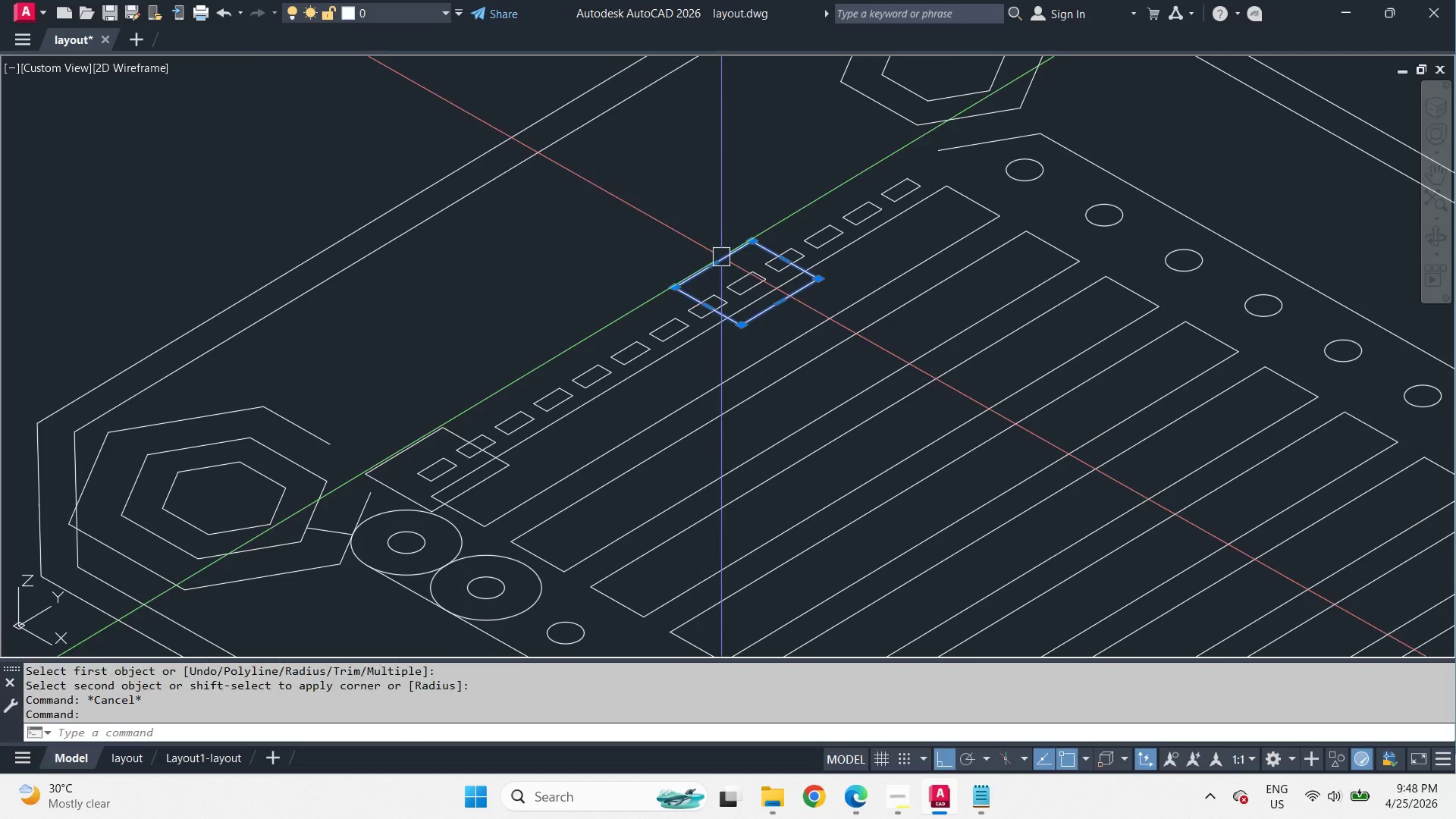 
key(Space)
 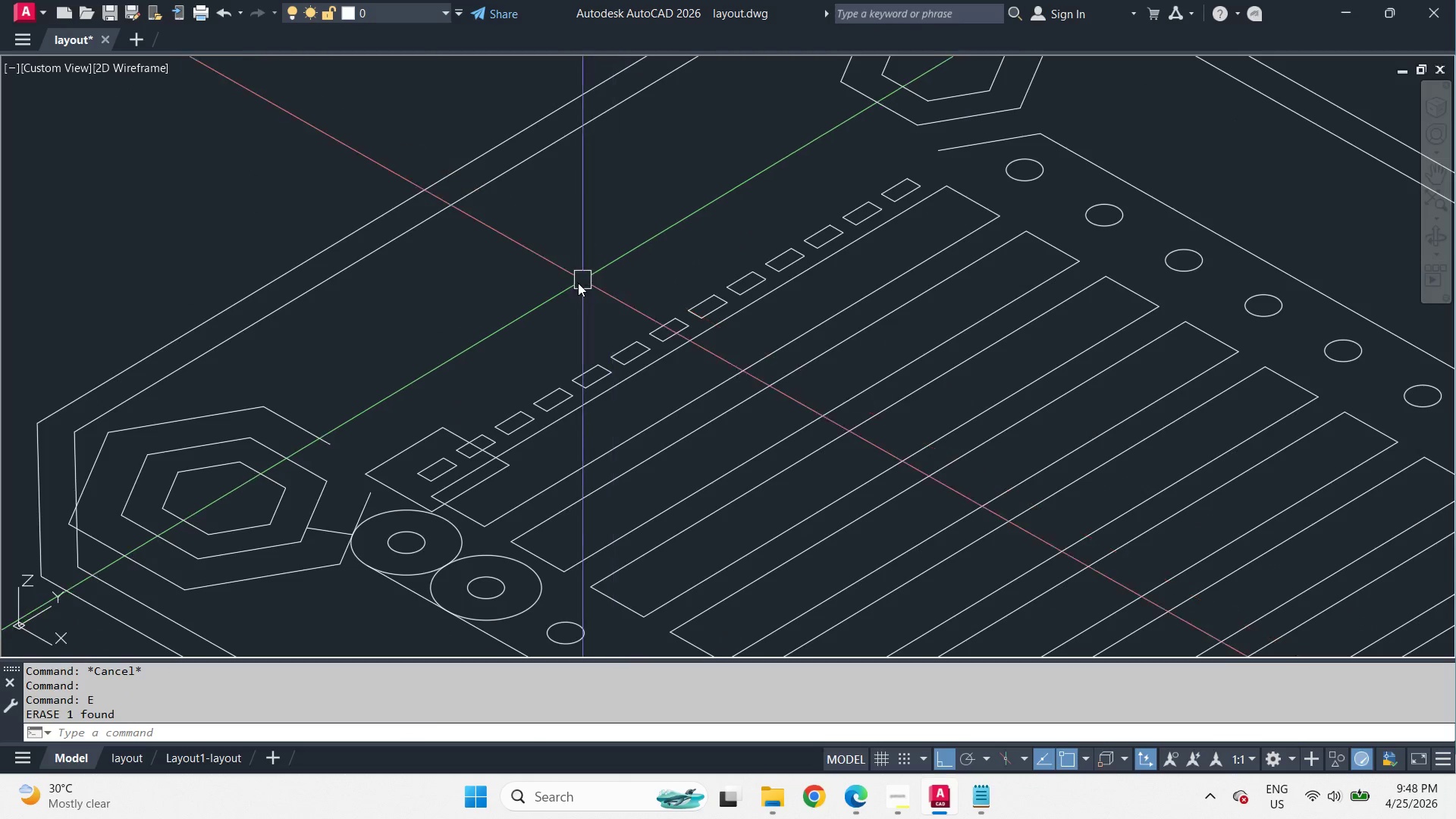 
key(L)
 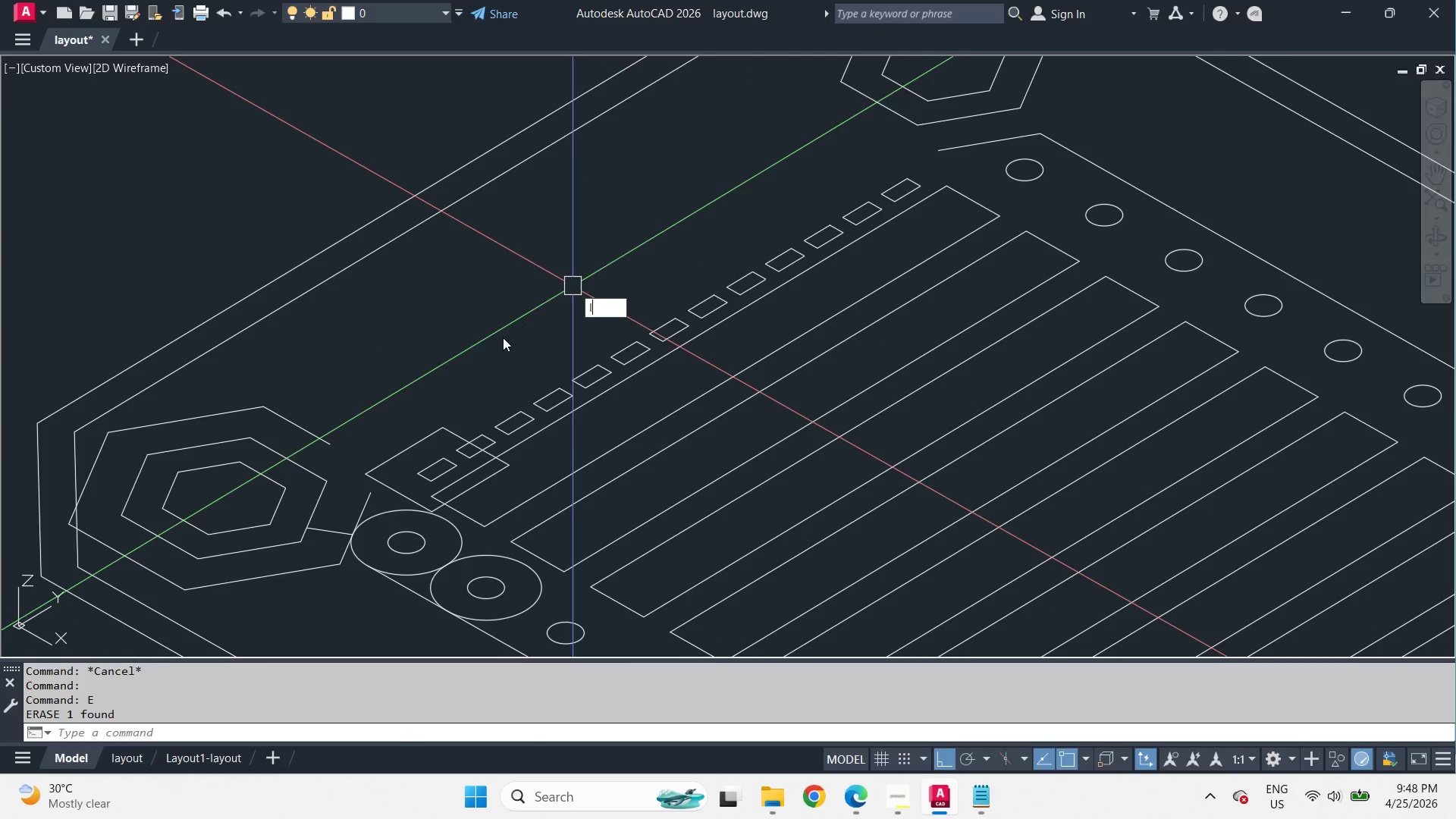 
key(Space)
 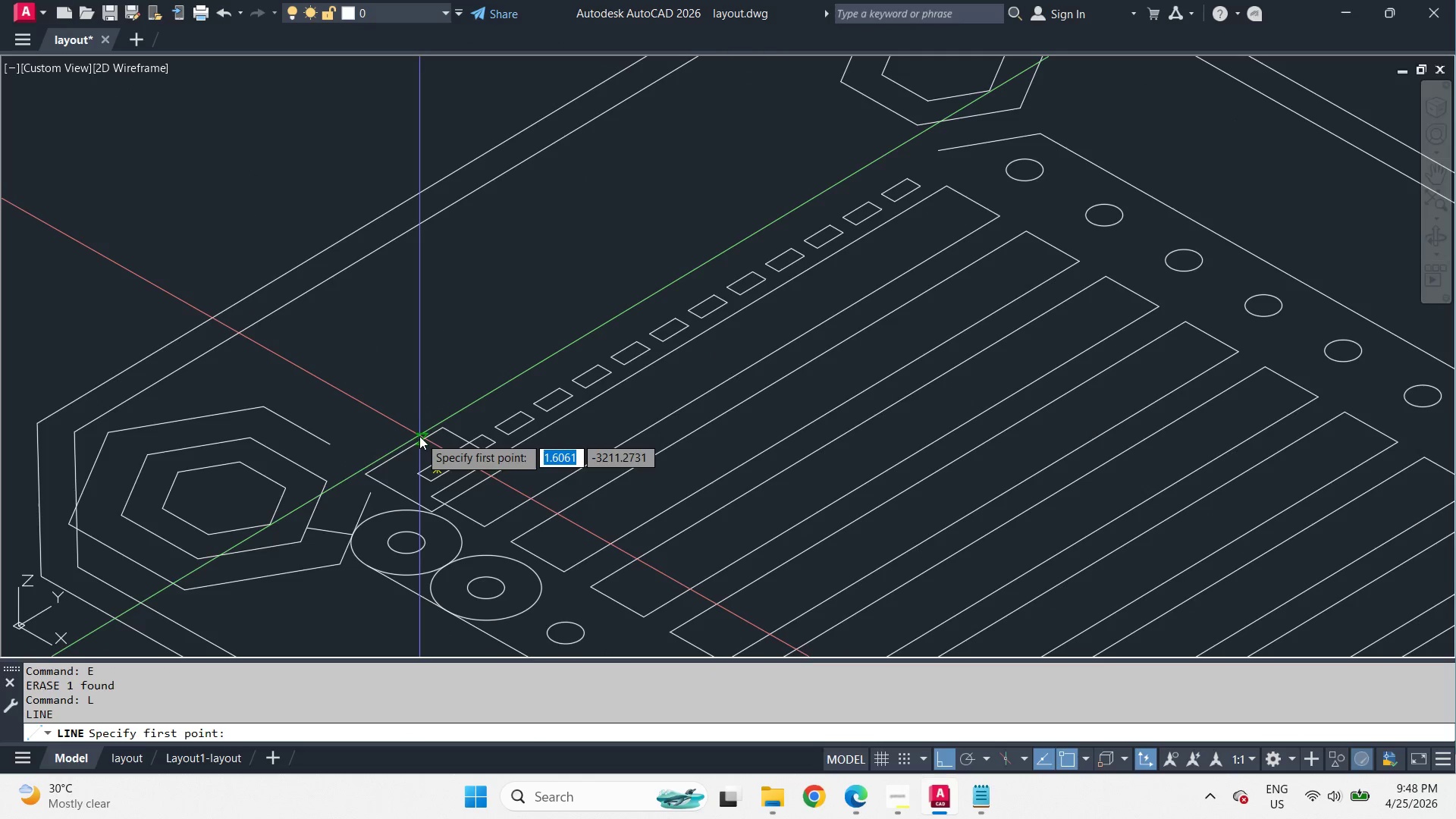 
left_click_drag(start_coordinate=[419, 437], to_coordinate=[453, 418])
 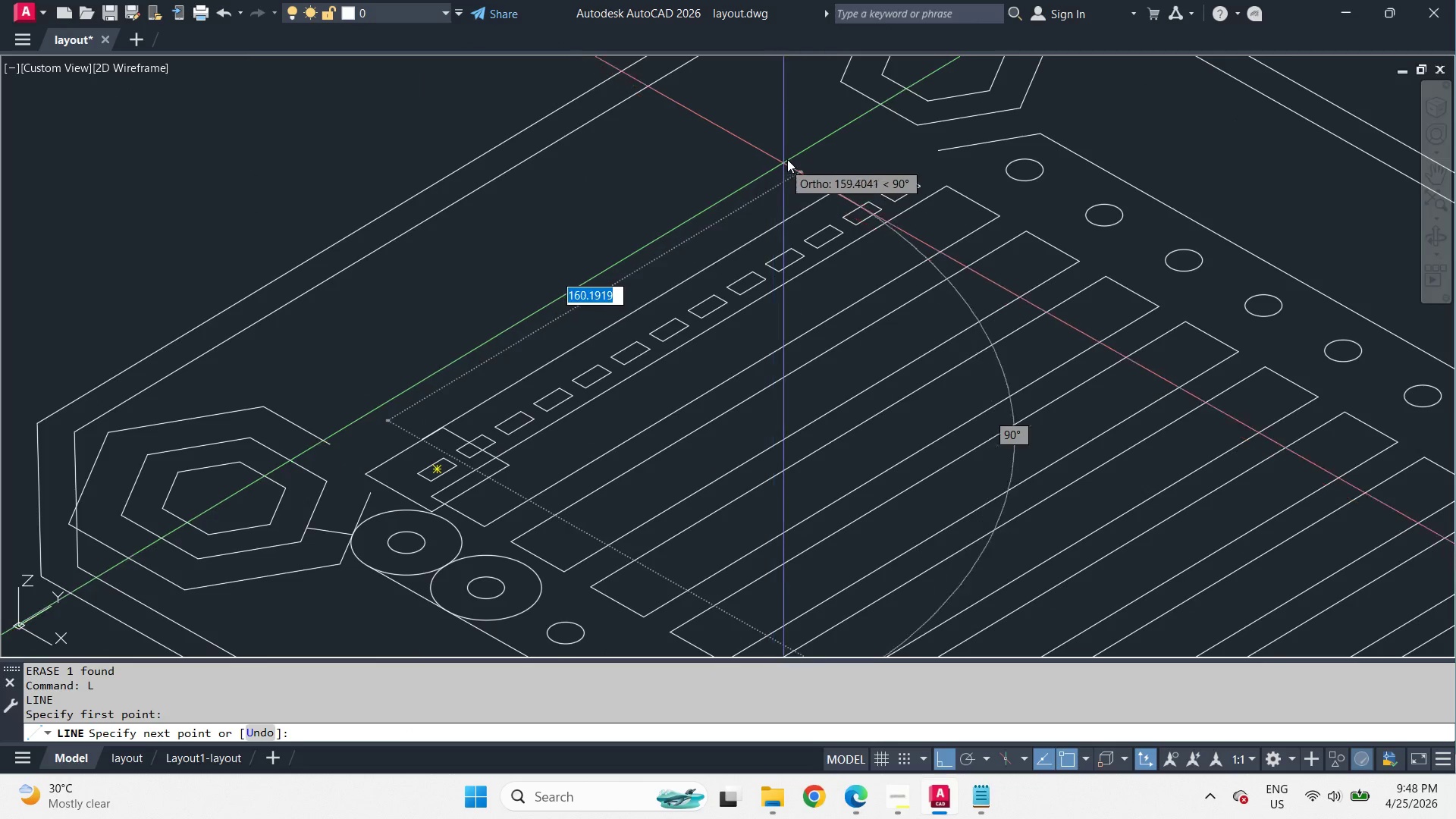 
left_click([798, 149])
 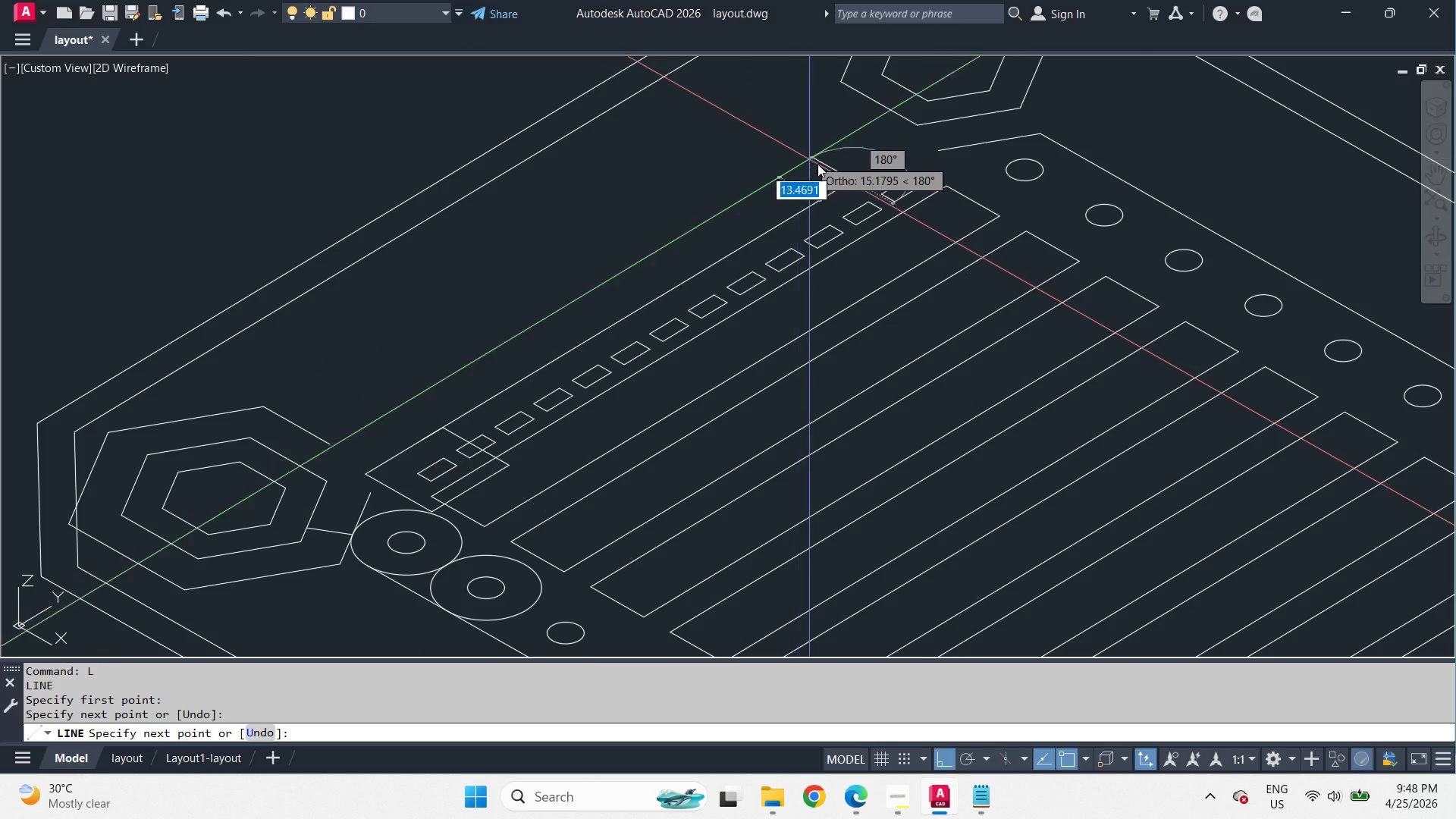 
key(Space)
 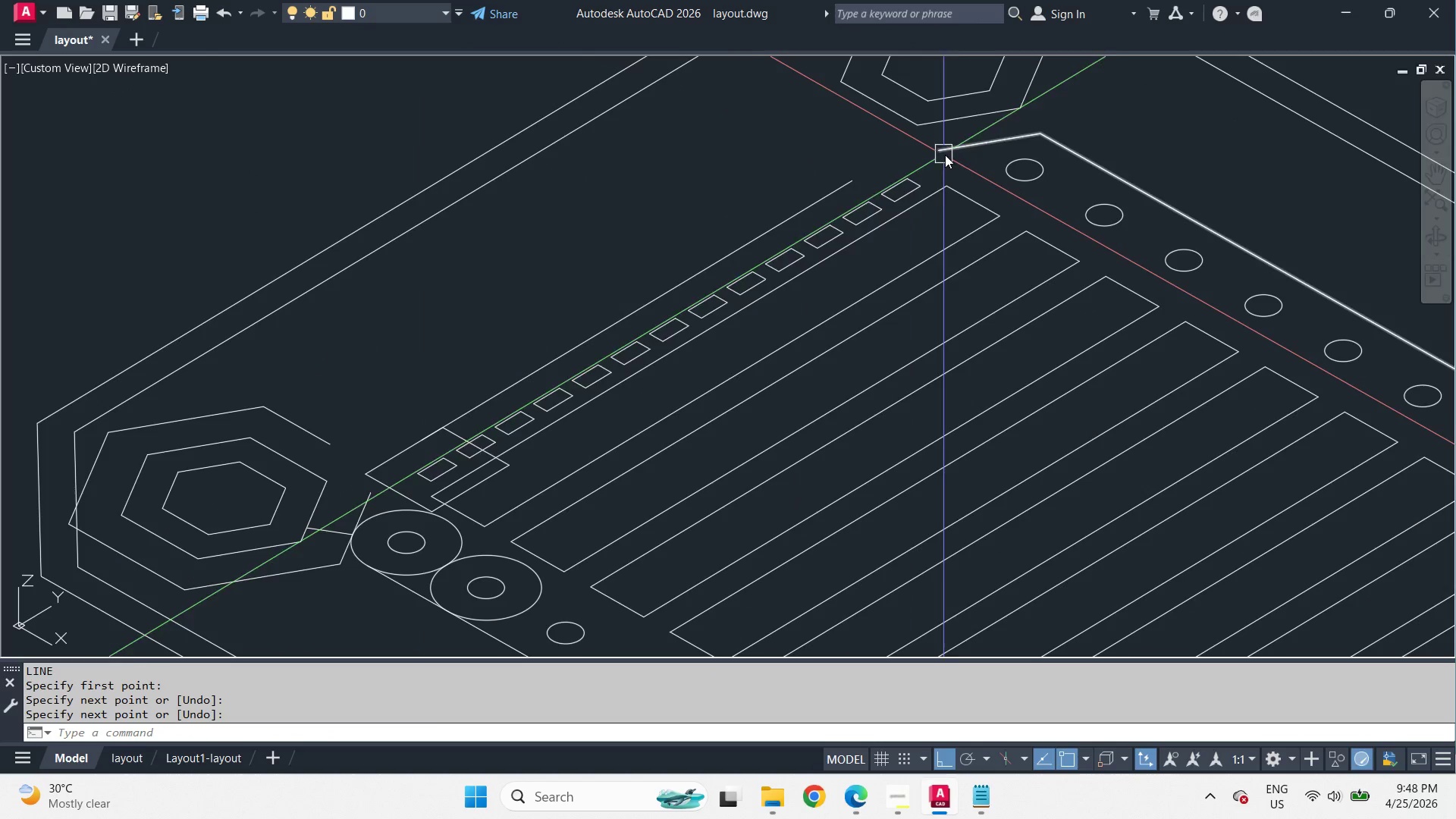 
key(F)
 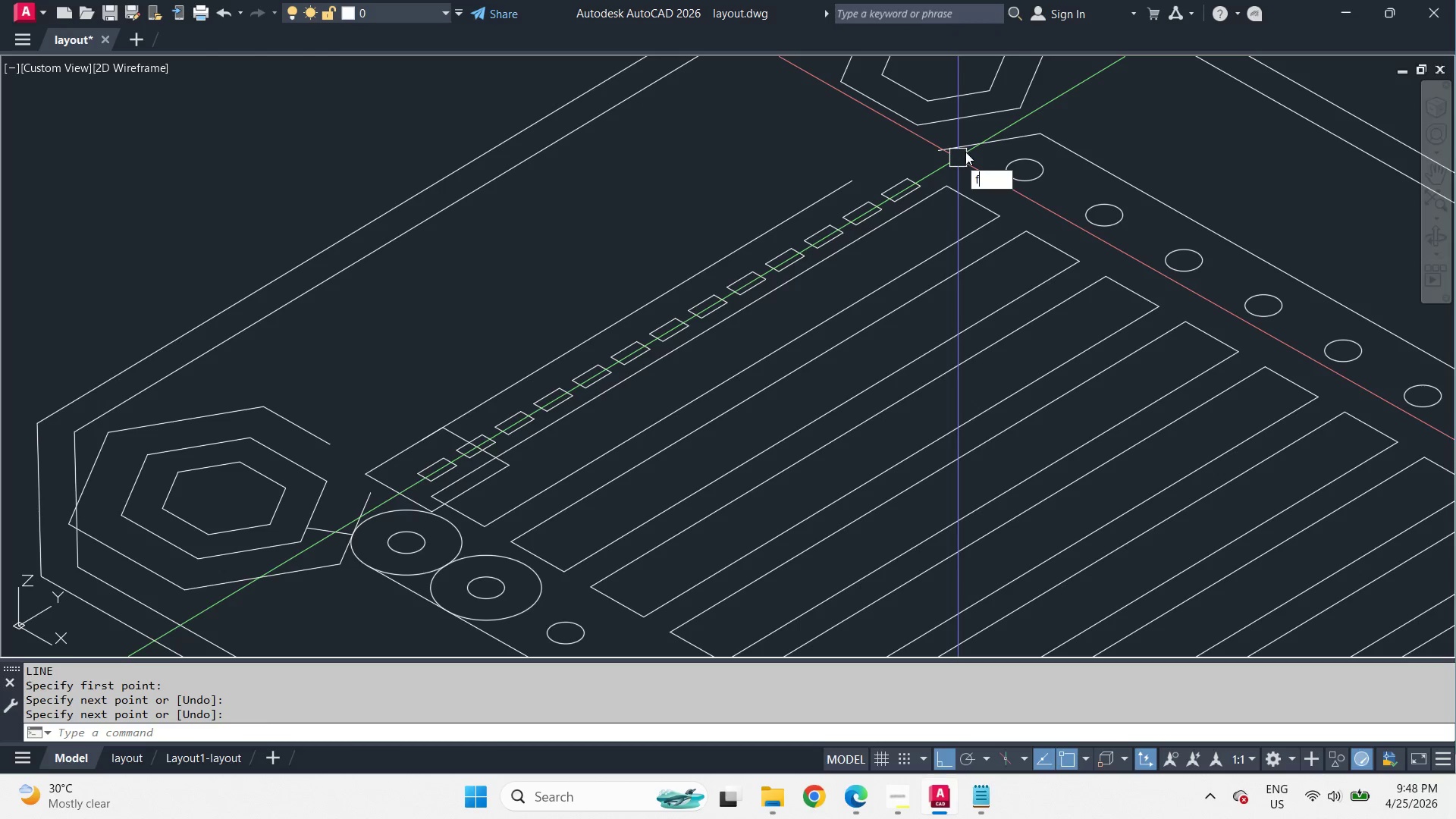 
key(Space)
 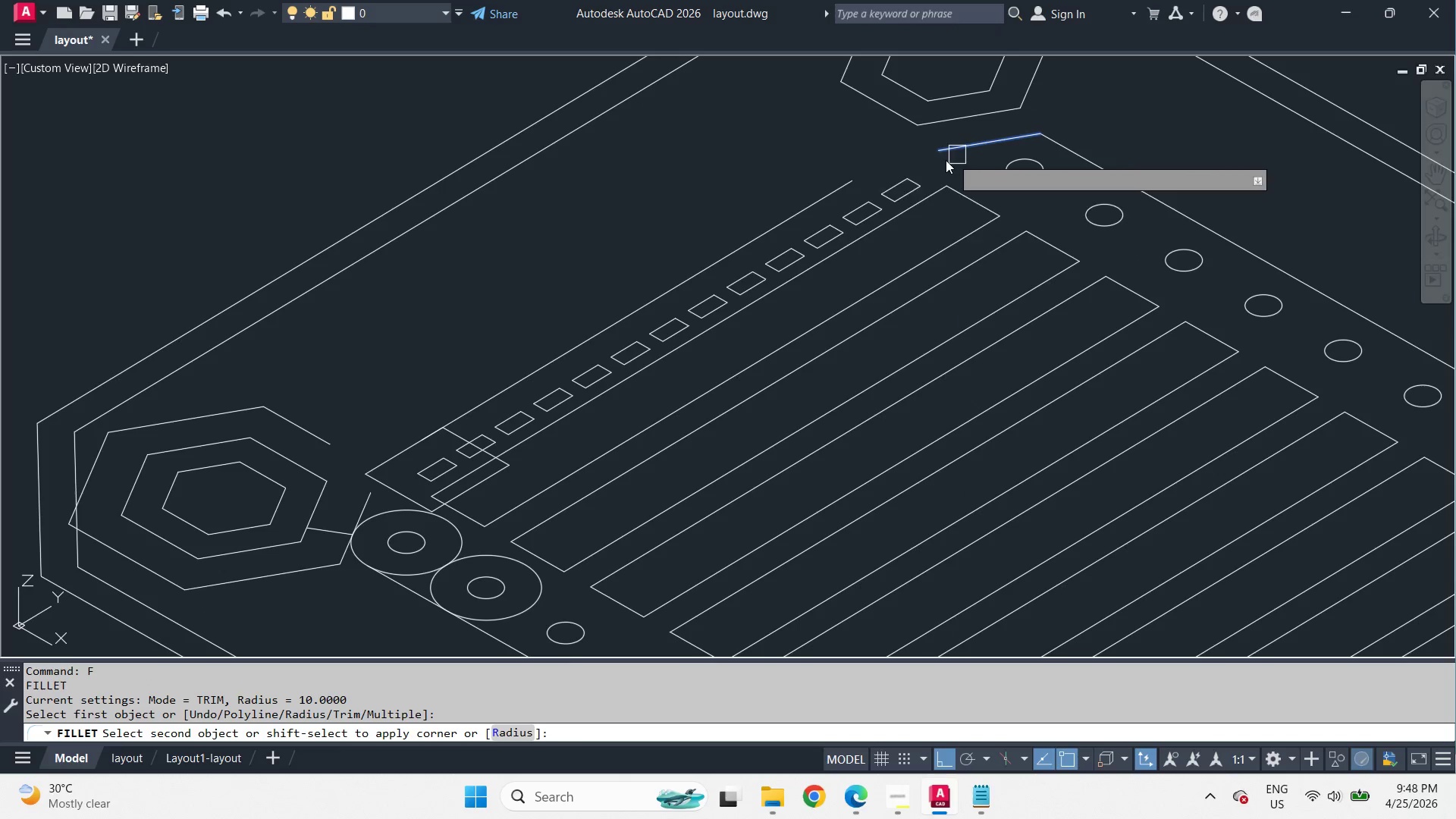 
hold_key(key=ShiftLeft, duration=0.56)
left_click([790, 212])
 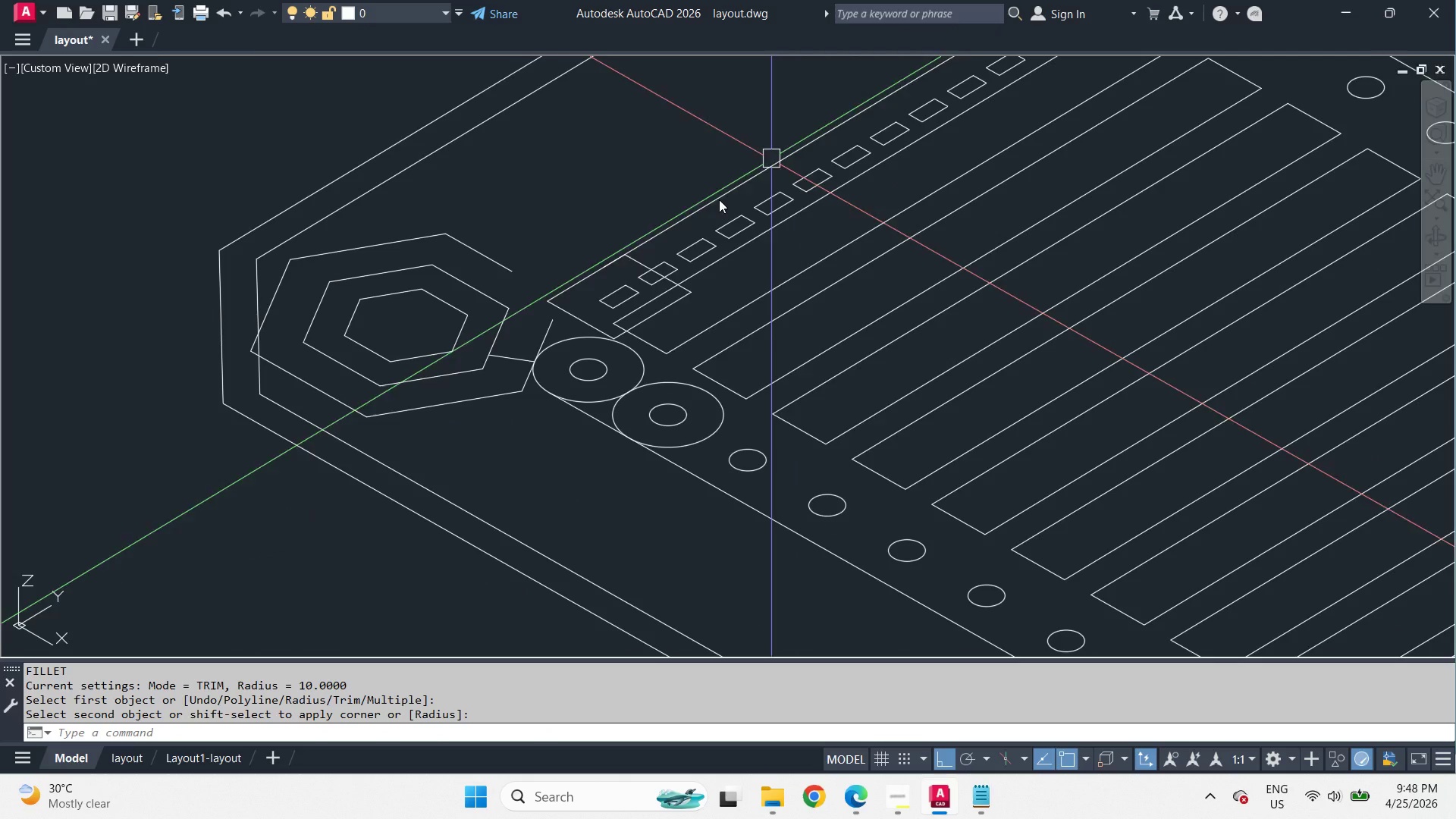 
left_click([566, 279])
 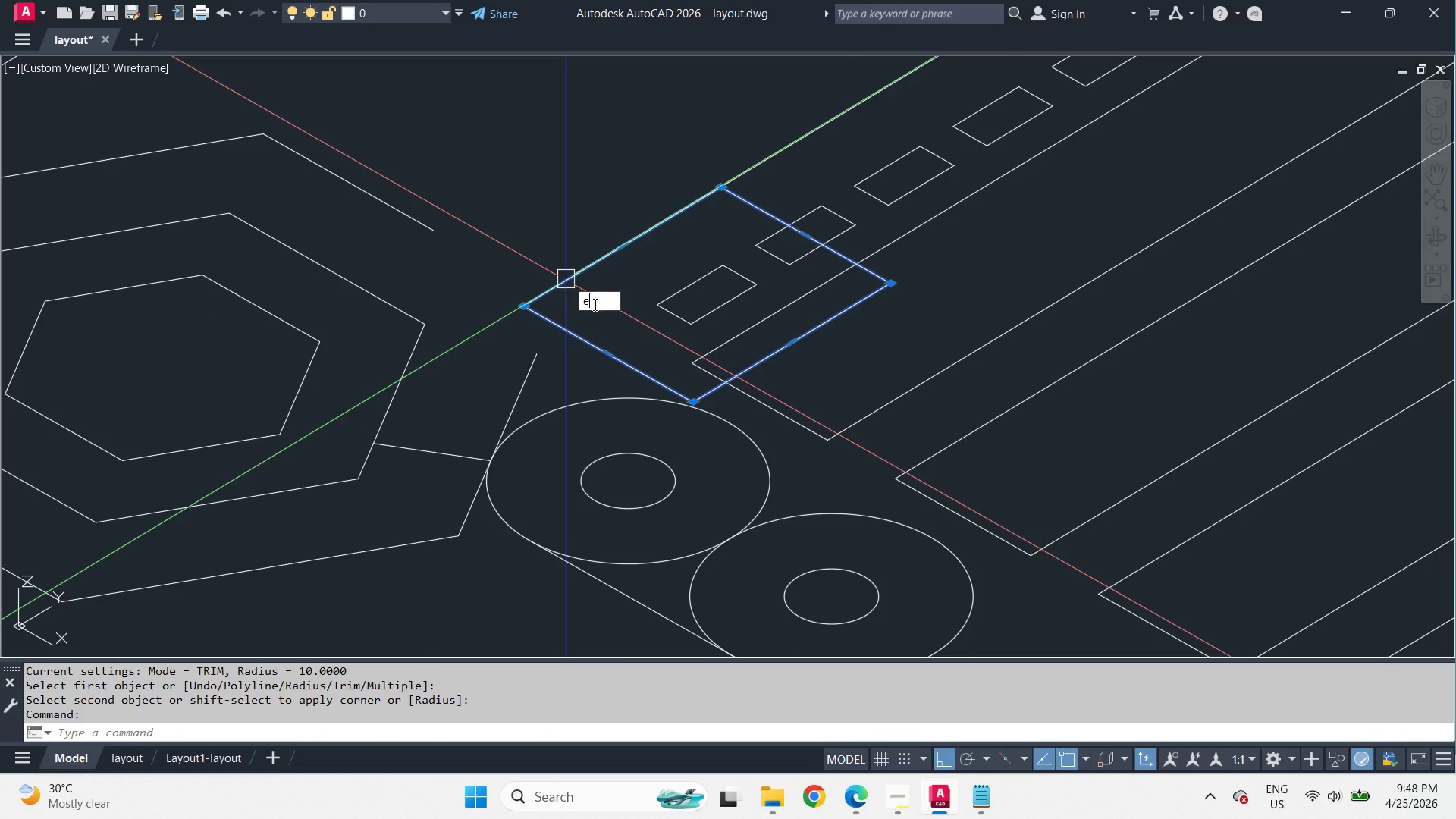 
key(E)
 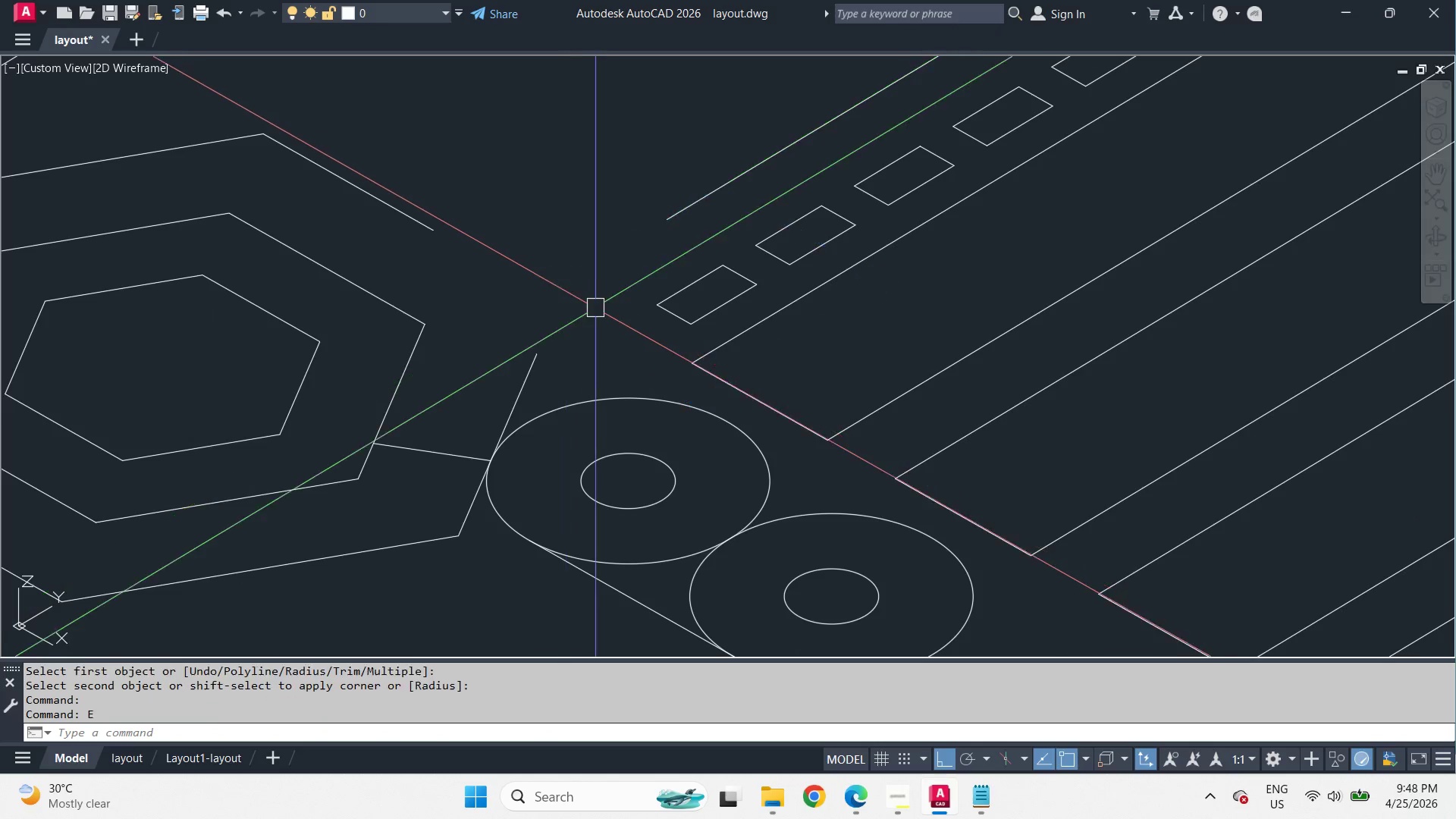 
key(Space)
 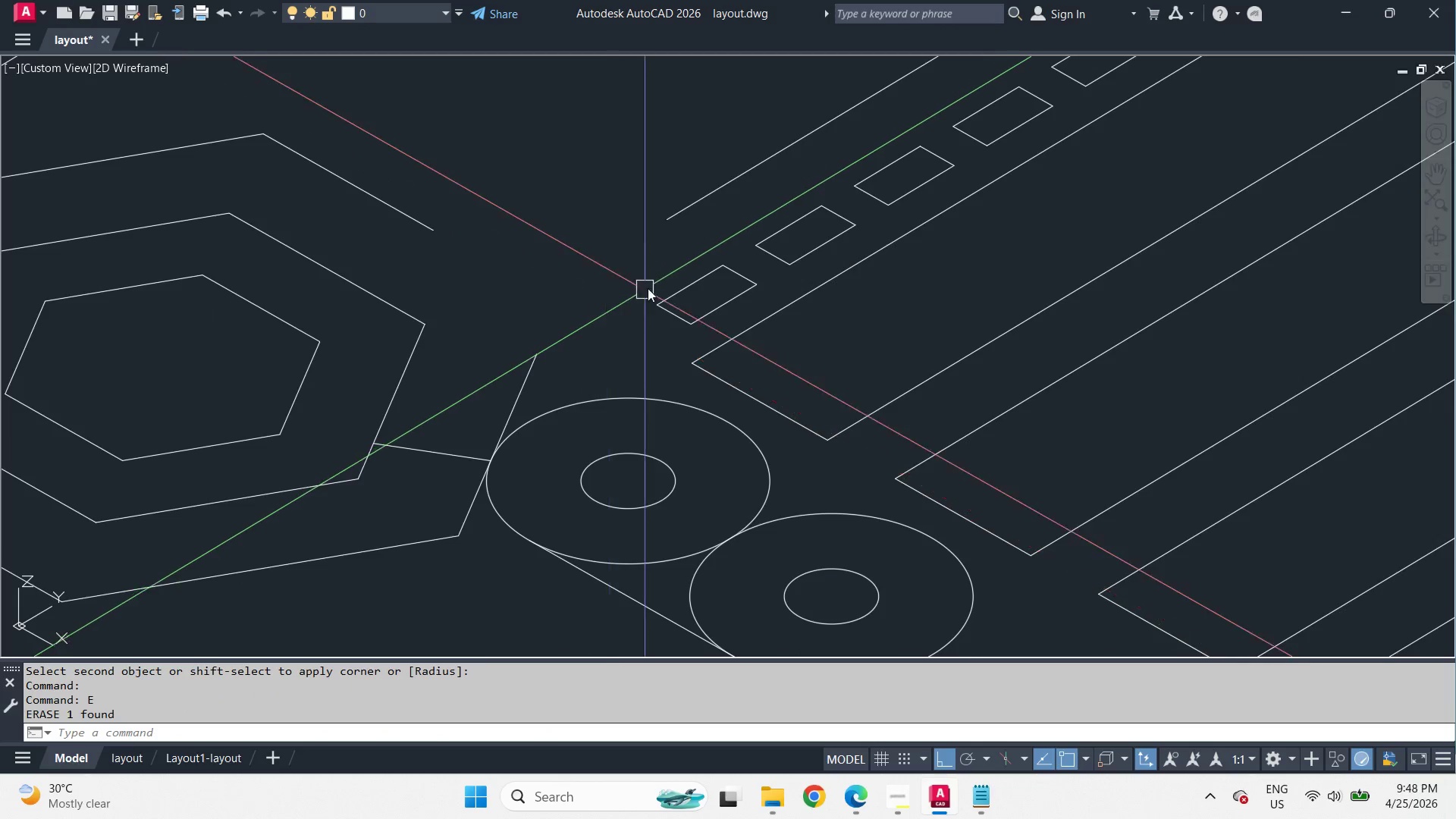 
key(F)
 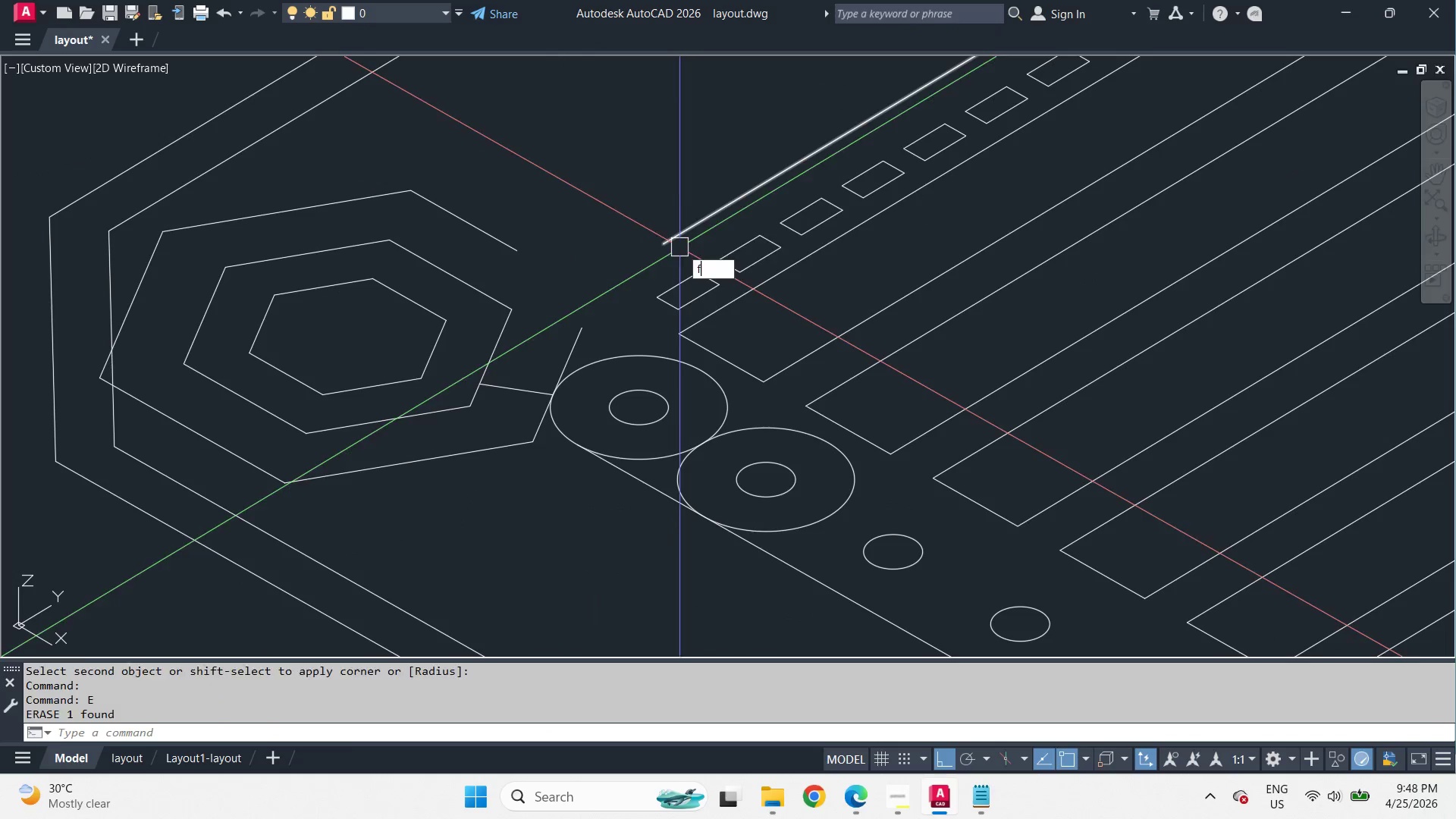 
scroll: coordinate [561, 297], scroll_direction: up, amount: 2.0
 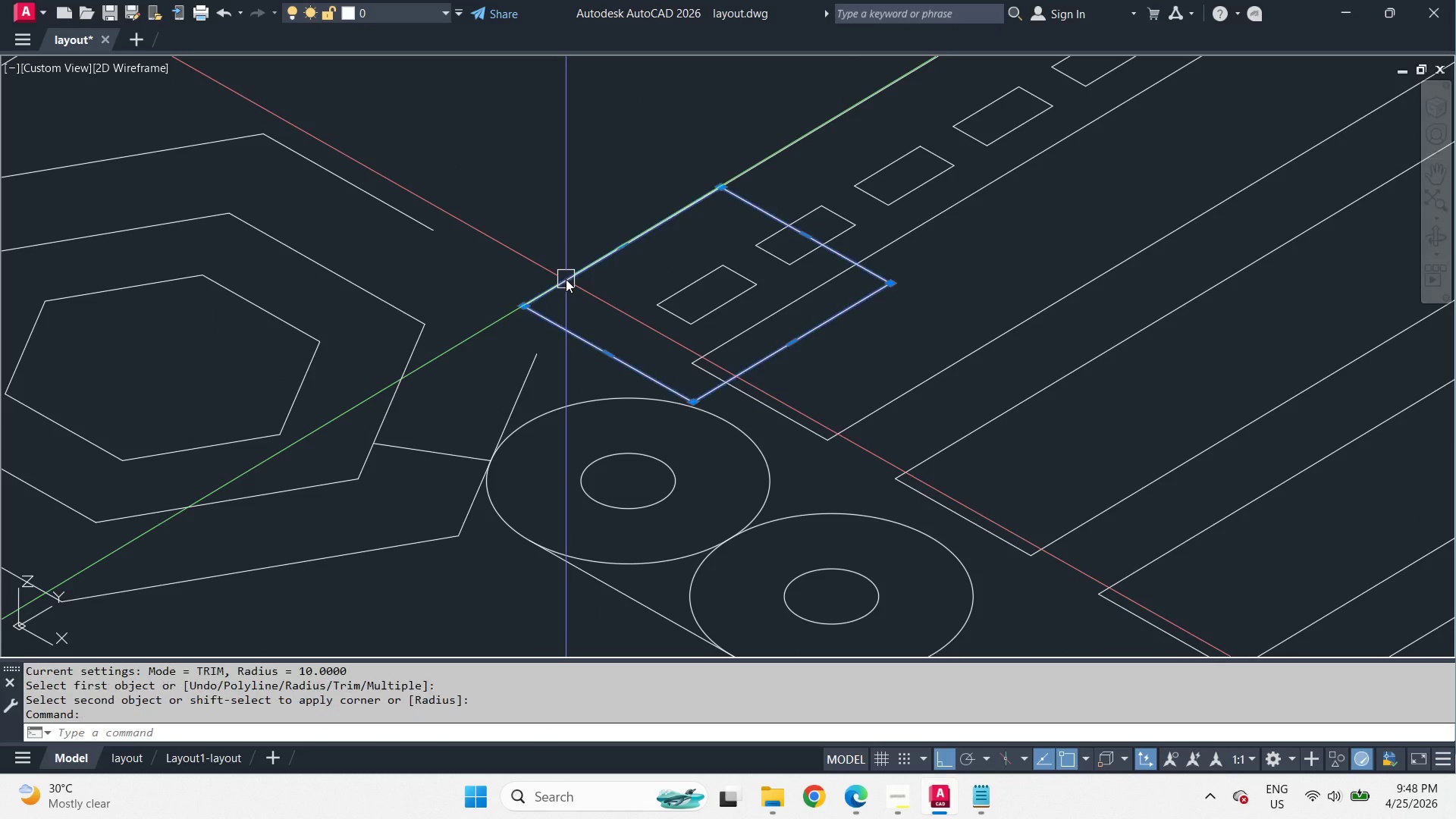 
key(Space)
 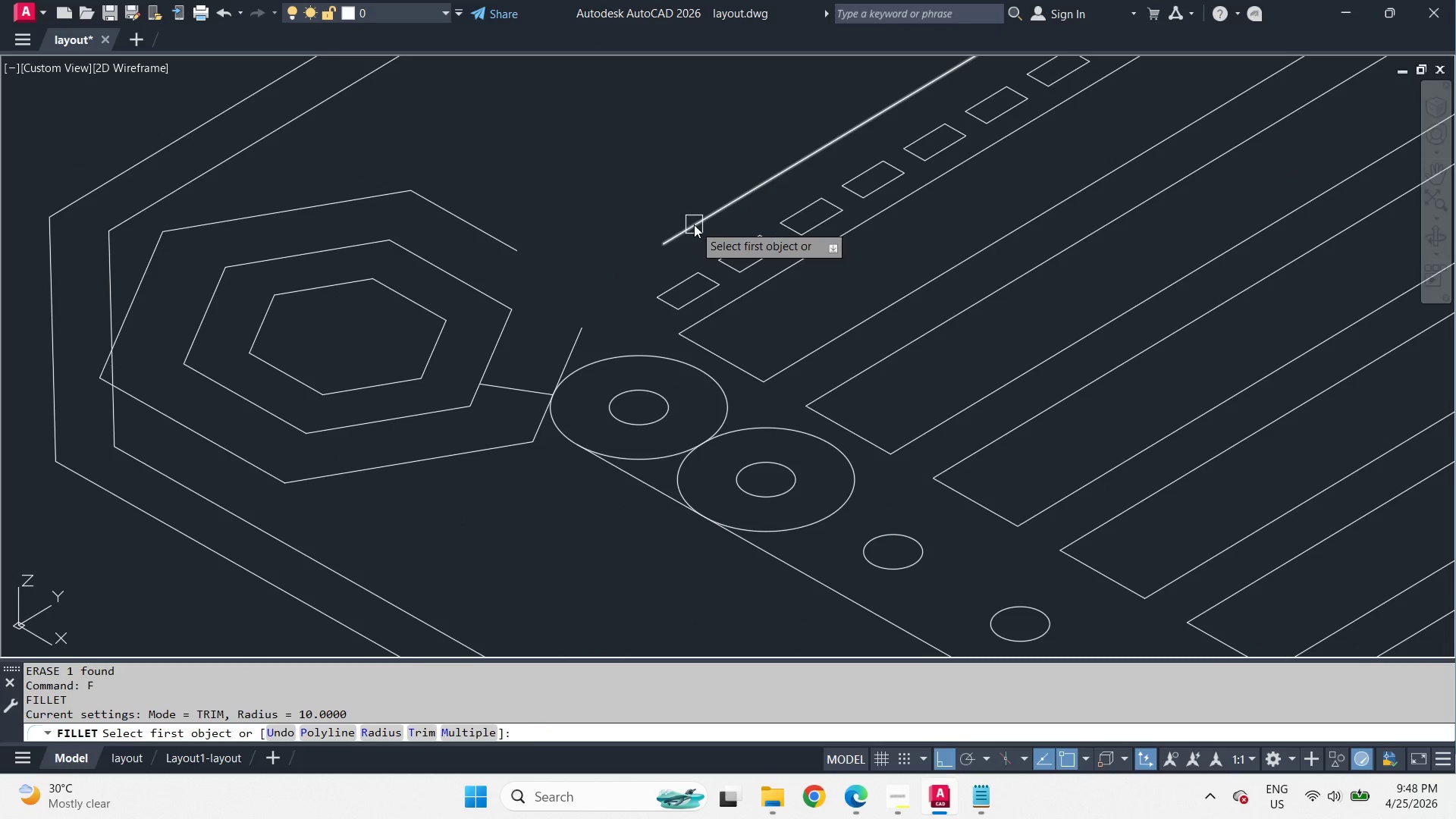 
left_click_drag(start_coordinate=[694, 224], to_coordinate=[682, 239])
 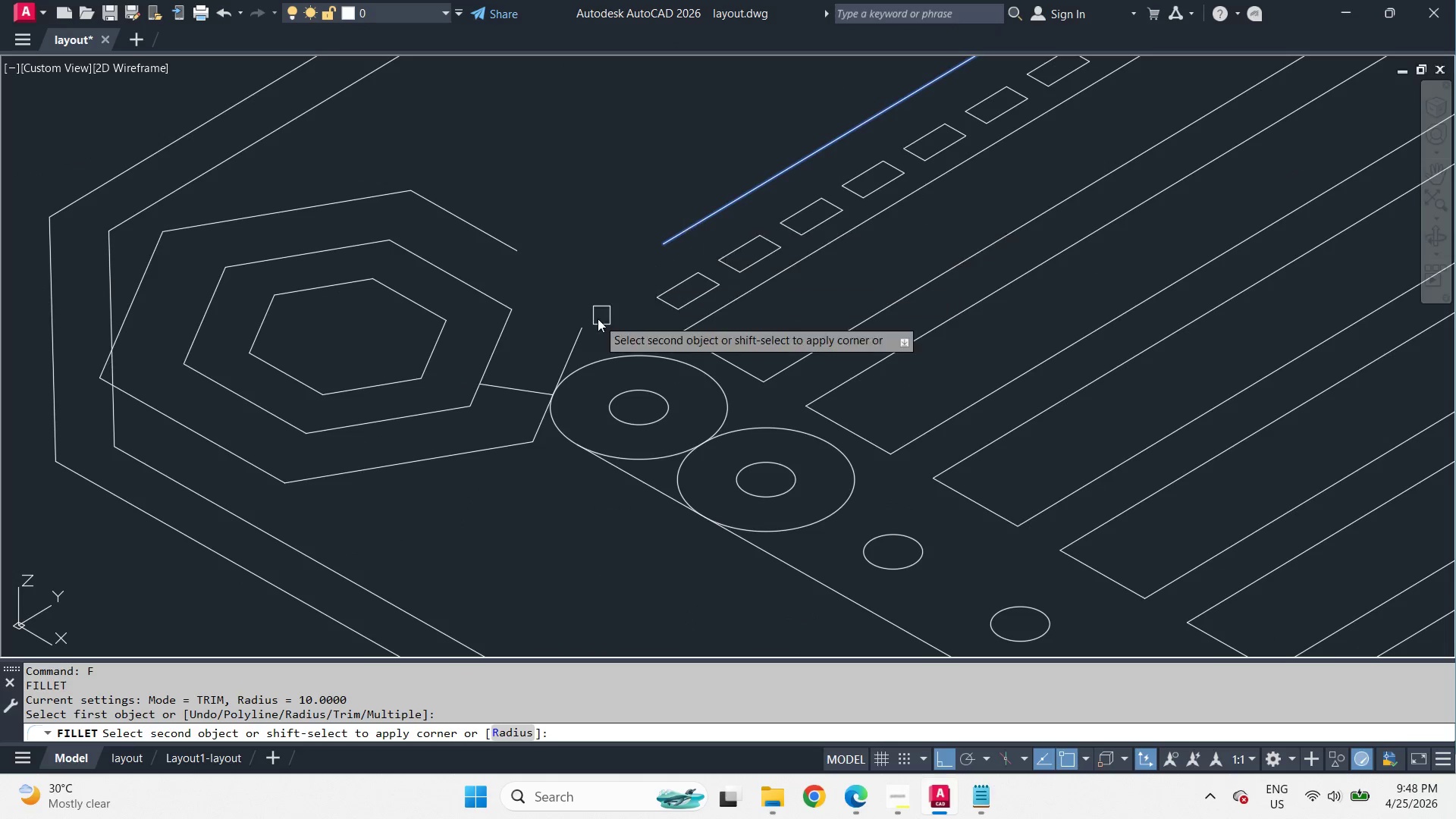 
hold_key(key=ShiftLeft, duration=0.89)
 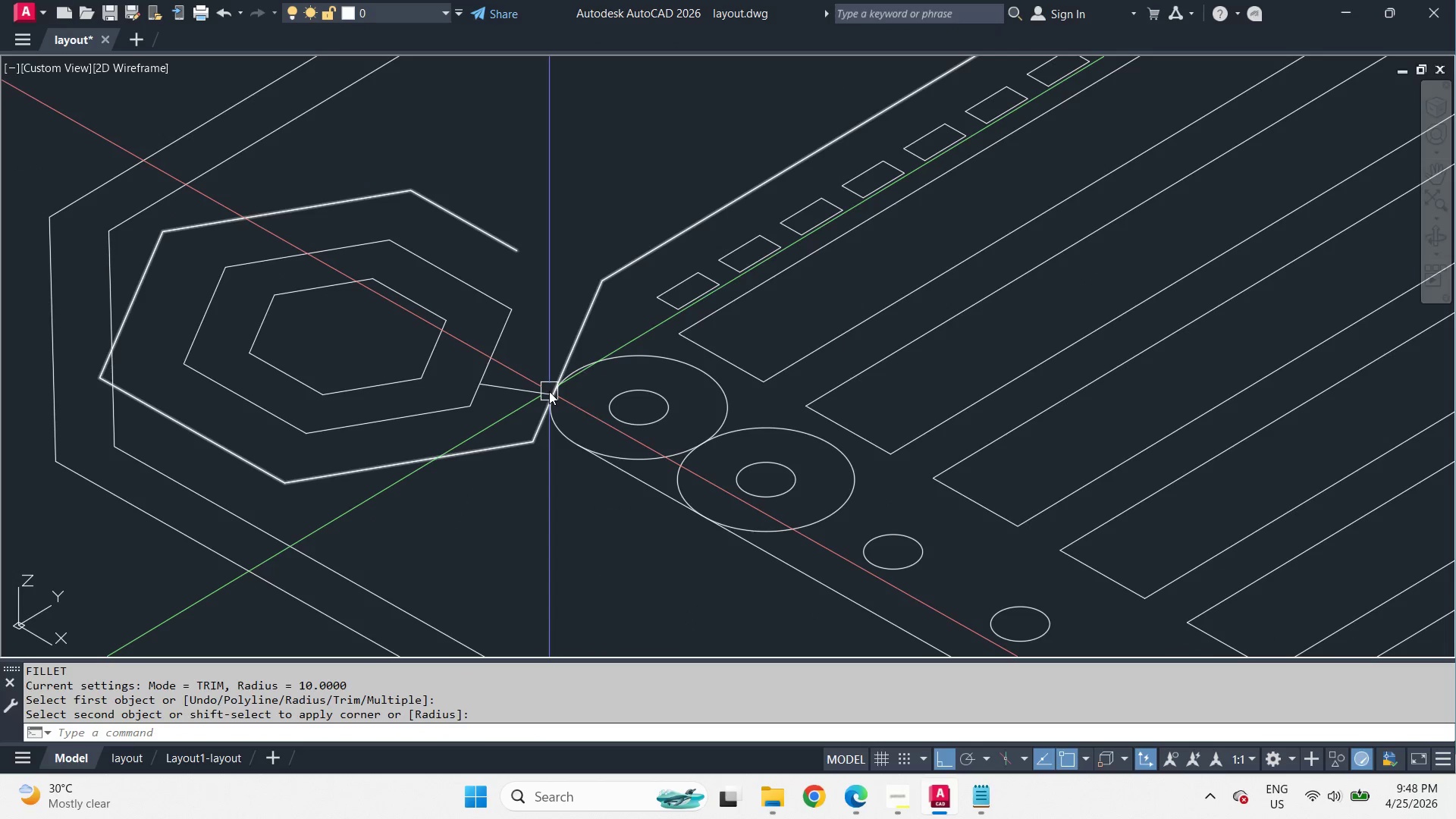 
scroll: coordinate [656, 284], scroll_direction: down, amount: 1.0
 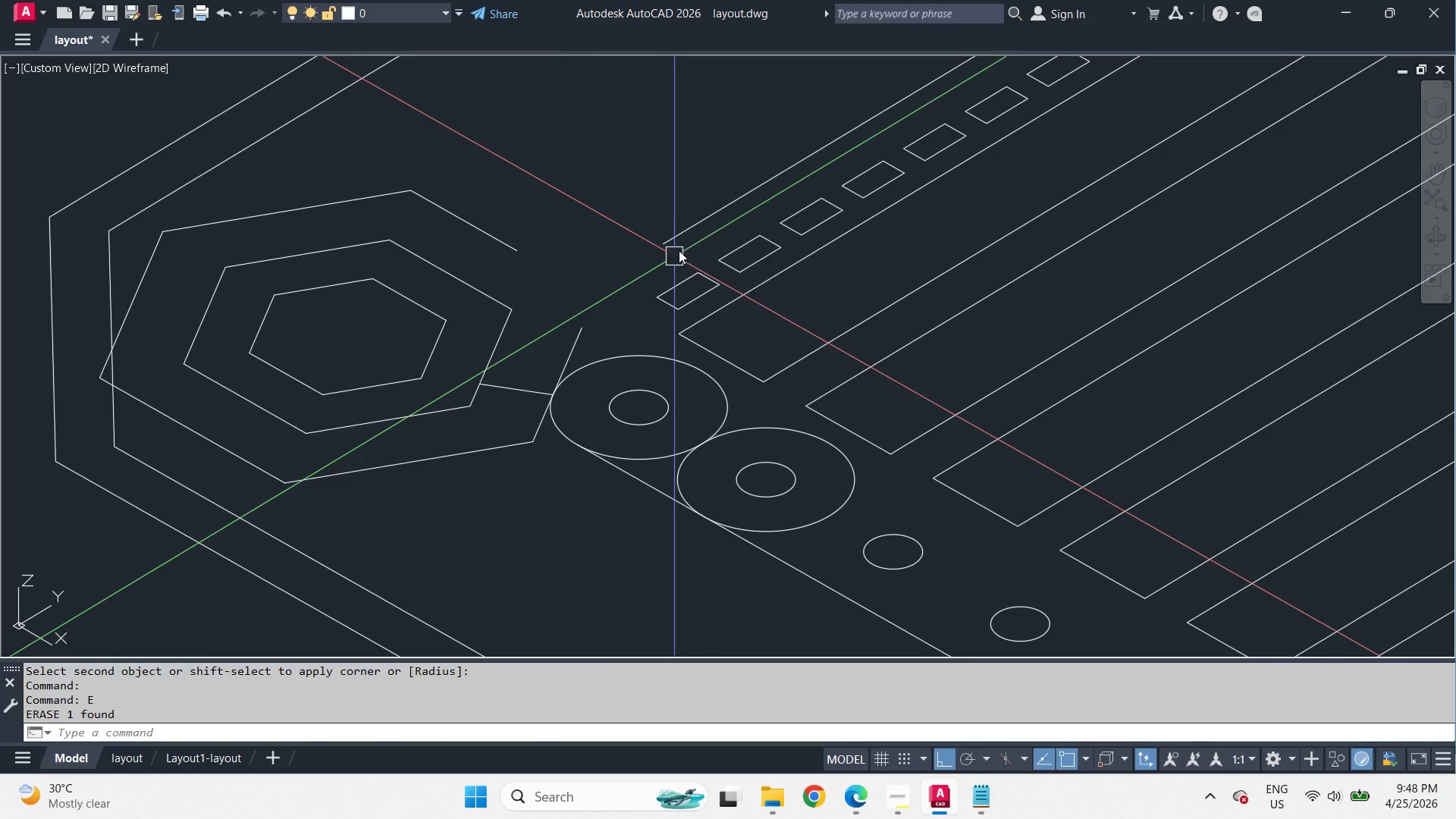 
left_click([585, 337])
 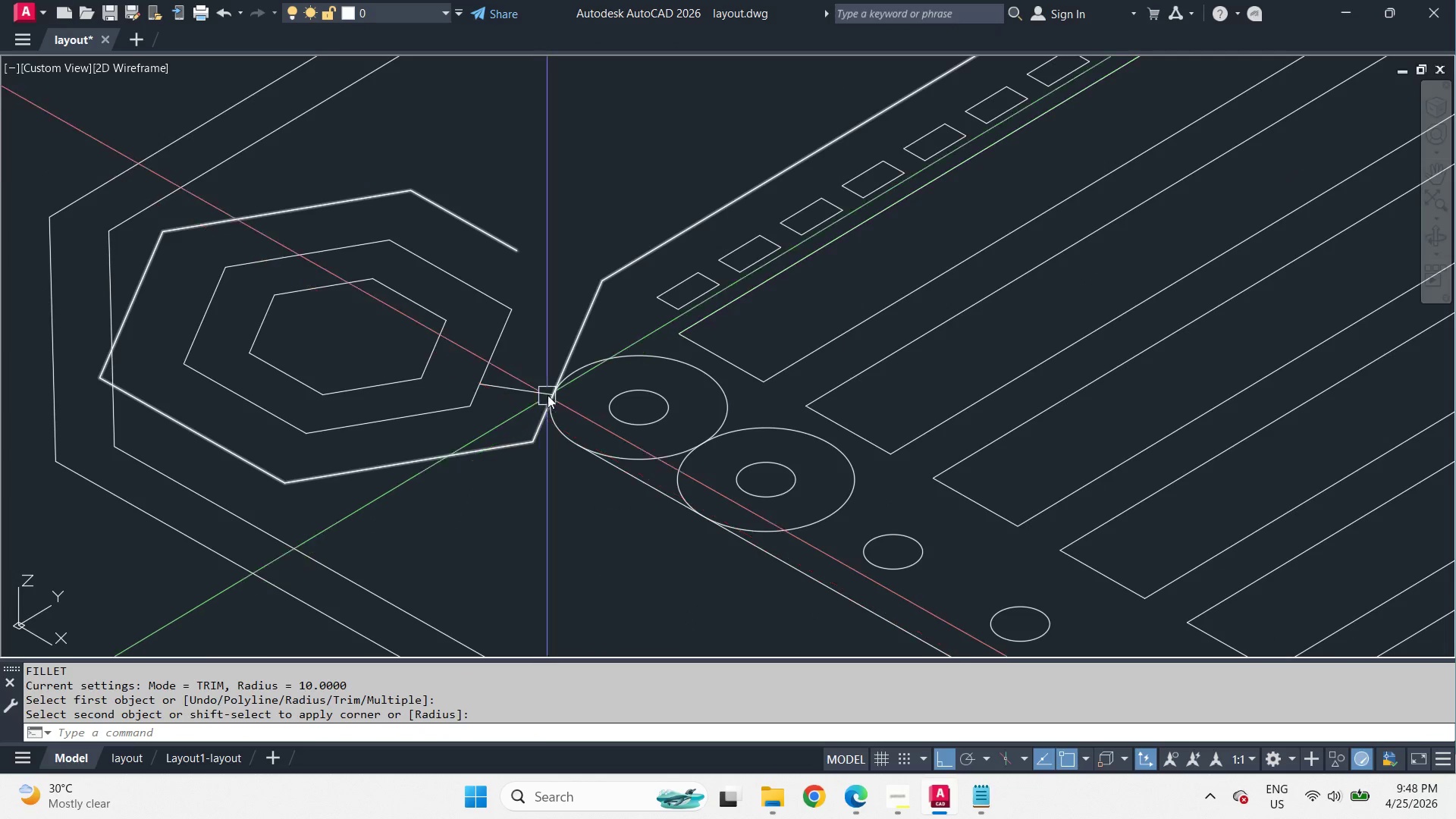 
type(br )
 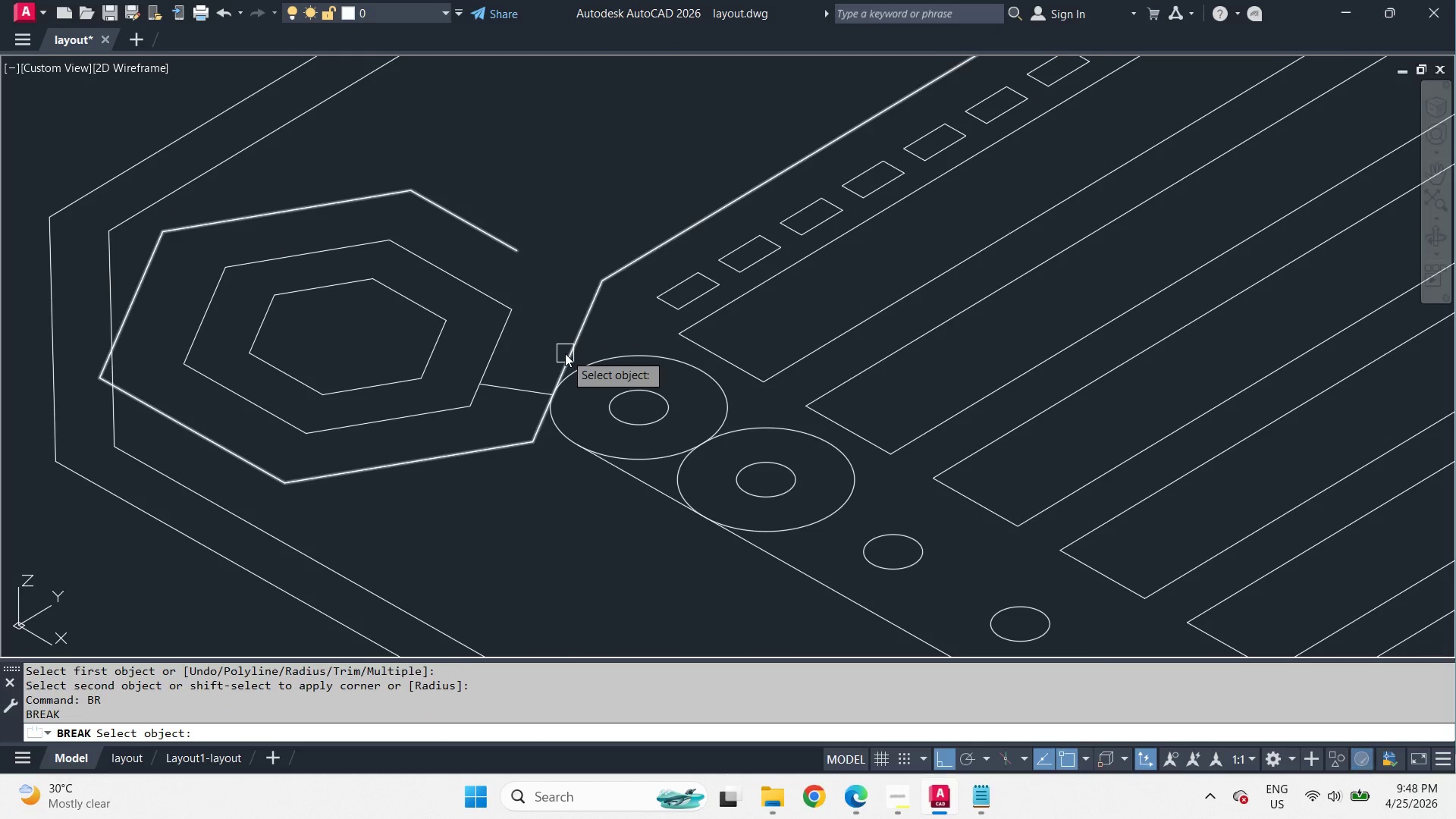 
left_click_drag(start_coordinate=[565, 353], to_coordinate=[571, 347])
 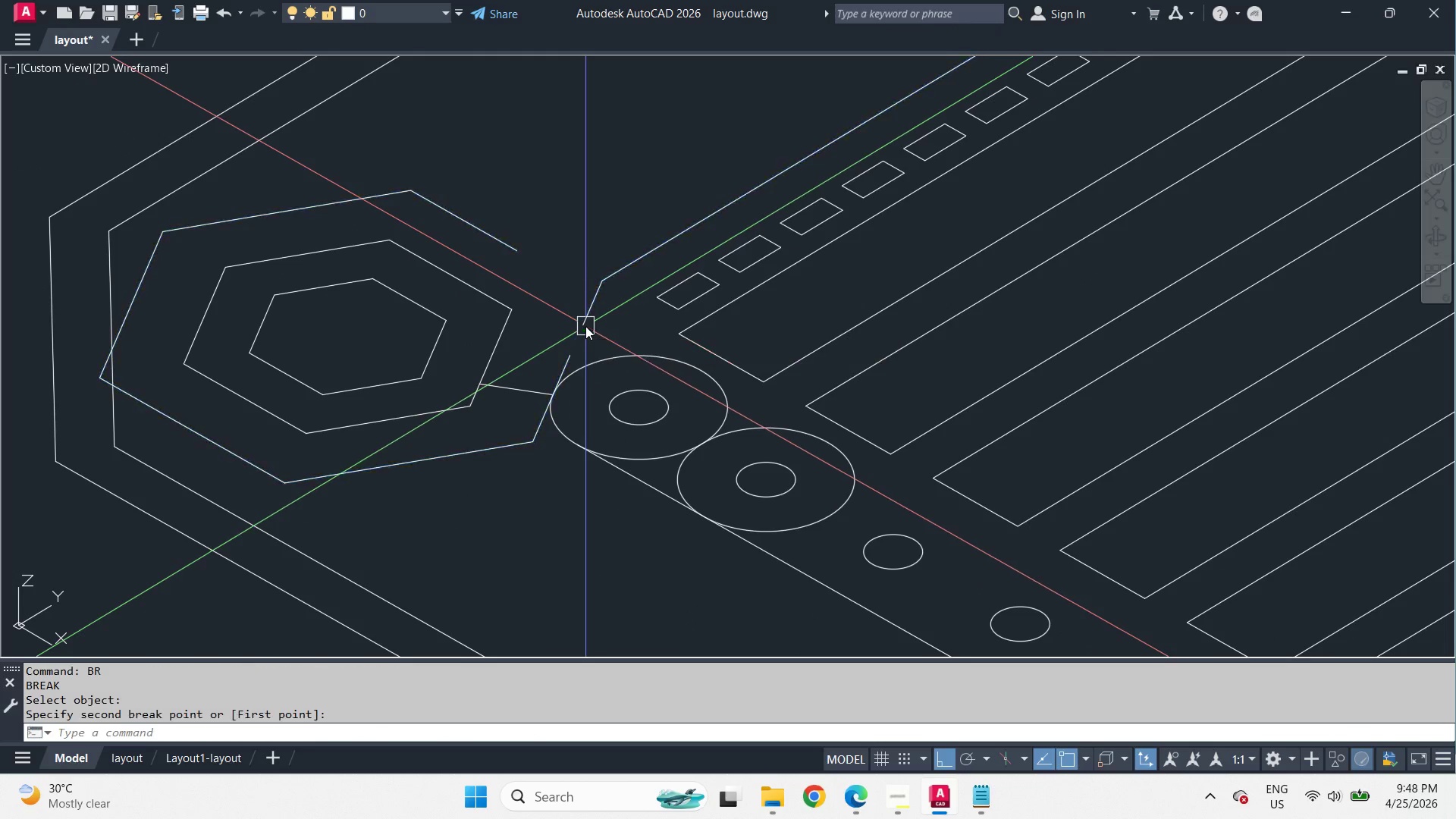 
double_click([585, 326])
 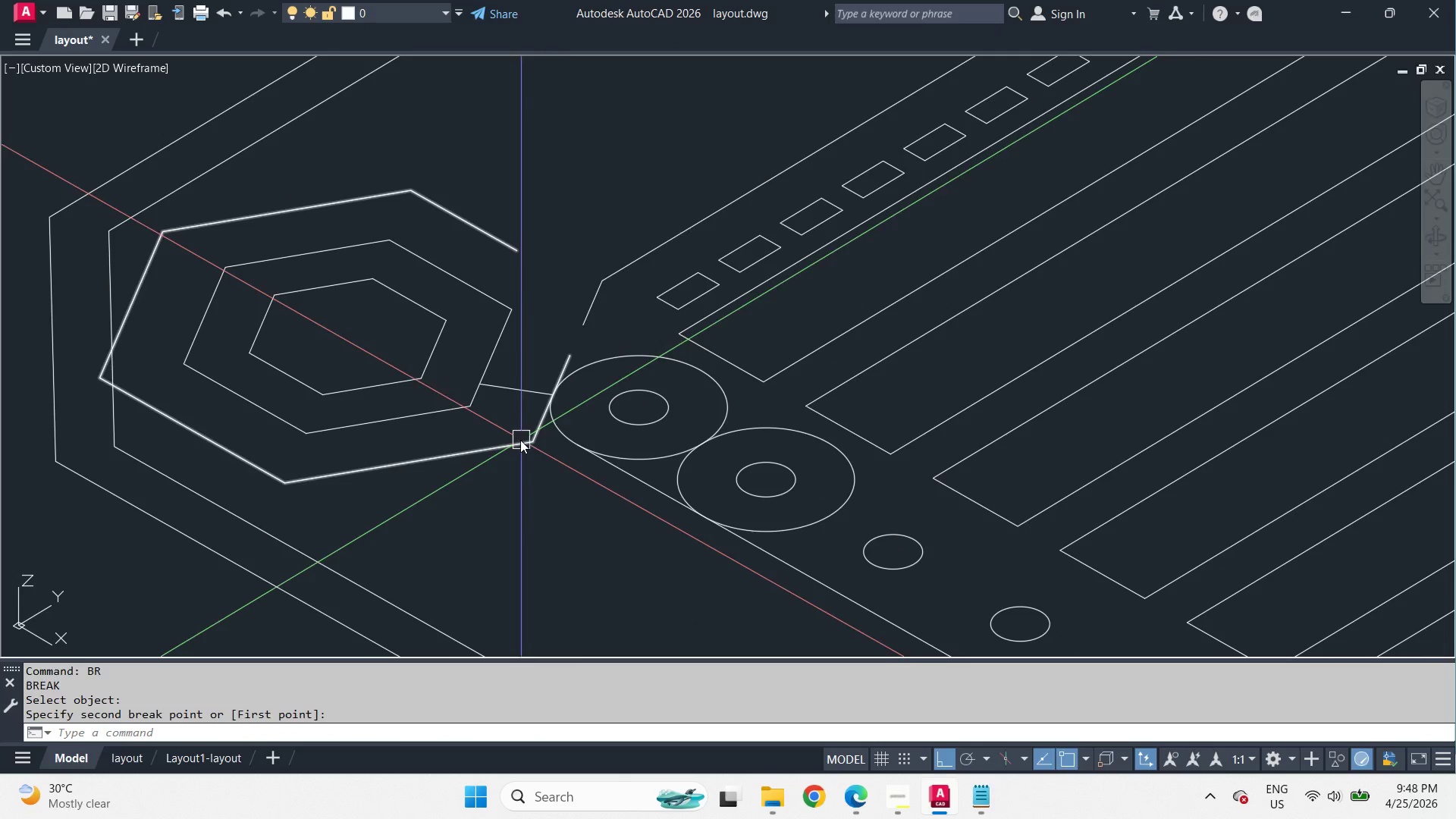 
left_click([519, 441])
 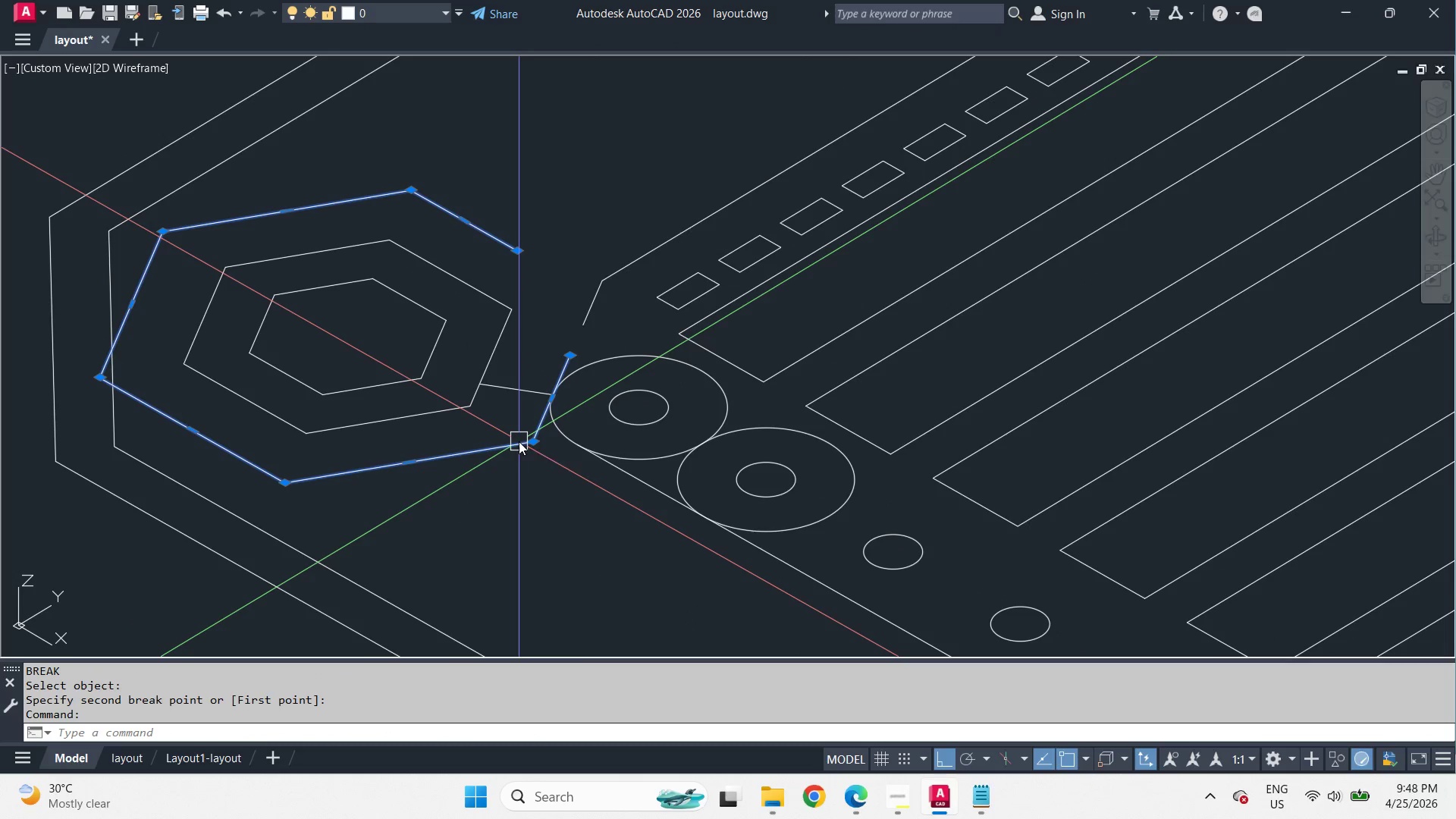 
key(E)
 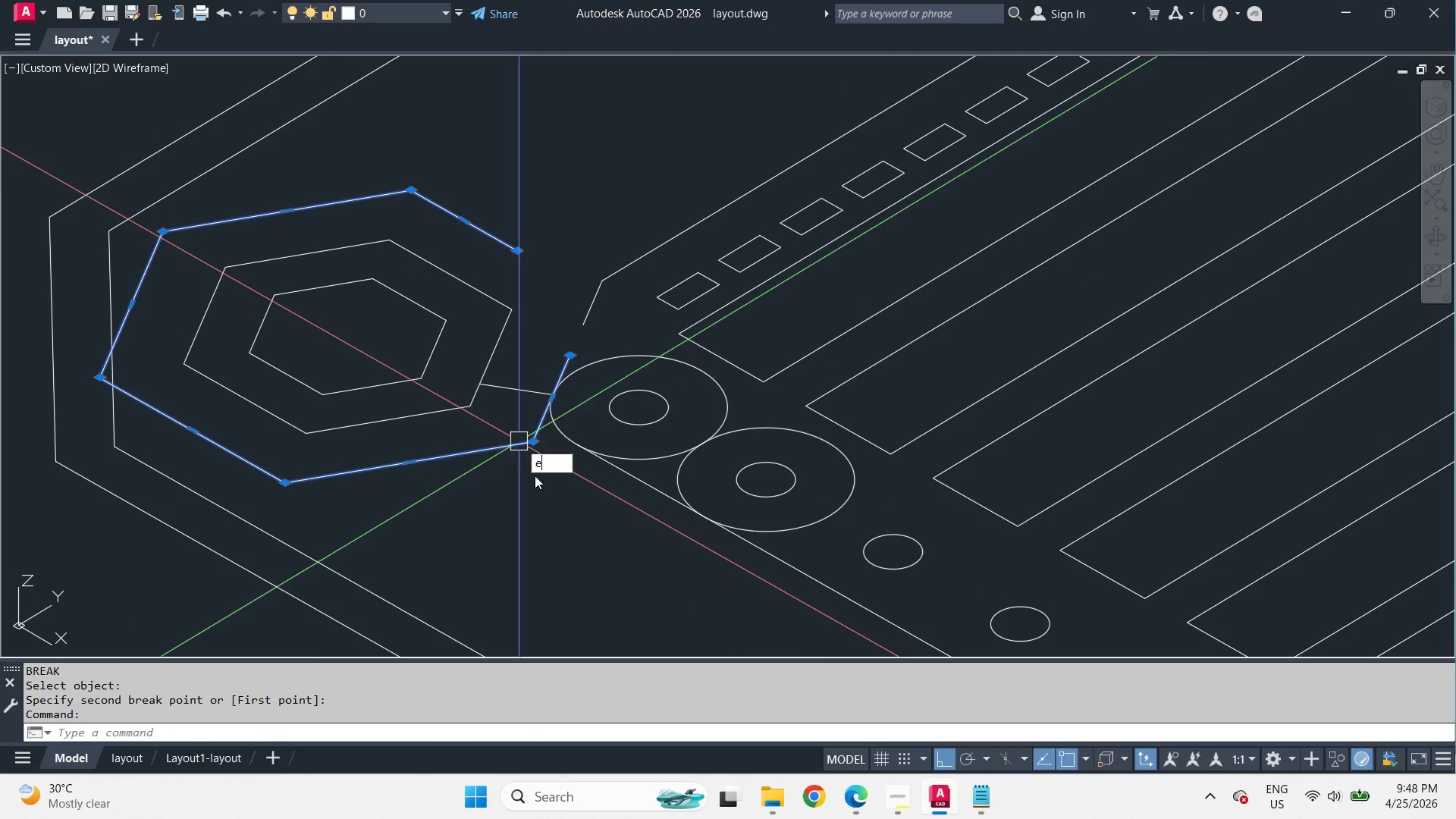 
key(Space)
 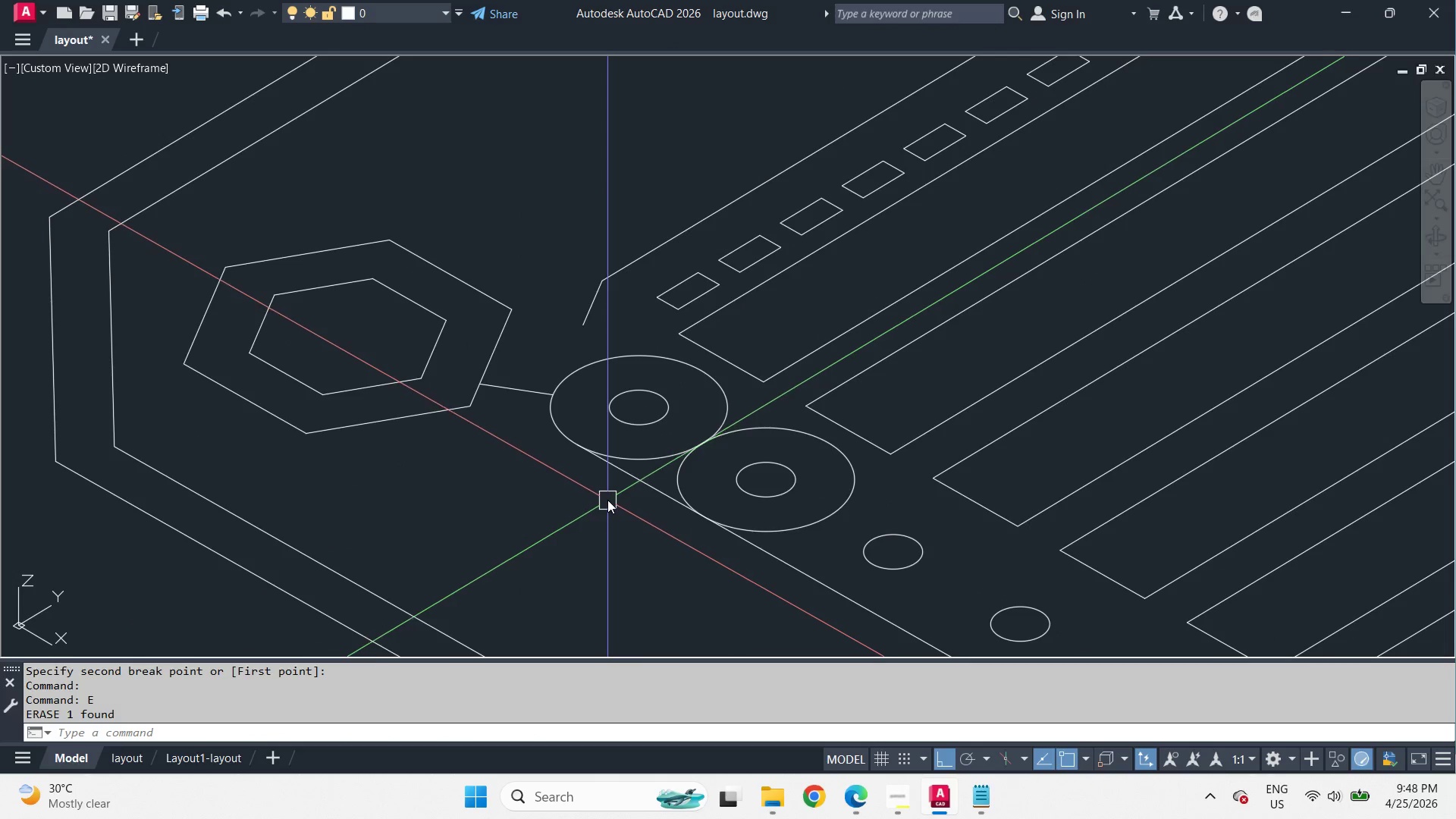 
key(F)
 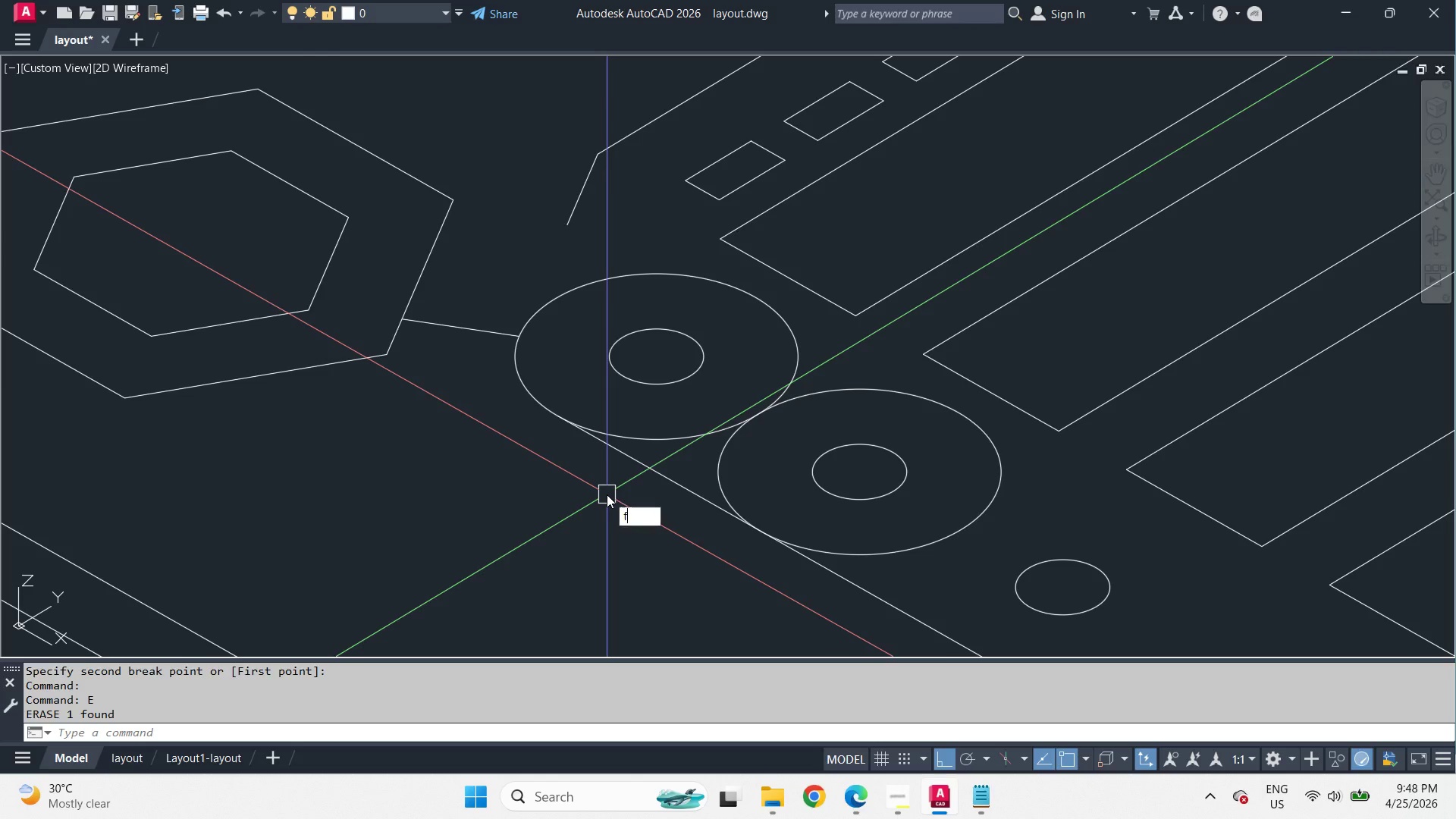 
key(Space)
 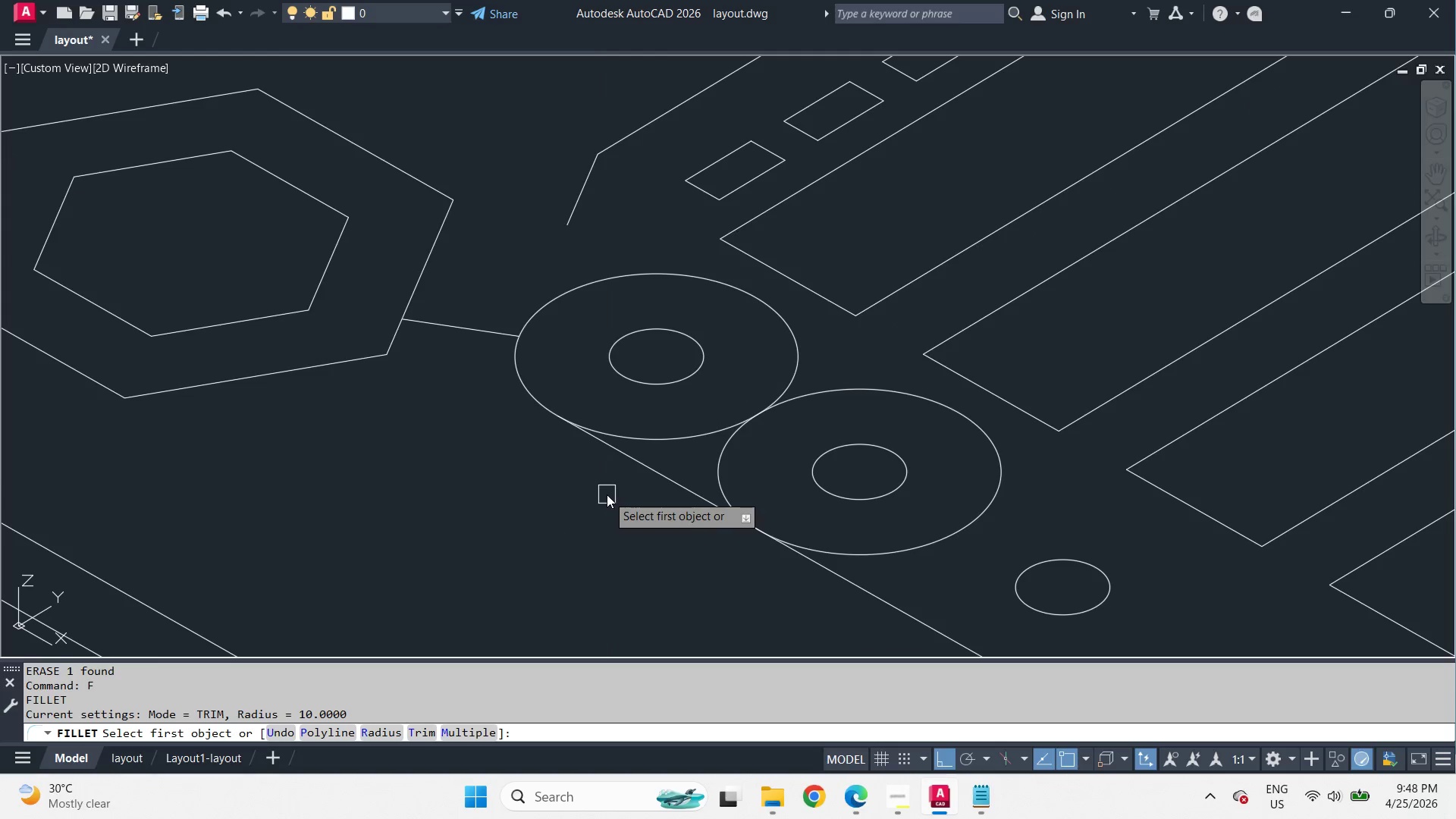 
key(R)
 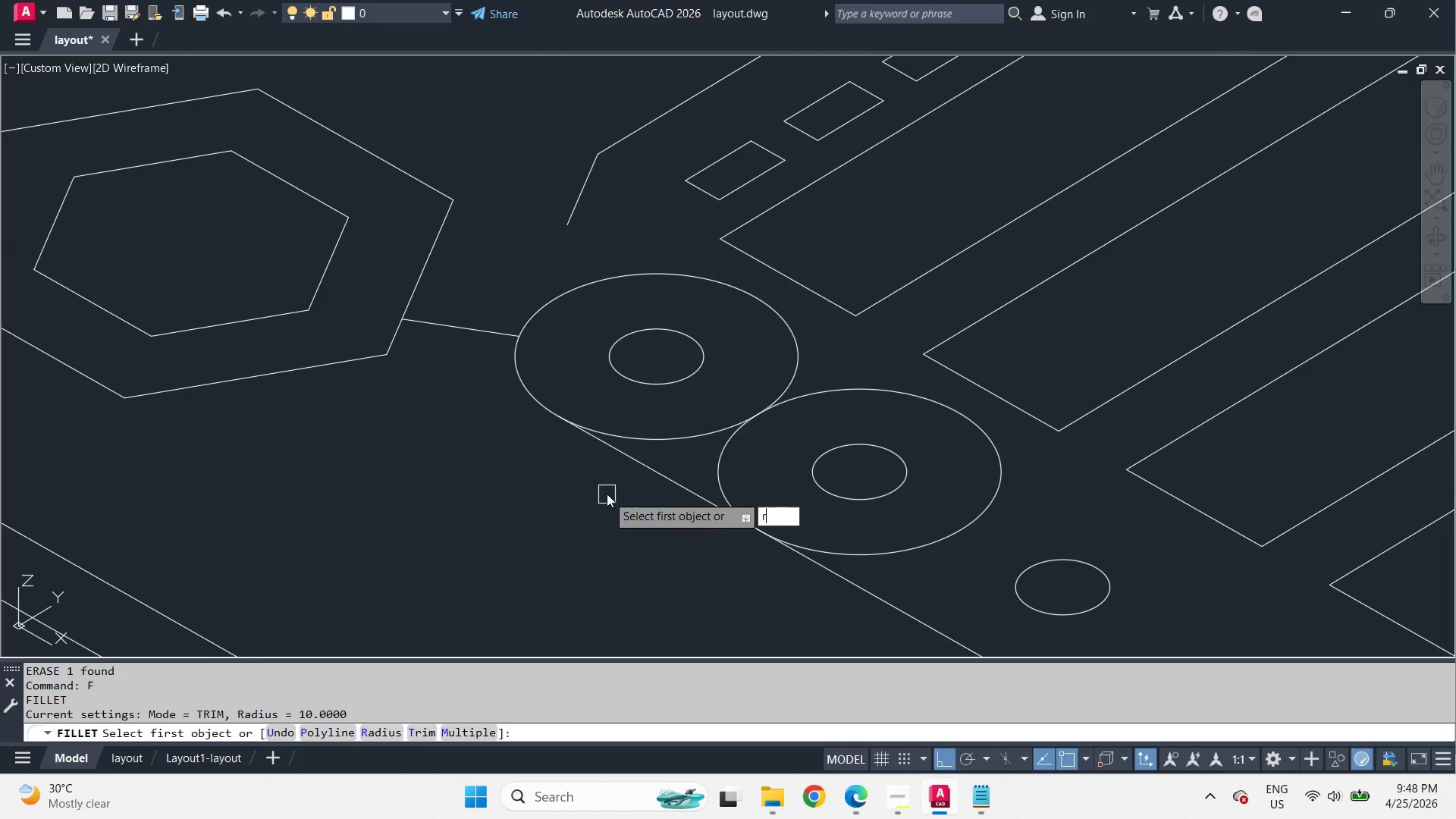 
key(Space)
 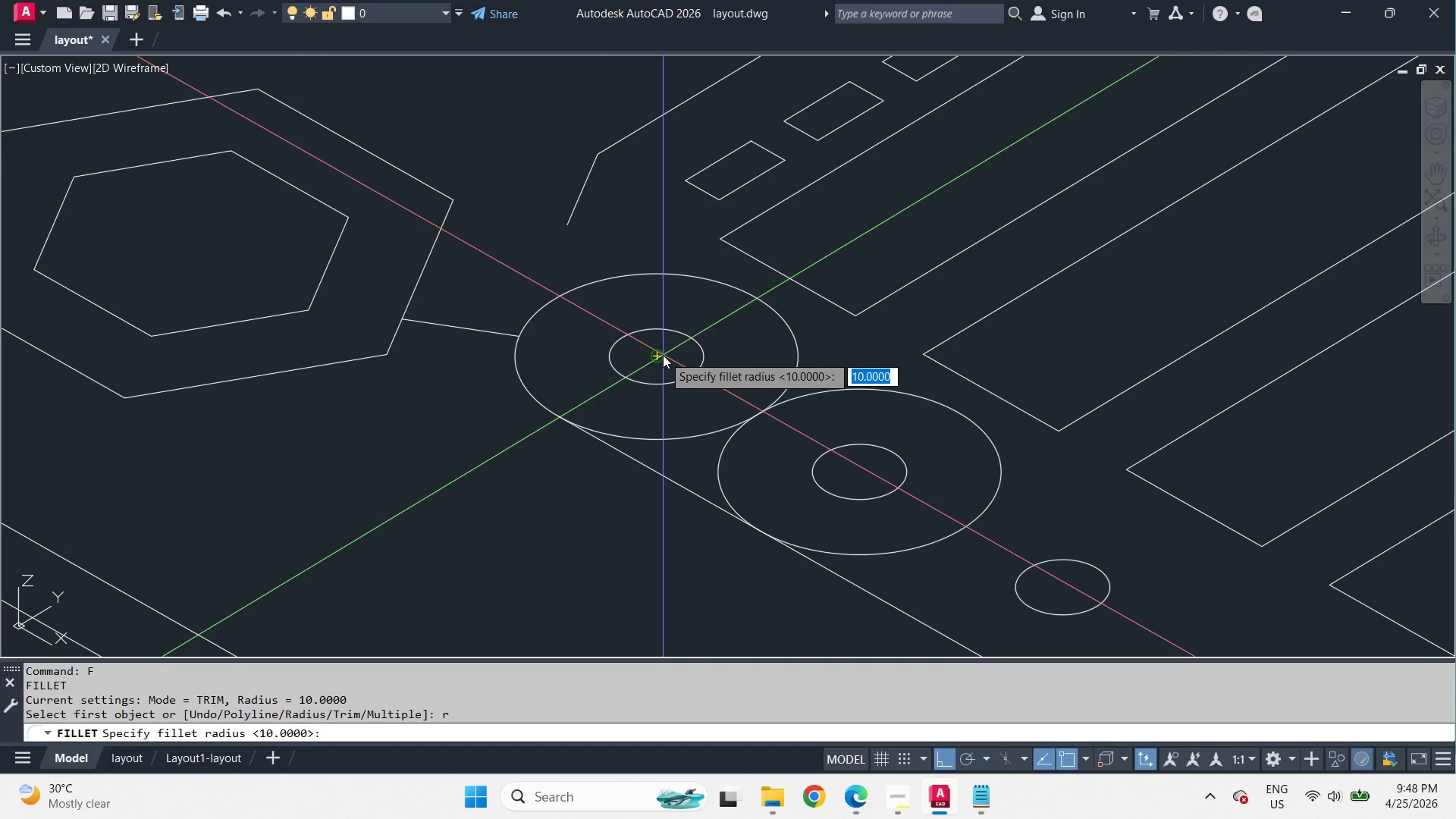 
left_click([663, 354])
 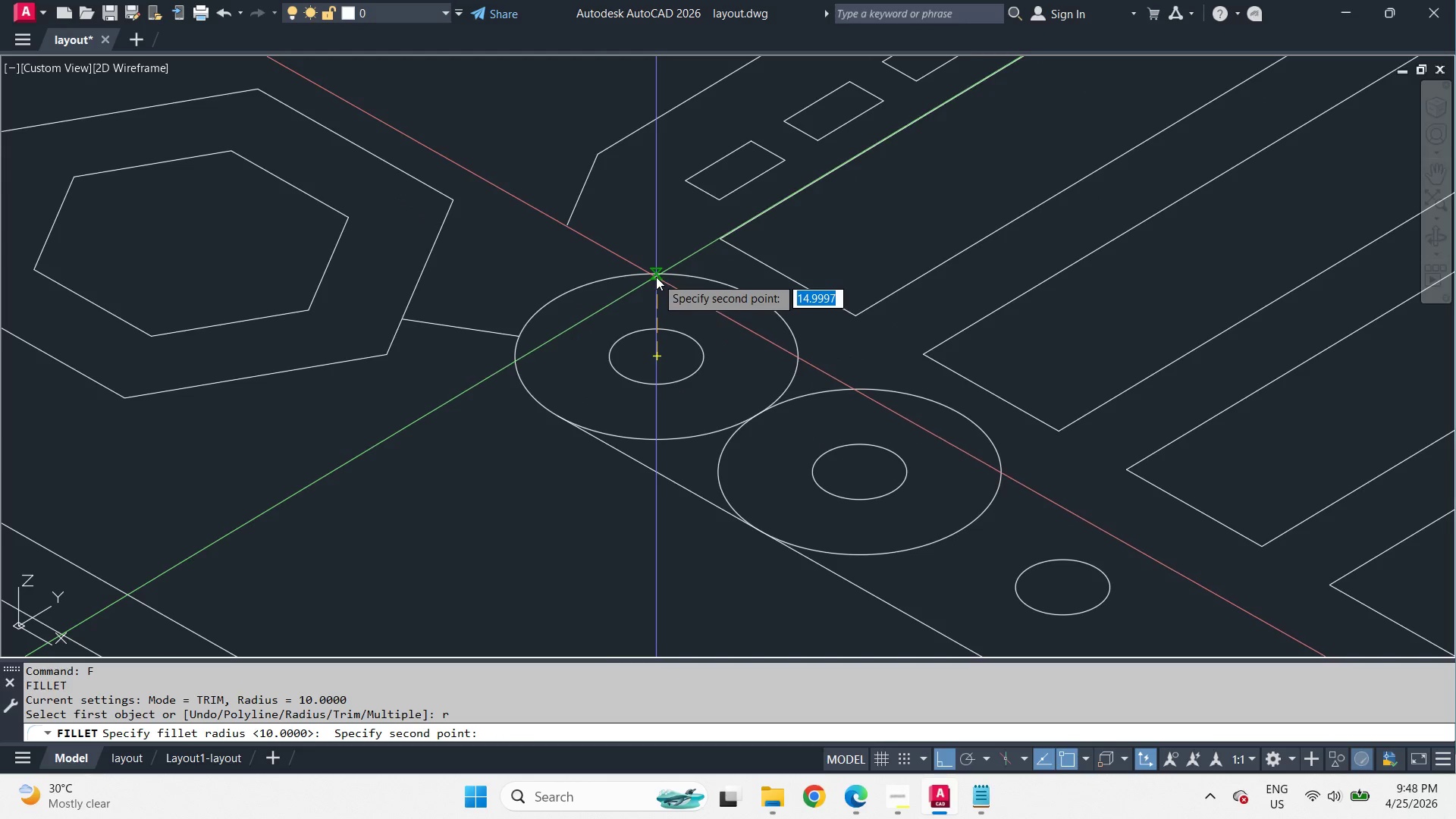 
scroll: coordinate [607, 494], scroll_direction: up, amount: 1.0
 